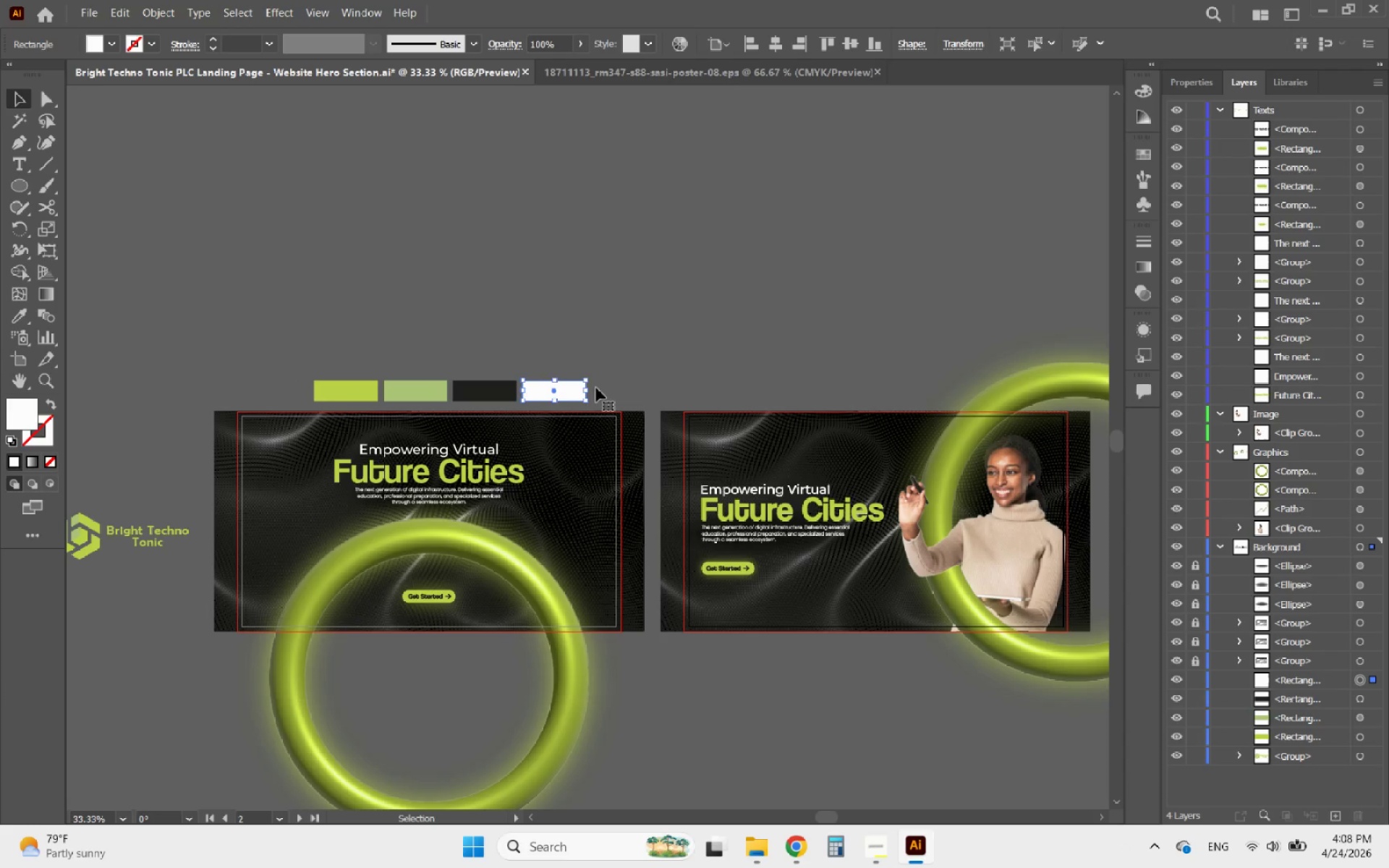 
left_click_drag(start_coordinate=[611, 386], to_coordinate=[335, 357])
 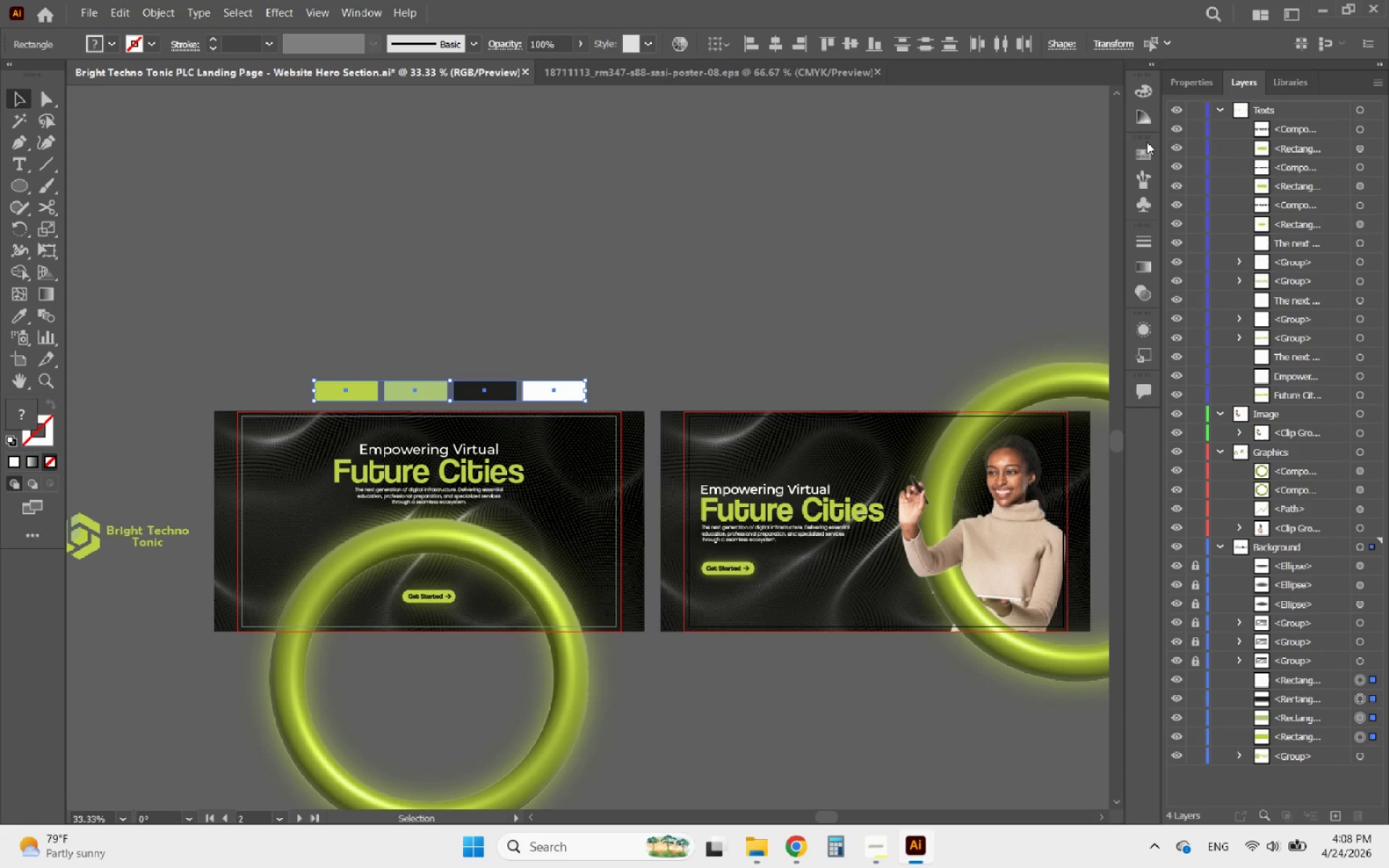 
double_click([1142, 153])
 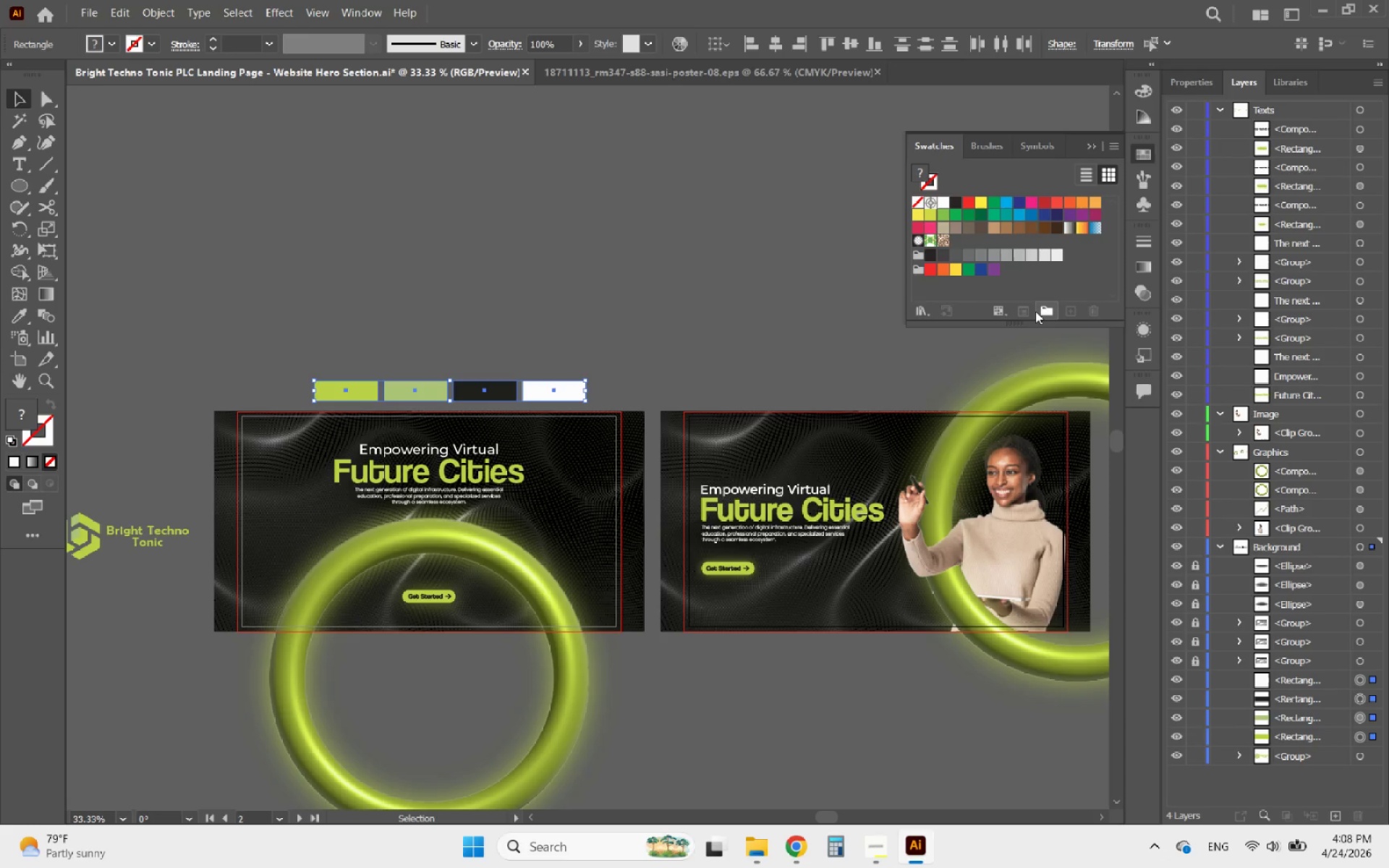 
left_click([1036, 311])
 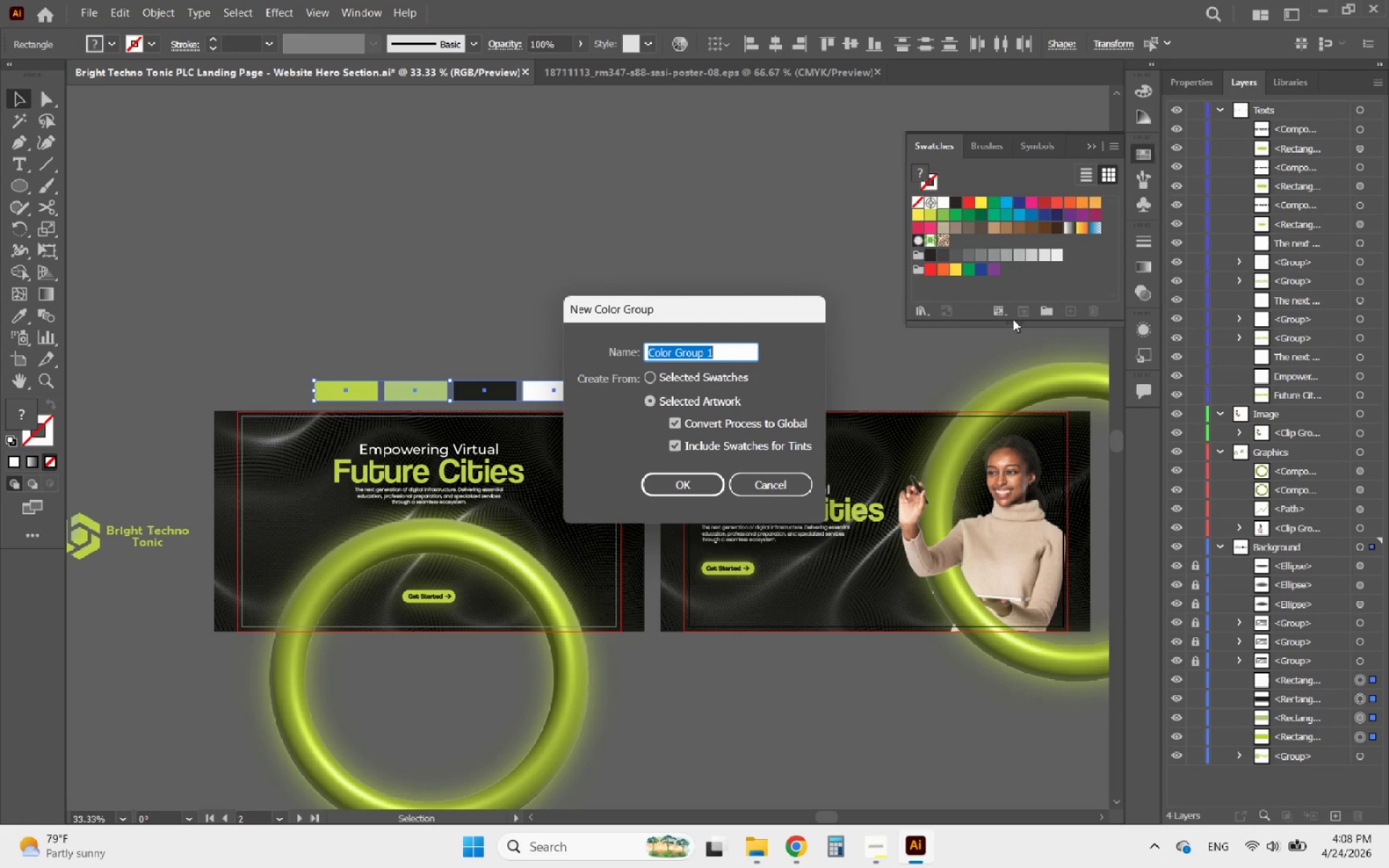 
type(My Colors)
 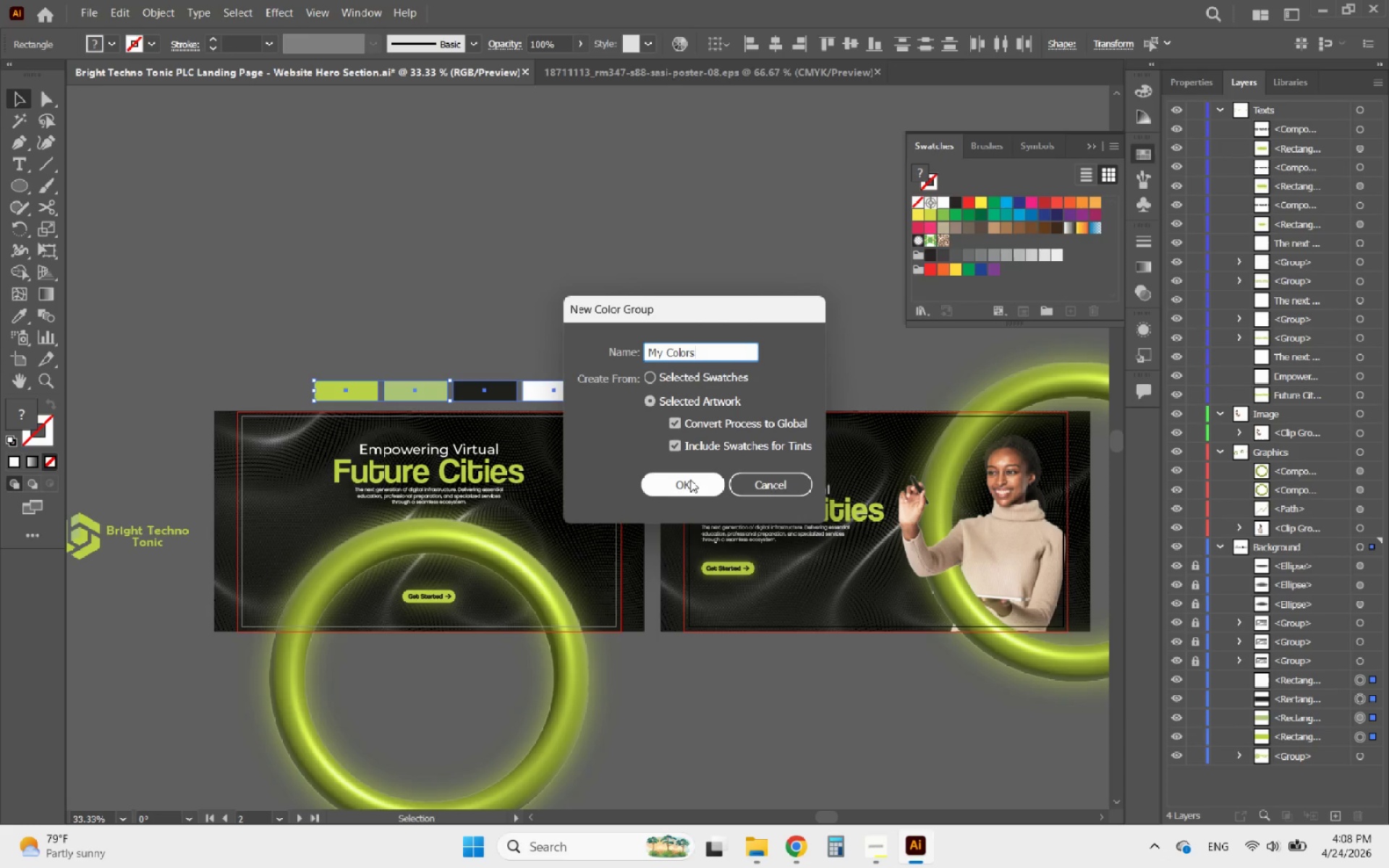 
left_click([687, 482])
 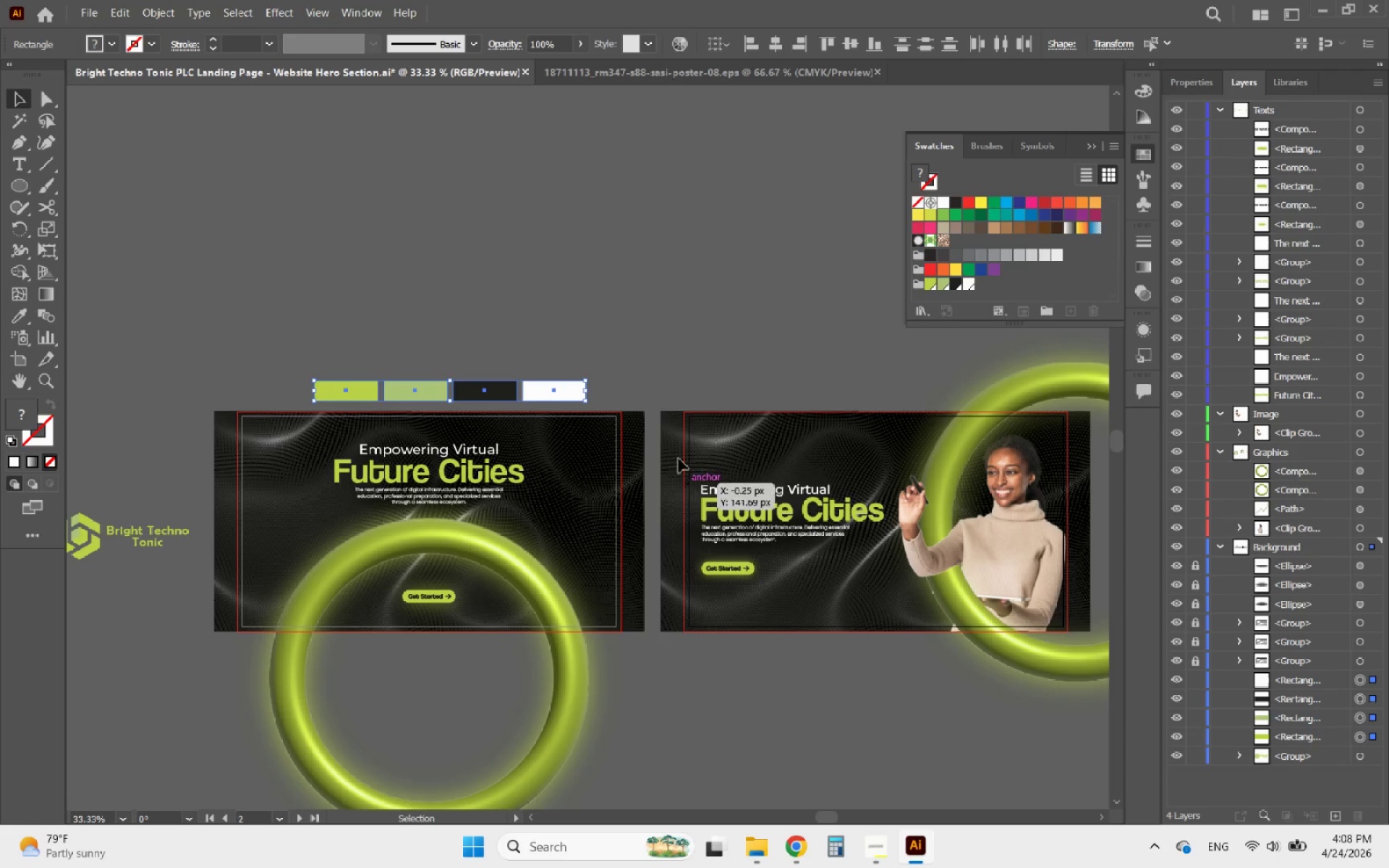 
left_click([599, 347])
 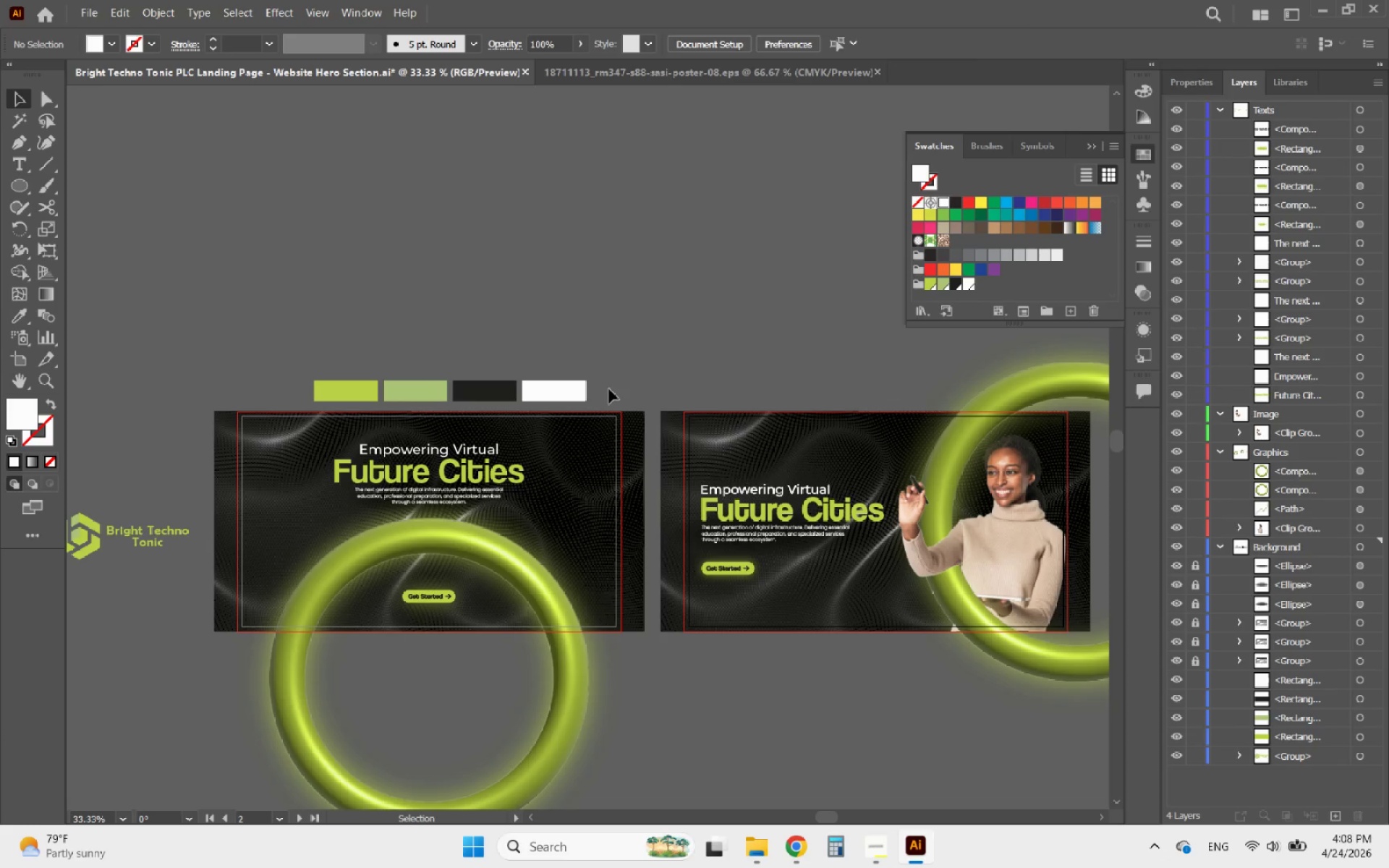 
left_click_drag(start_coordinate=[602, 398], to_coordinate=[313, 349])
 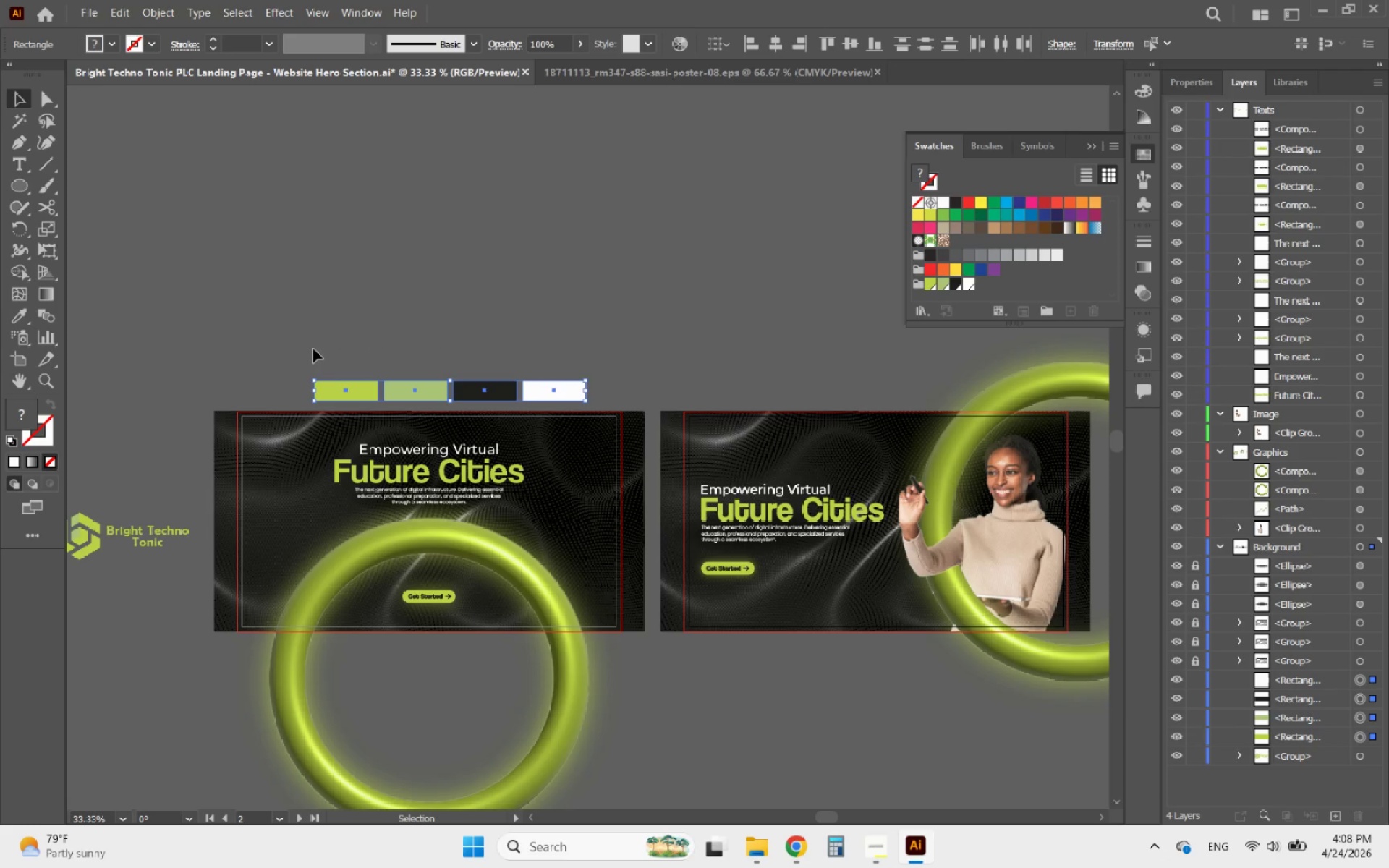 
hold_key(key=Delete, duration=9.11)
 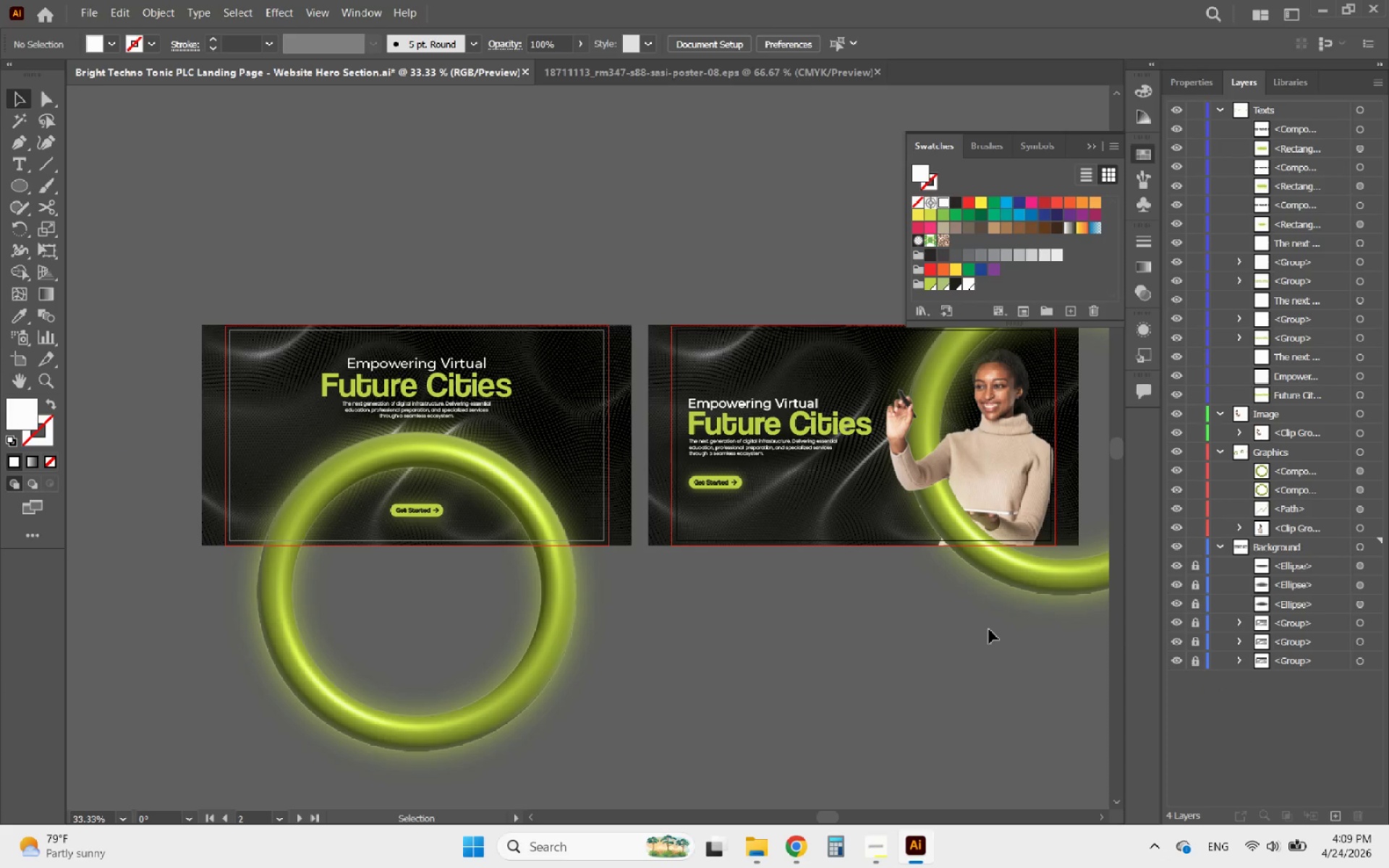 
left_click([1375, 678])
 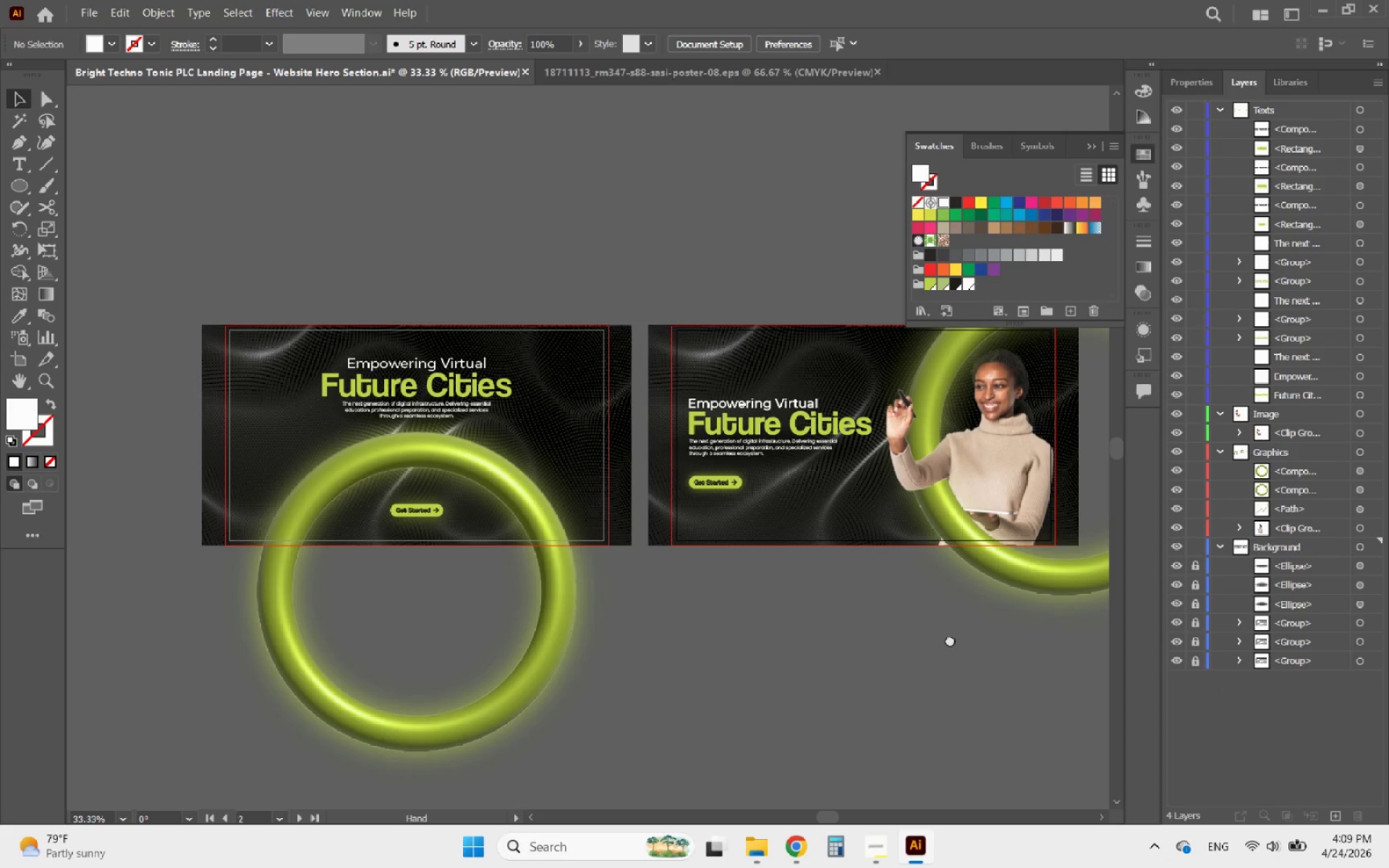 
wait(6.56)
 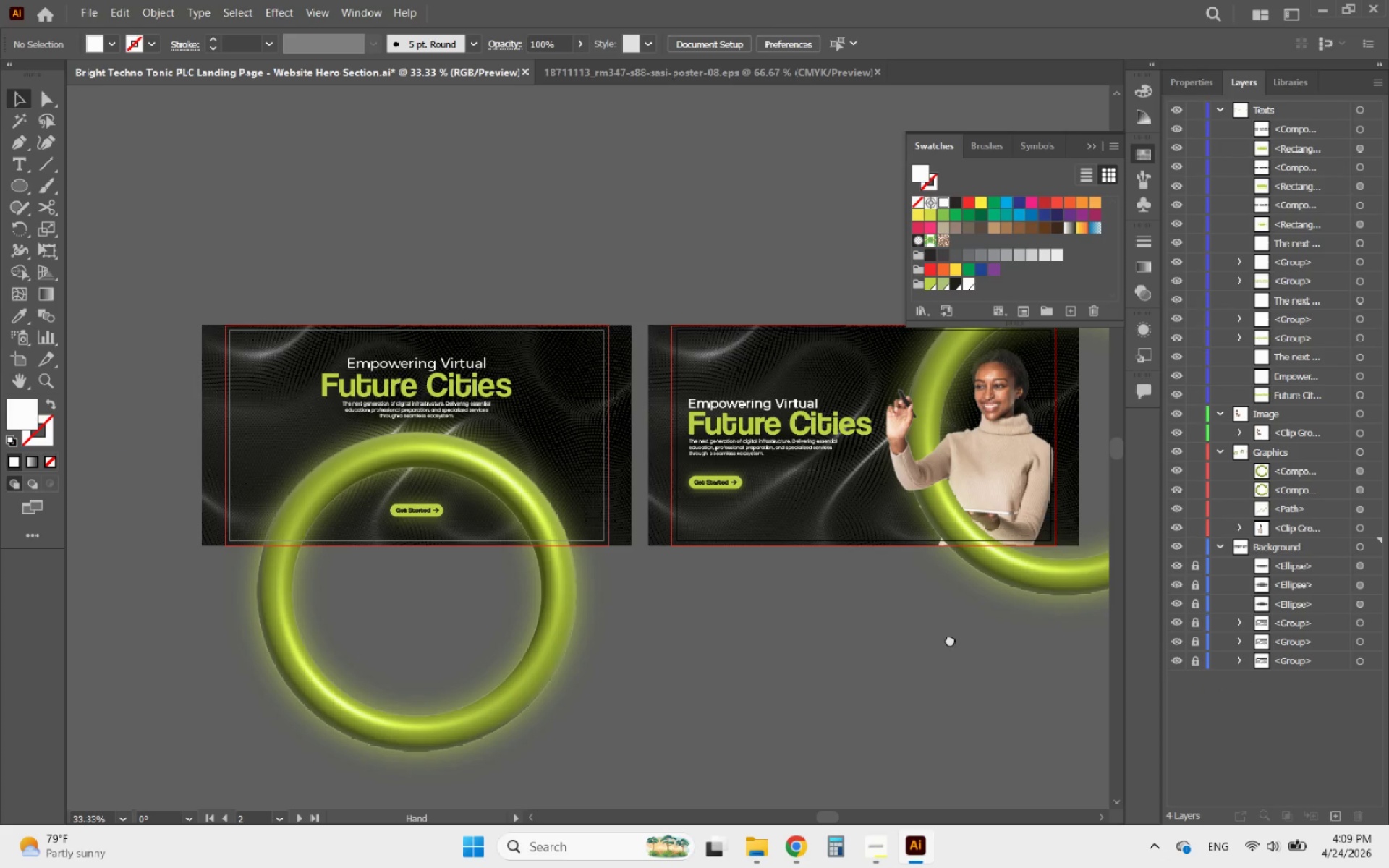 
mouse_move([824, 848])
 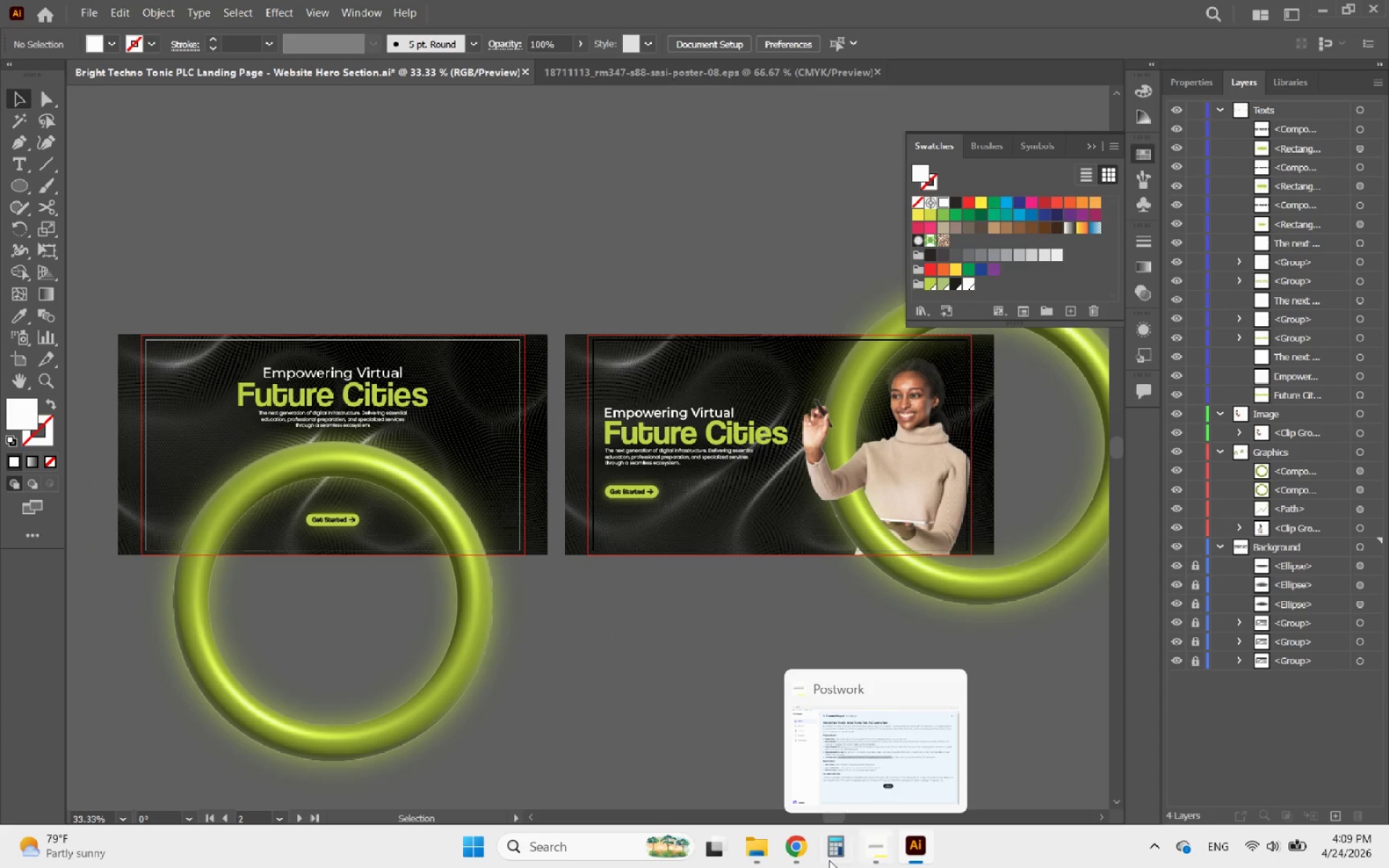 
left_click([796, 853])
 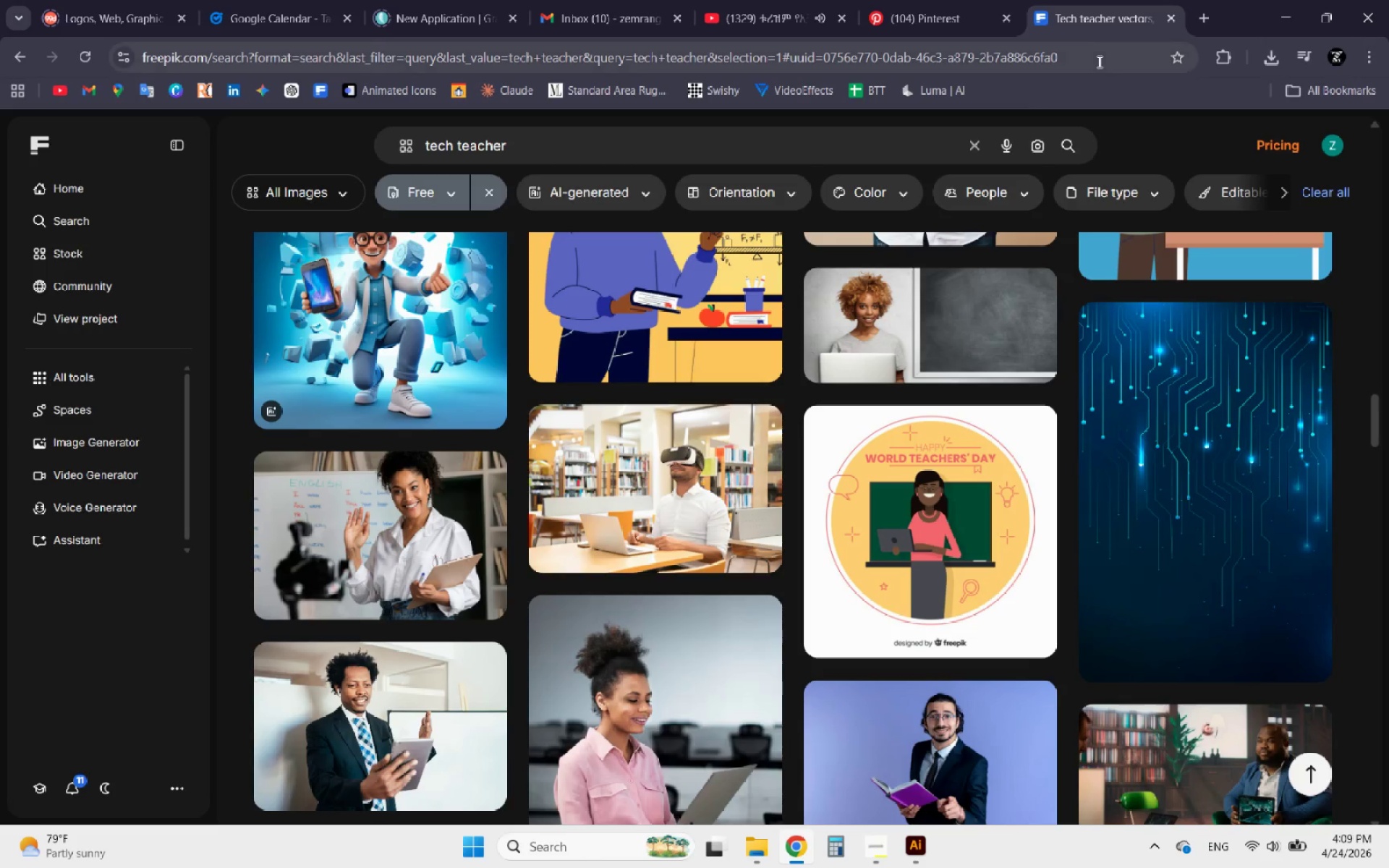 
left_click([1105, 61])
 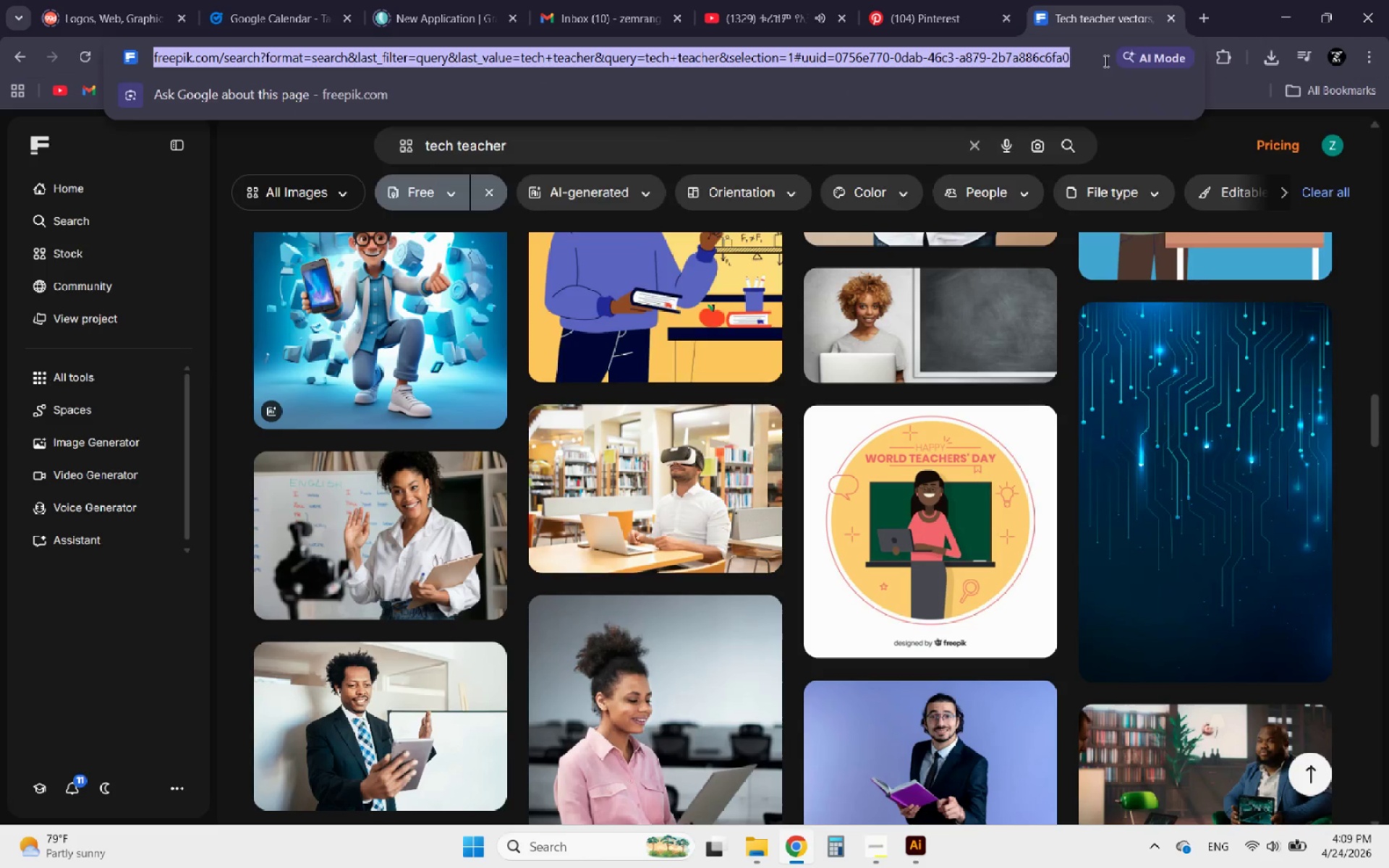 
type(br)
 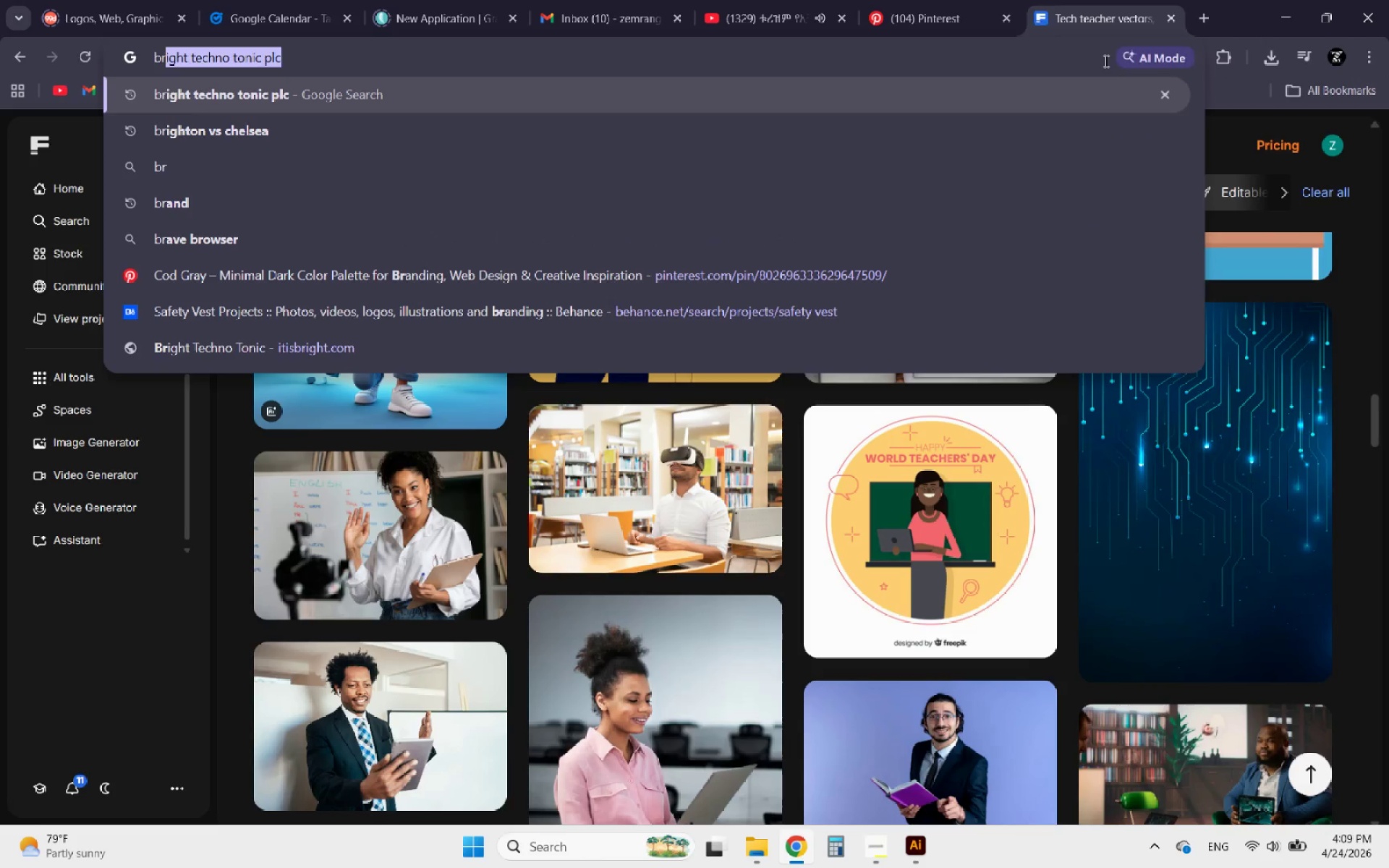 
key(Enter)
 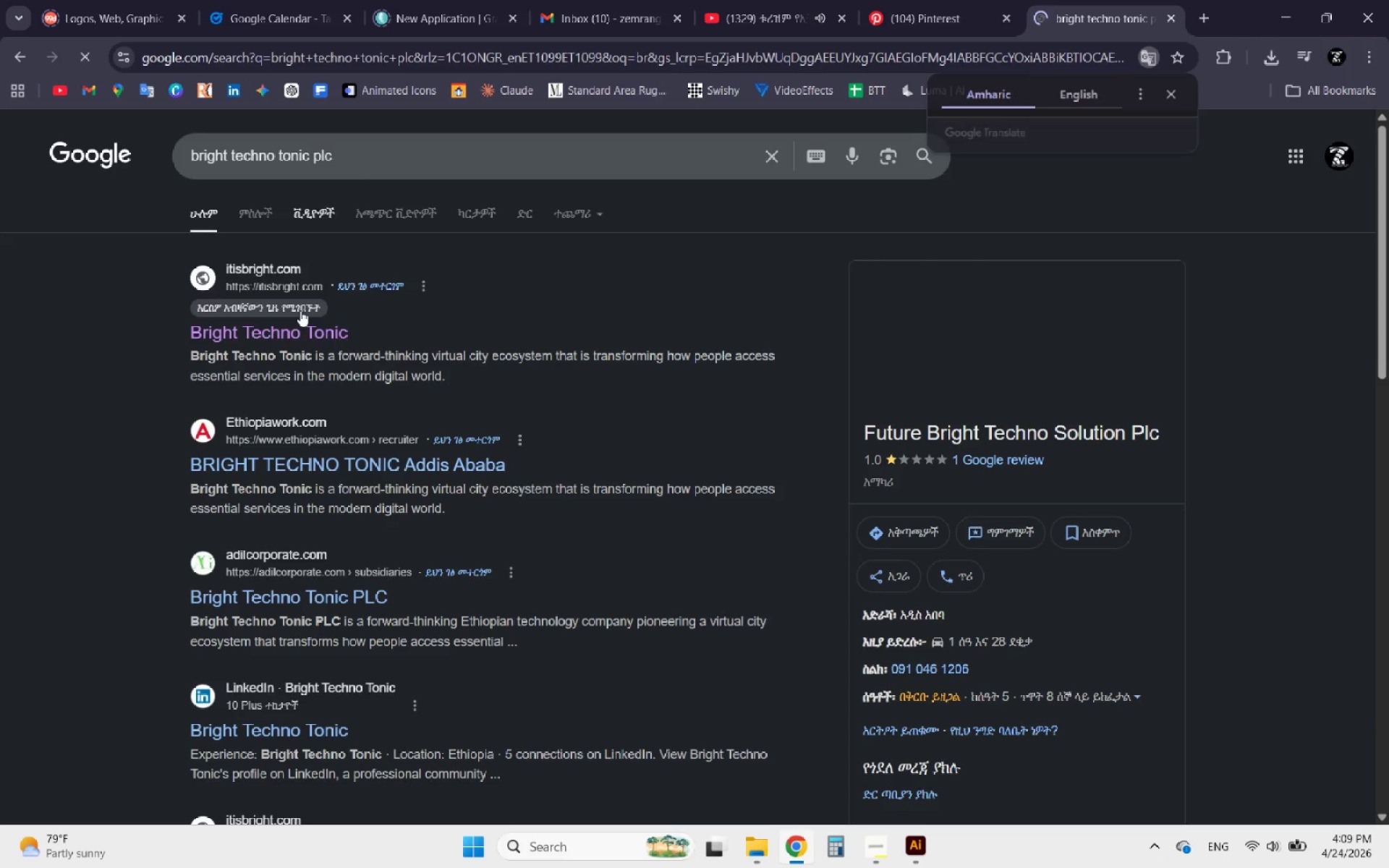 
left_click([297, 326])
 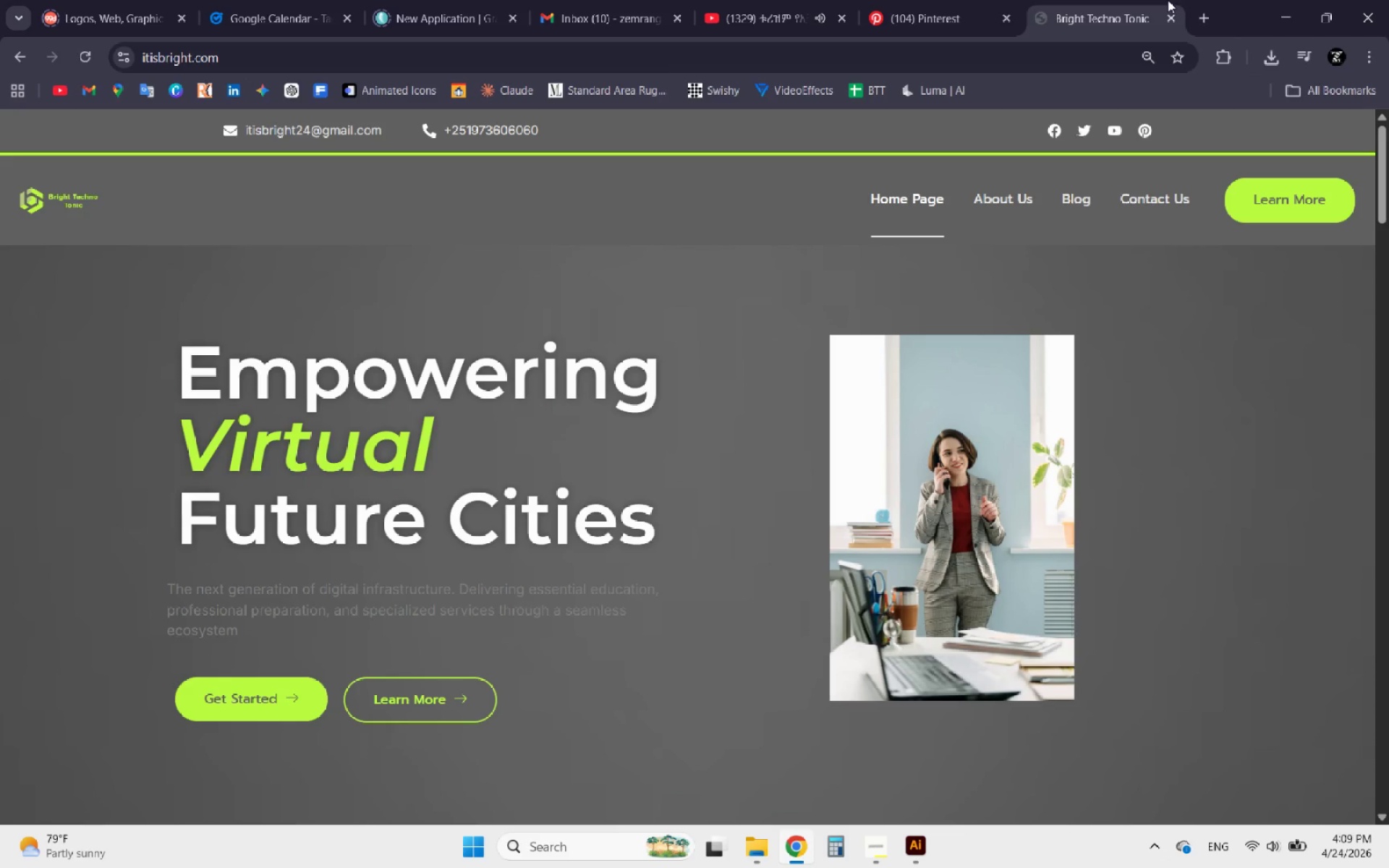 
wait(7.16)
 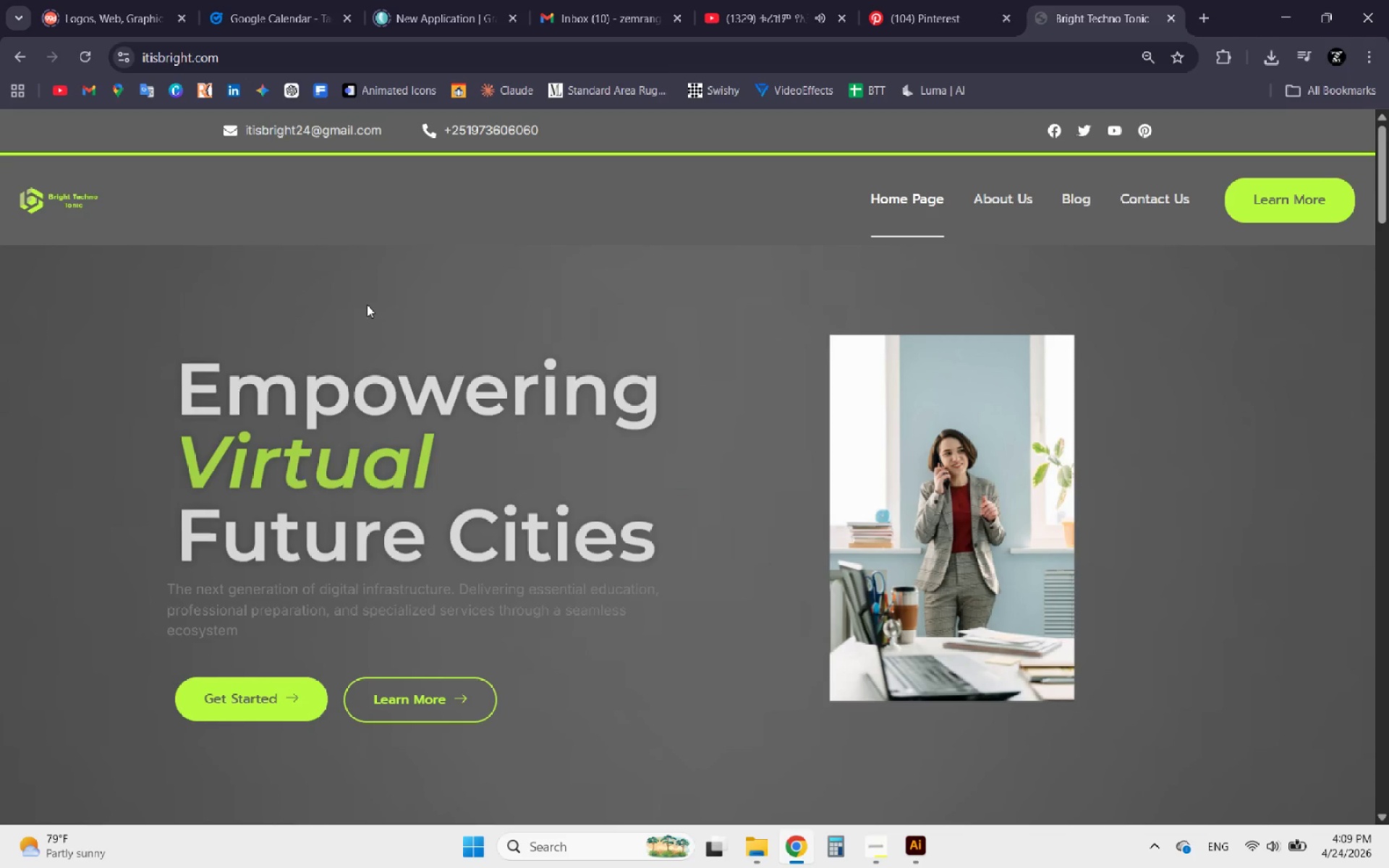 
left_click([1283, 25])
 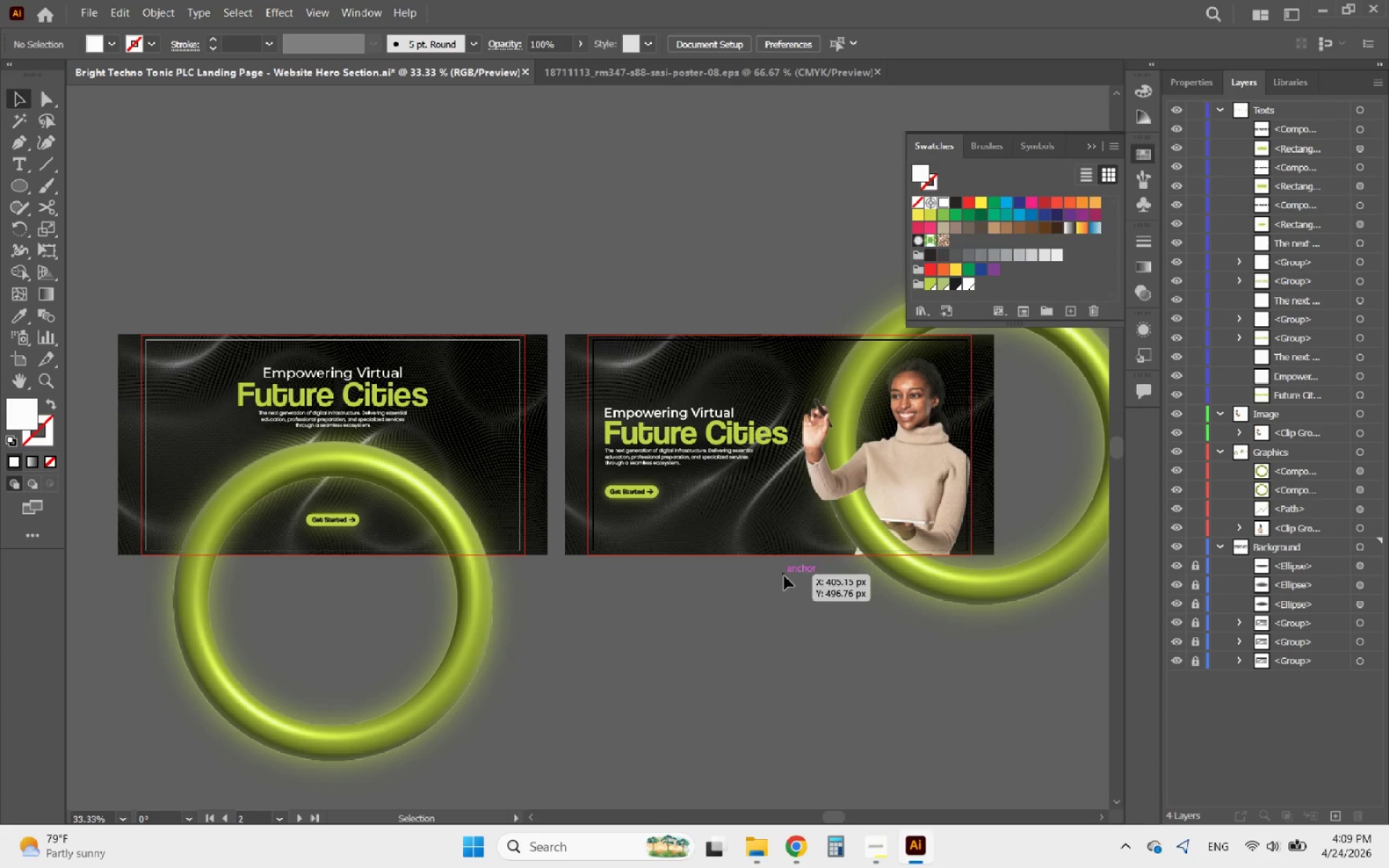 
key(Control+Z)
 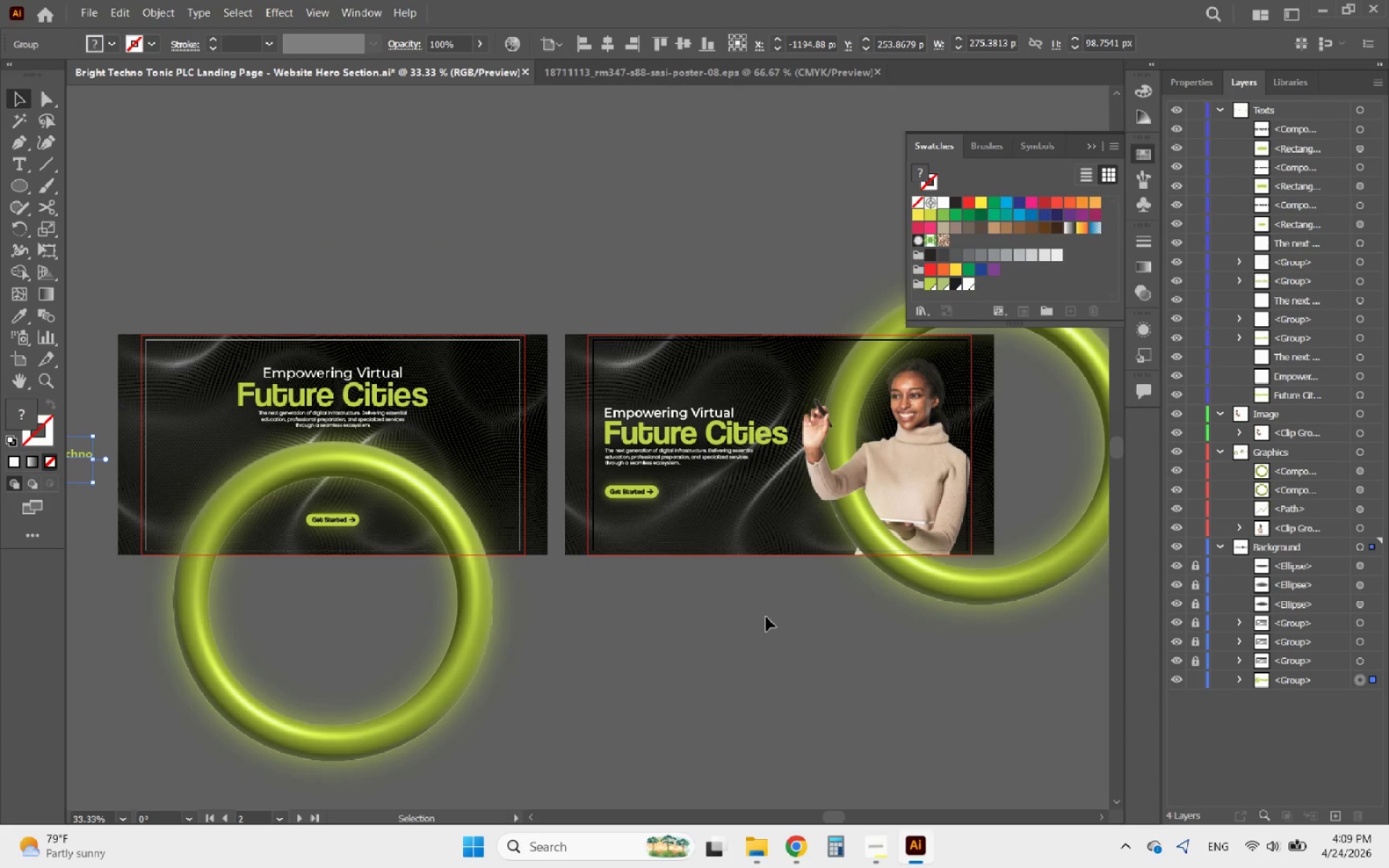 
left_click([766, 617])
 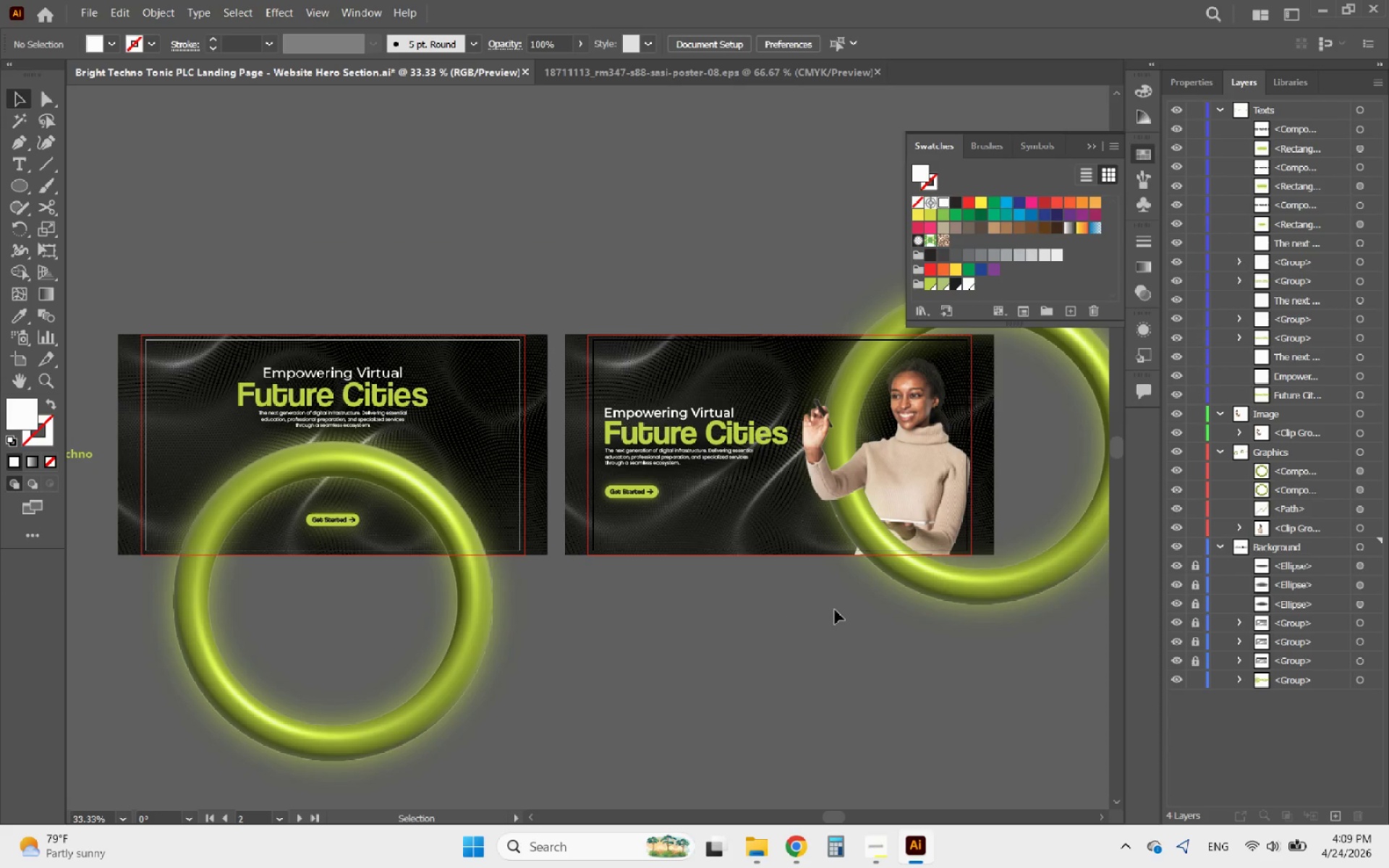 
hold_key(key=AltLeft, duration=0.62)
scroll: coordinate [828, 621], scroll_direction: down, amount: 2.0
 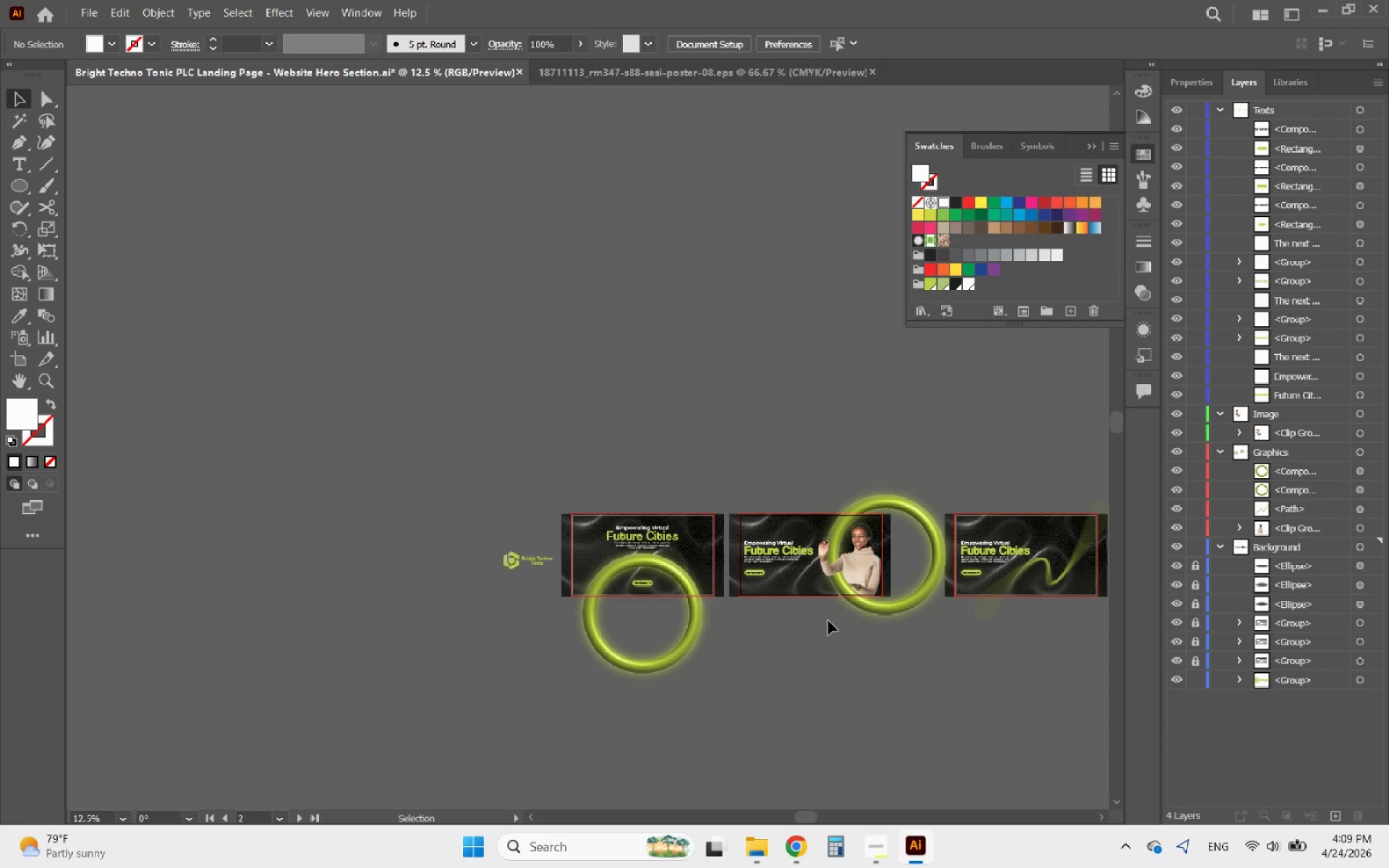 
hold_key(key=AltLeft, duration=2.62)
scroll: coordinate [814, 673], scroll_direction: up, amount: 1.0
 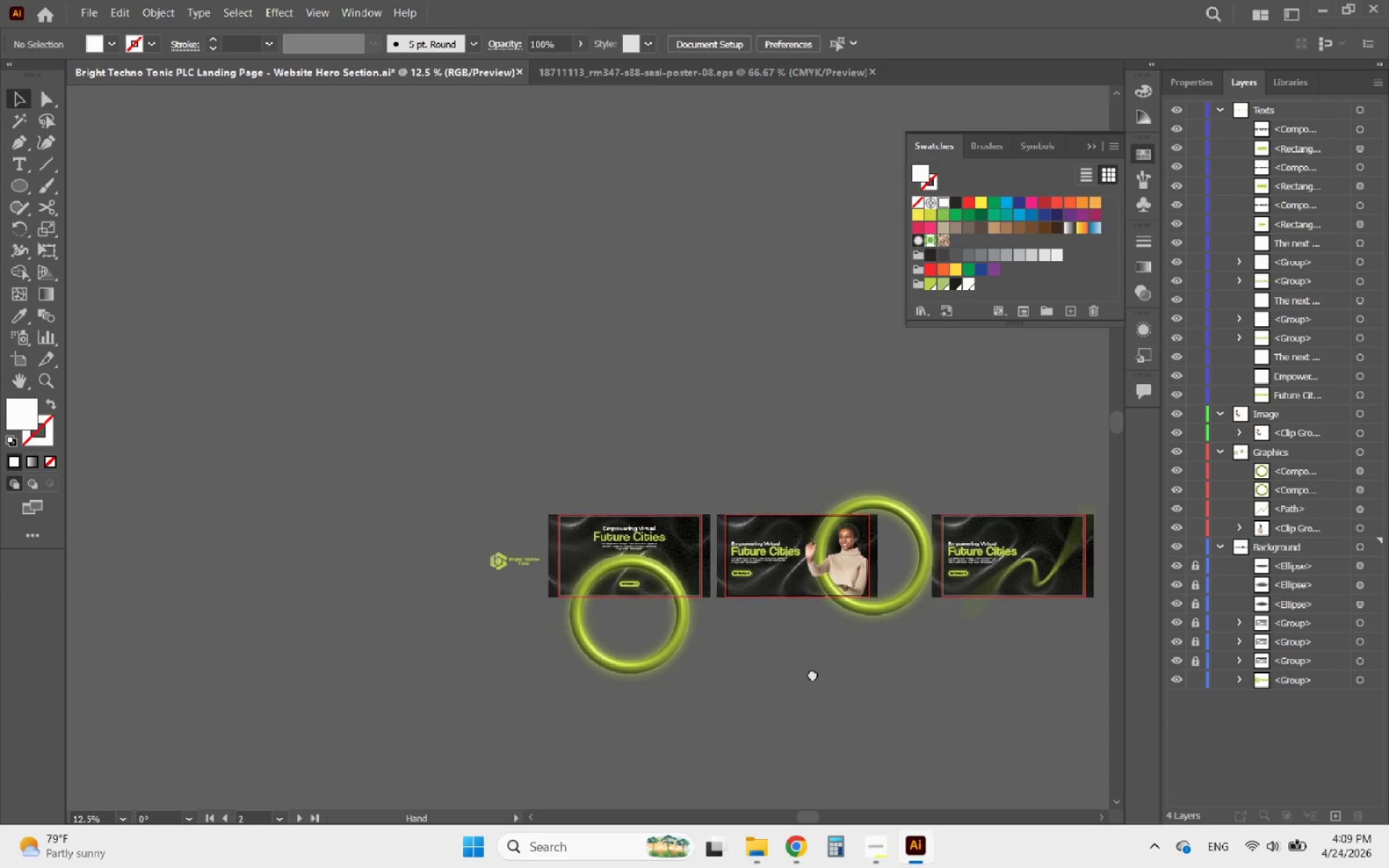 
hold_key(key=AltLeft, duration=1.23)
scroll: coordinate [789, 639], scroll_direction: up, amount: 1.0
 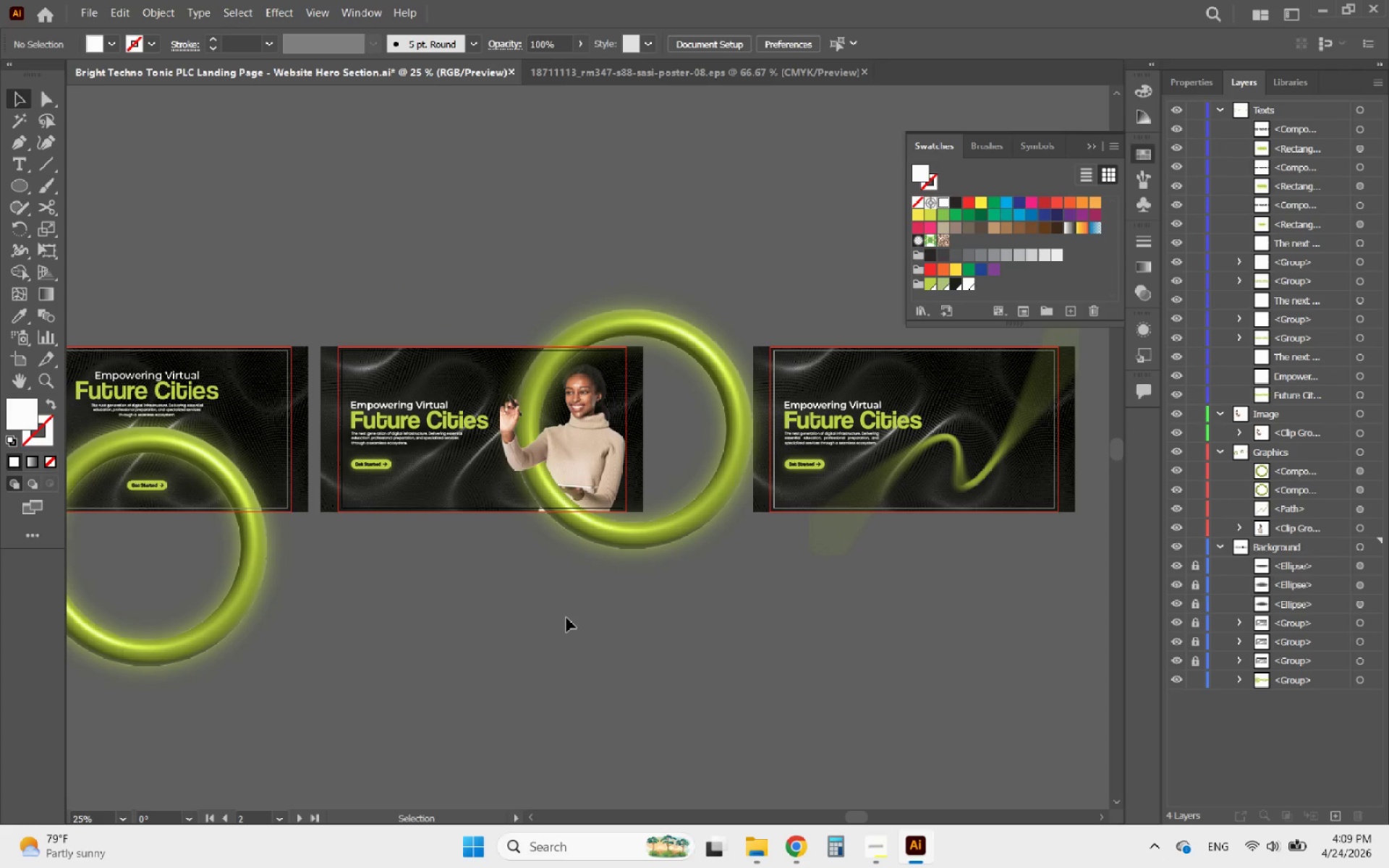 
wait(6.36)
 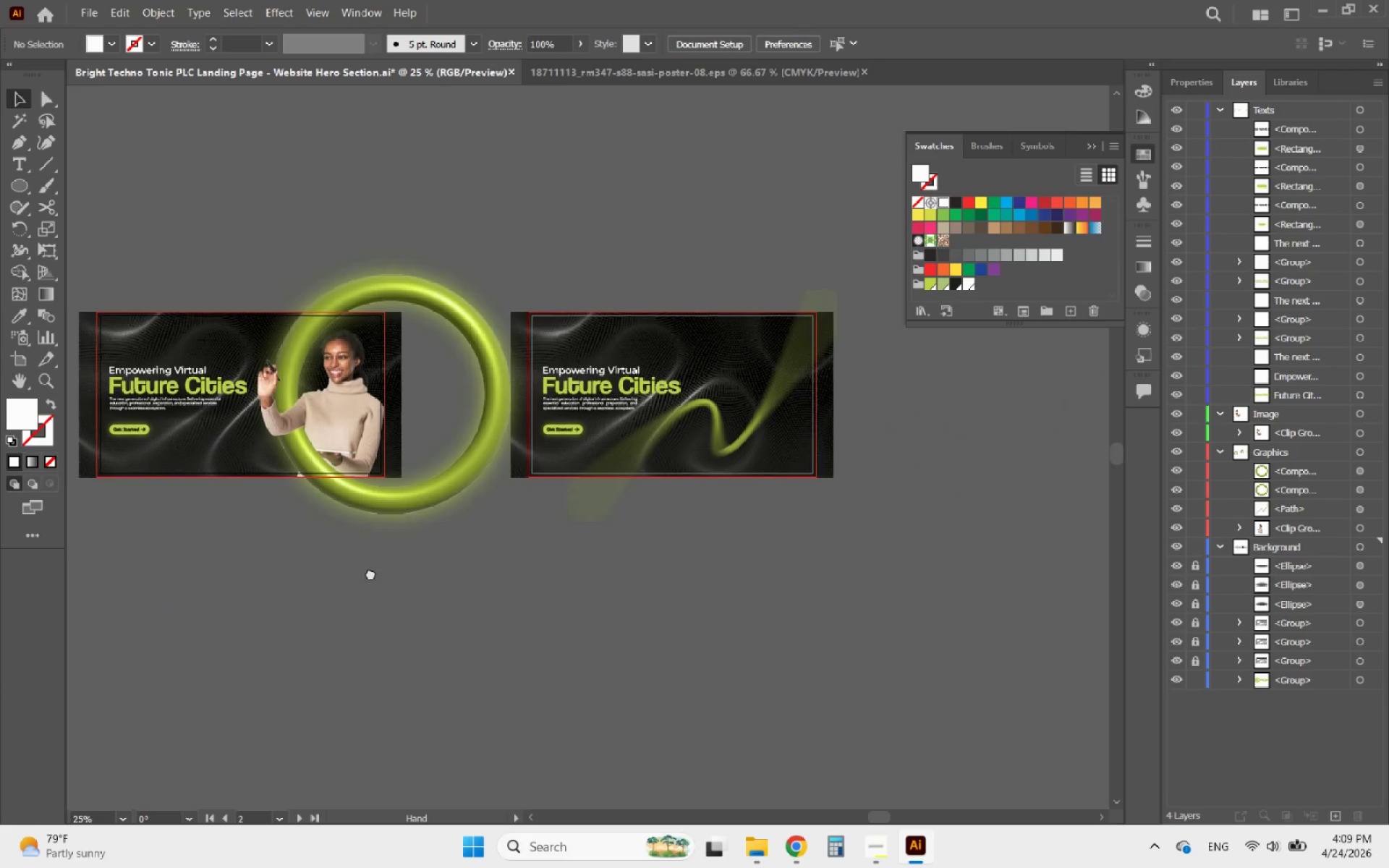 
hold_key(key=AltLeft, duration=4.09)
scroll: coordinate [1041, 425], scroll_direction: up, amount: 2.0
 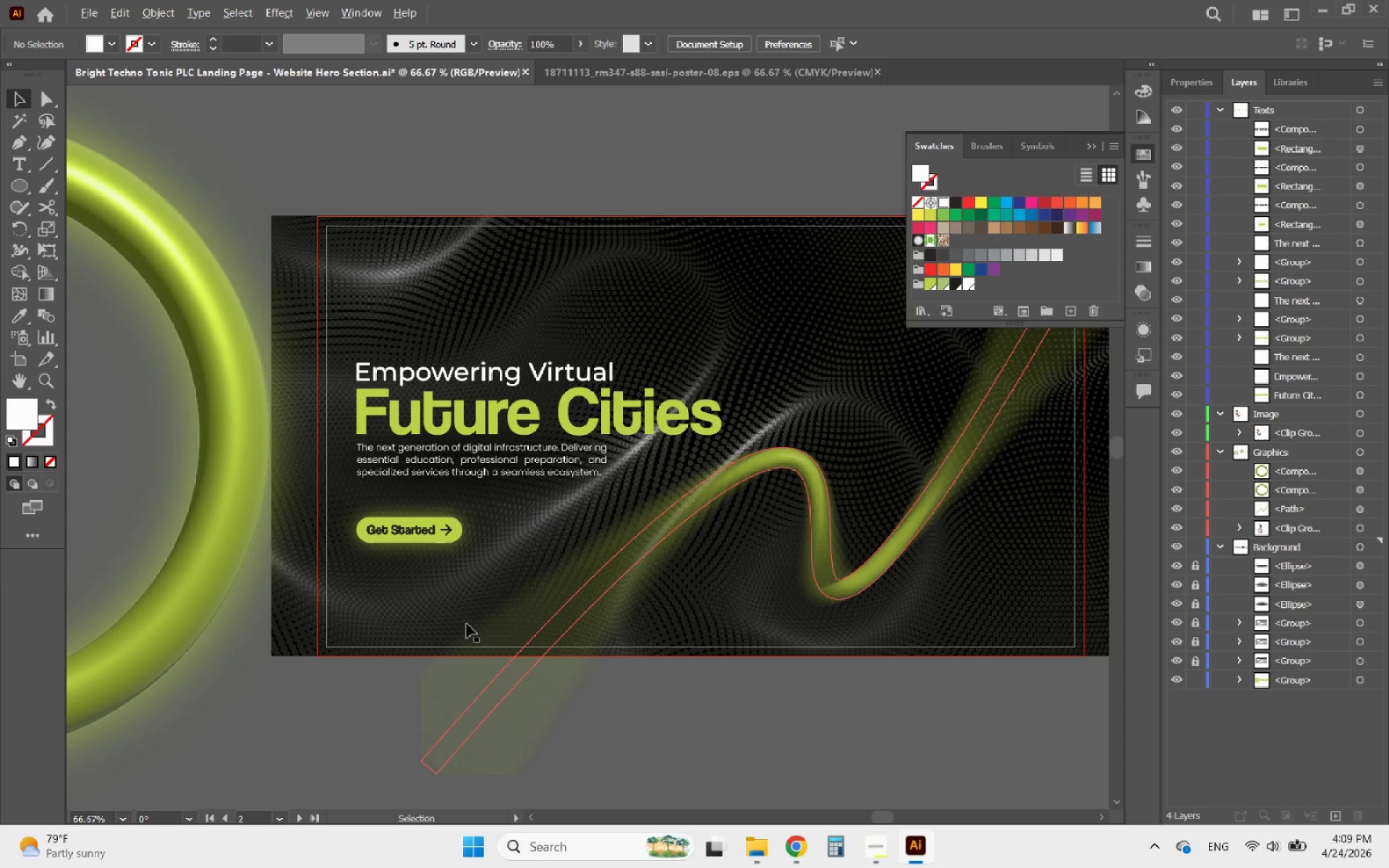 
scroll: coordinate [438, 616], scroll_direction: down, amount: 2.0
 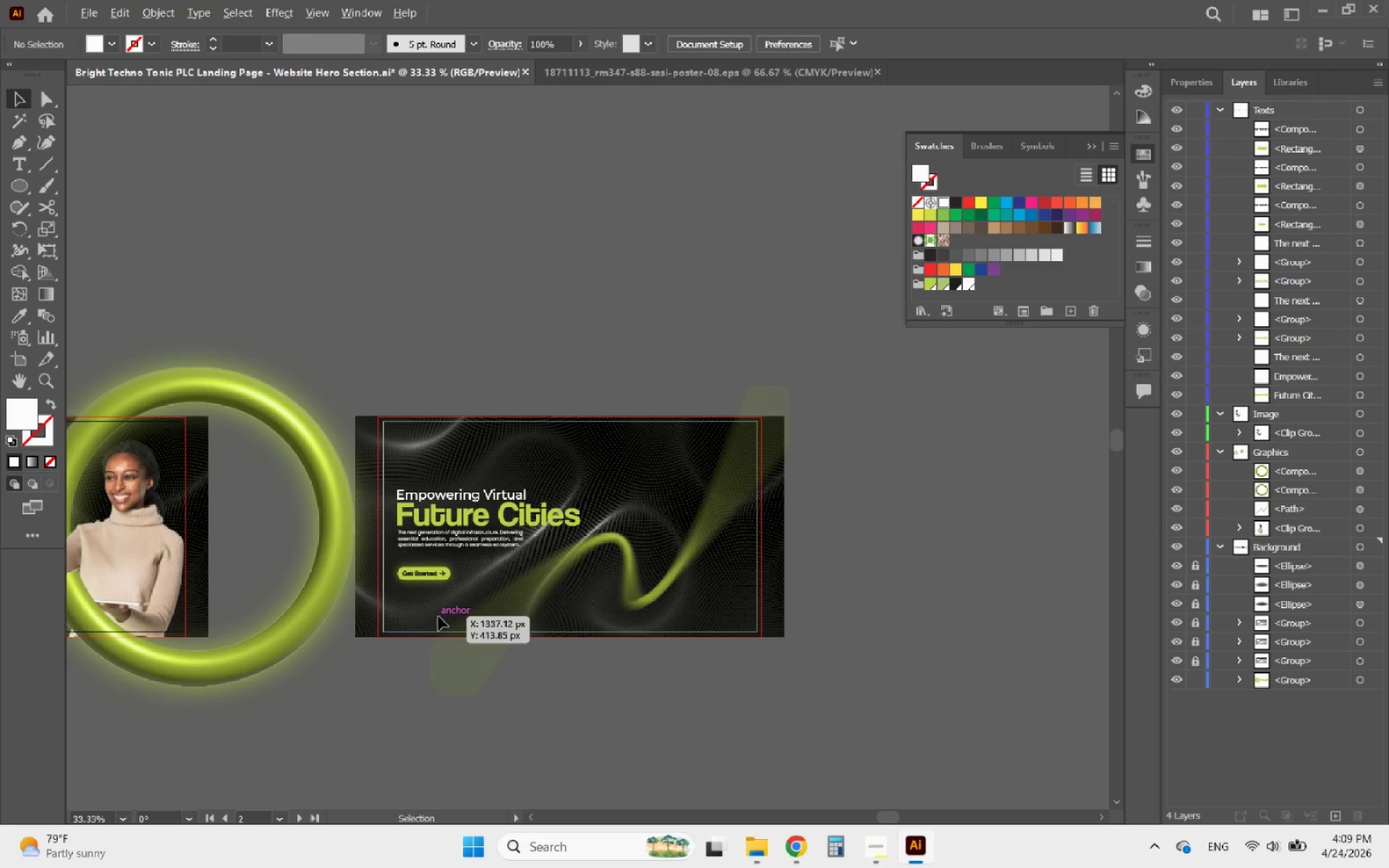 
scroll: coordinate [438, 616], scroll_direction: up, amount: 1.0
 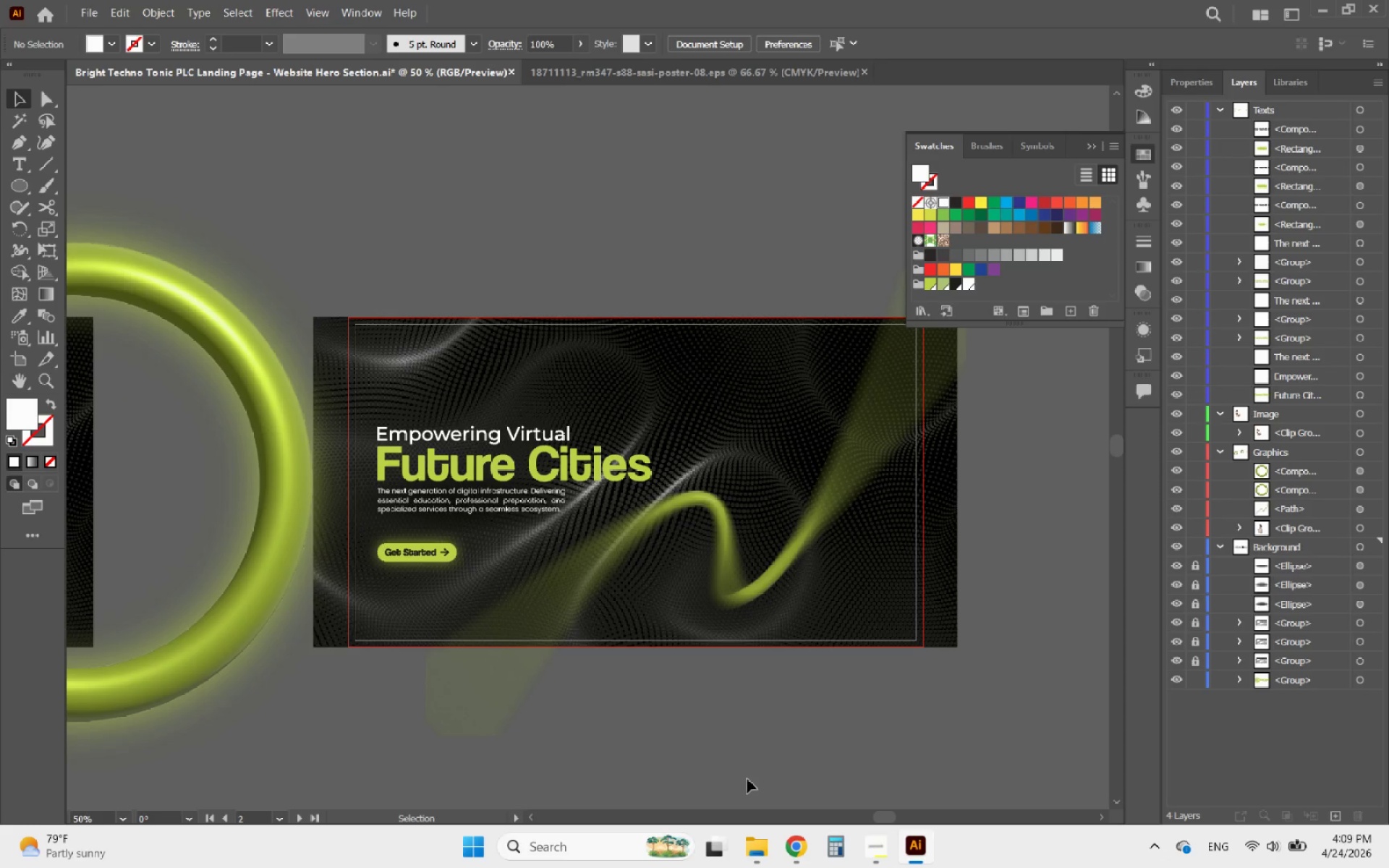 
left_click([800, 844])
 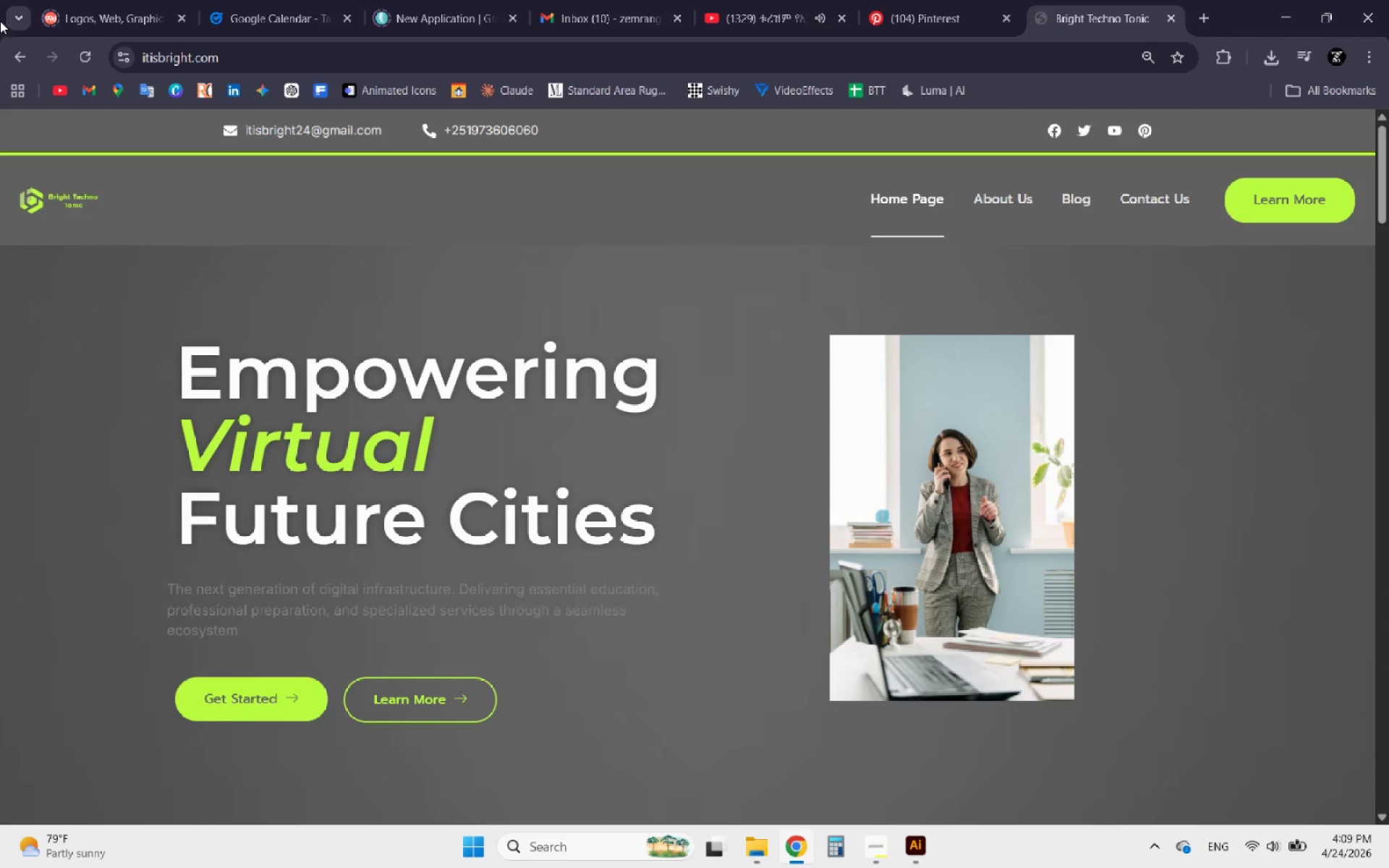 
left_click([18, 51])
 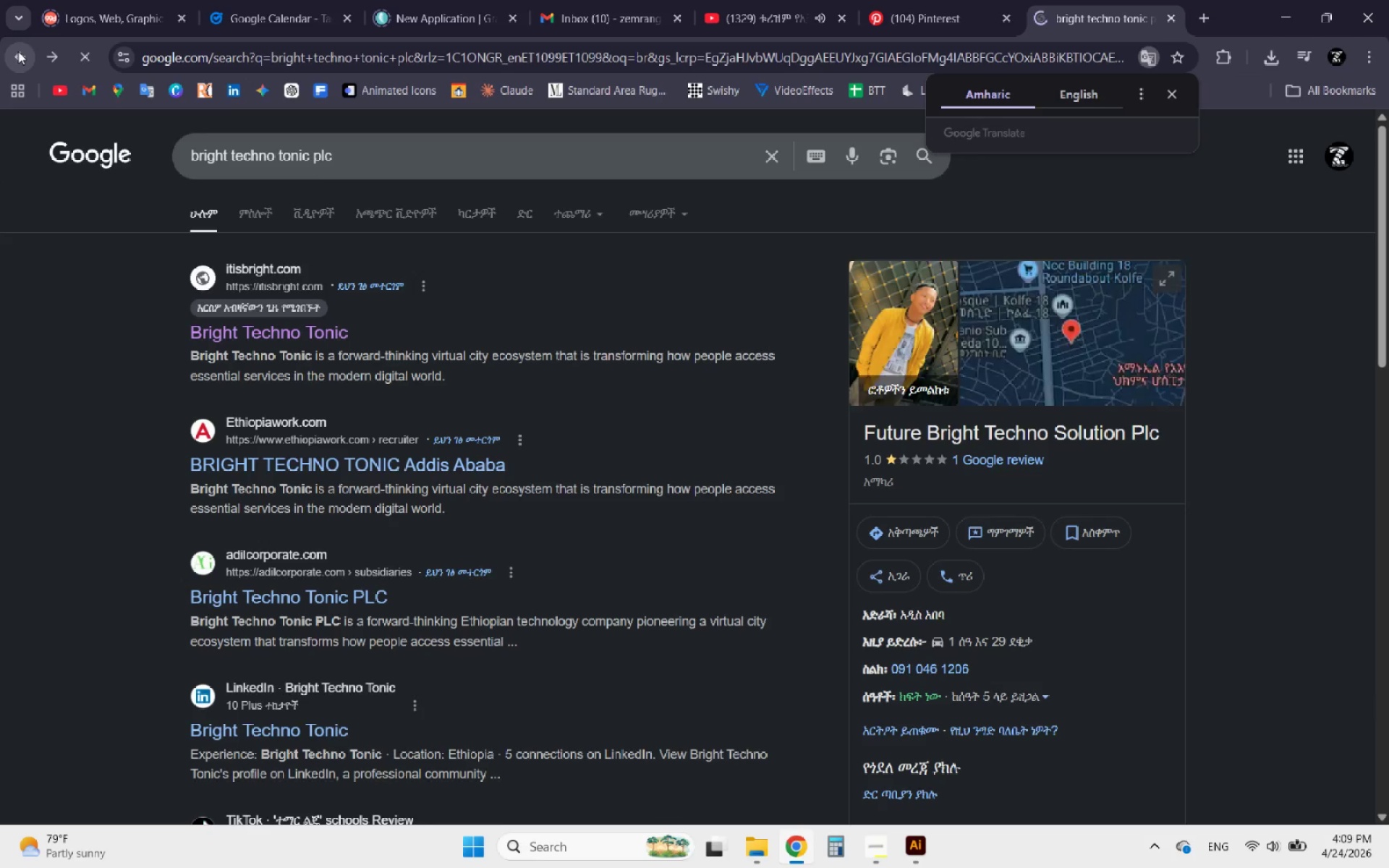 
left_click([18, 51])
 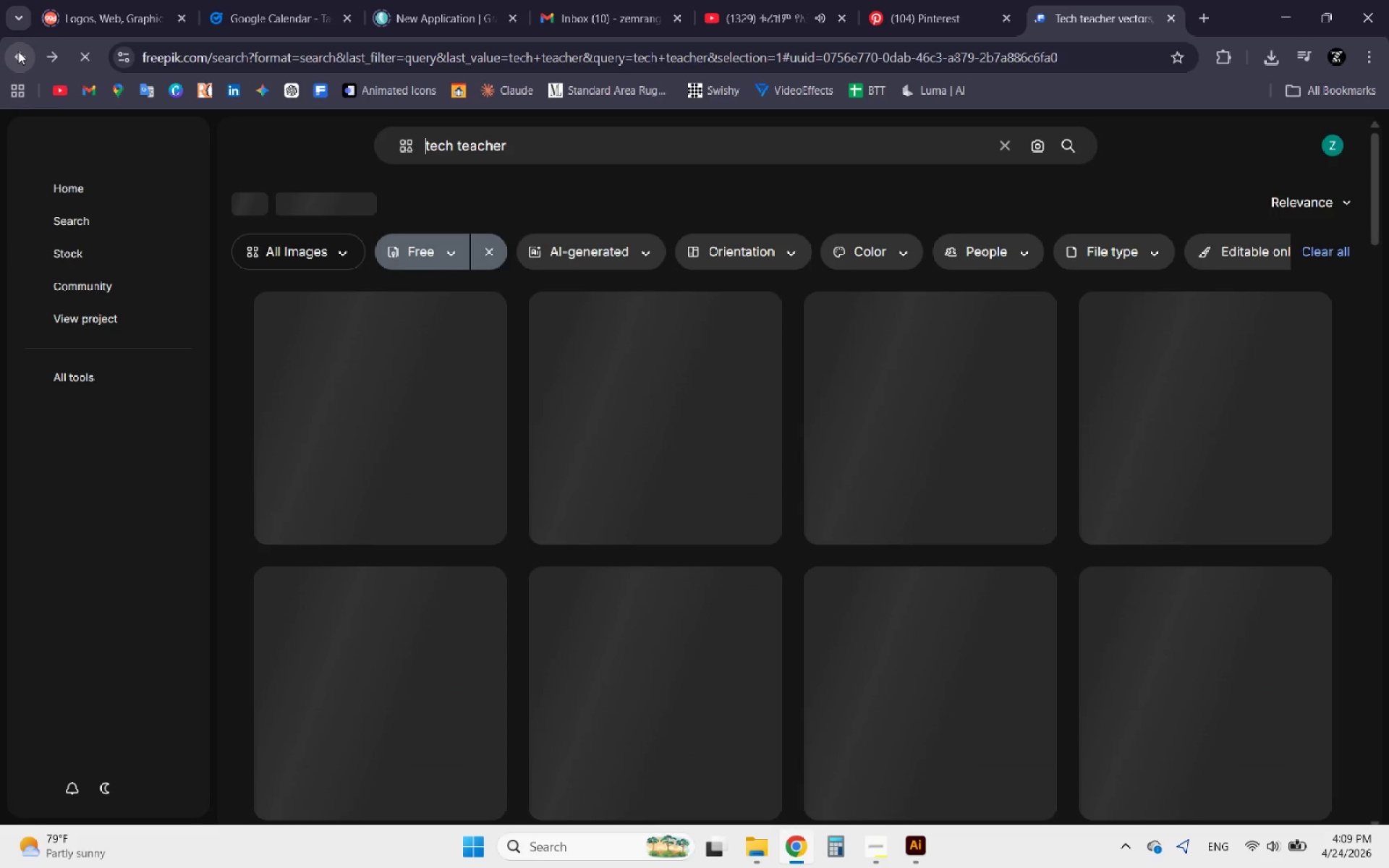 
left_click([18, 52])
 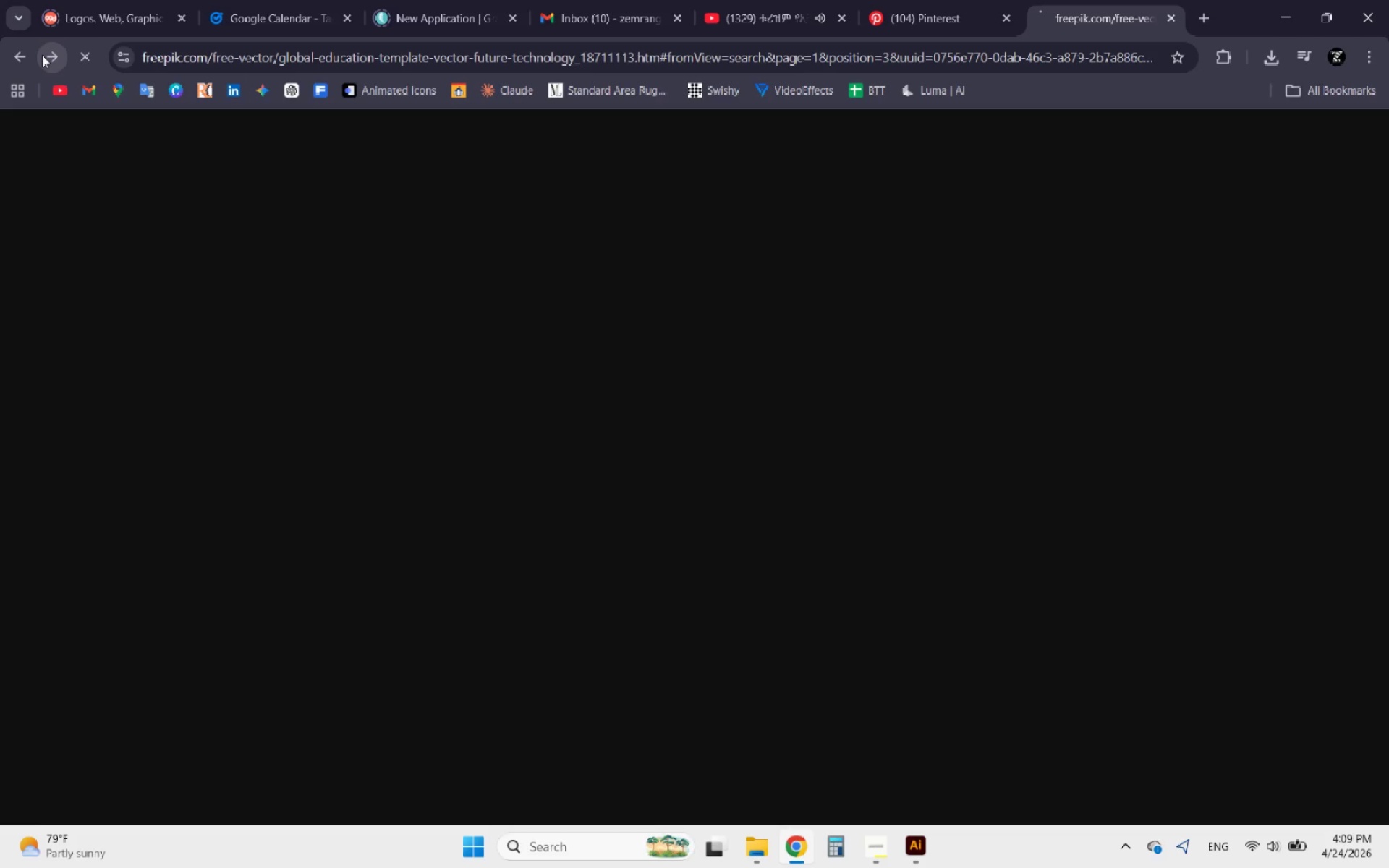 
left_click([42, 55])
 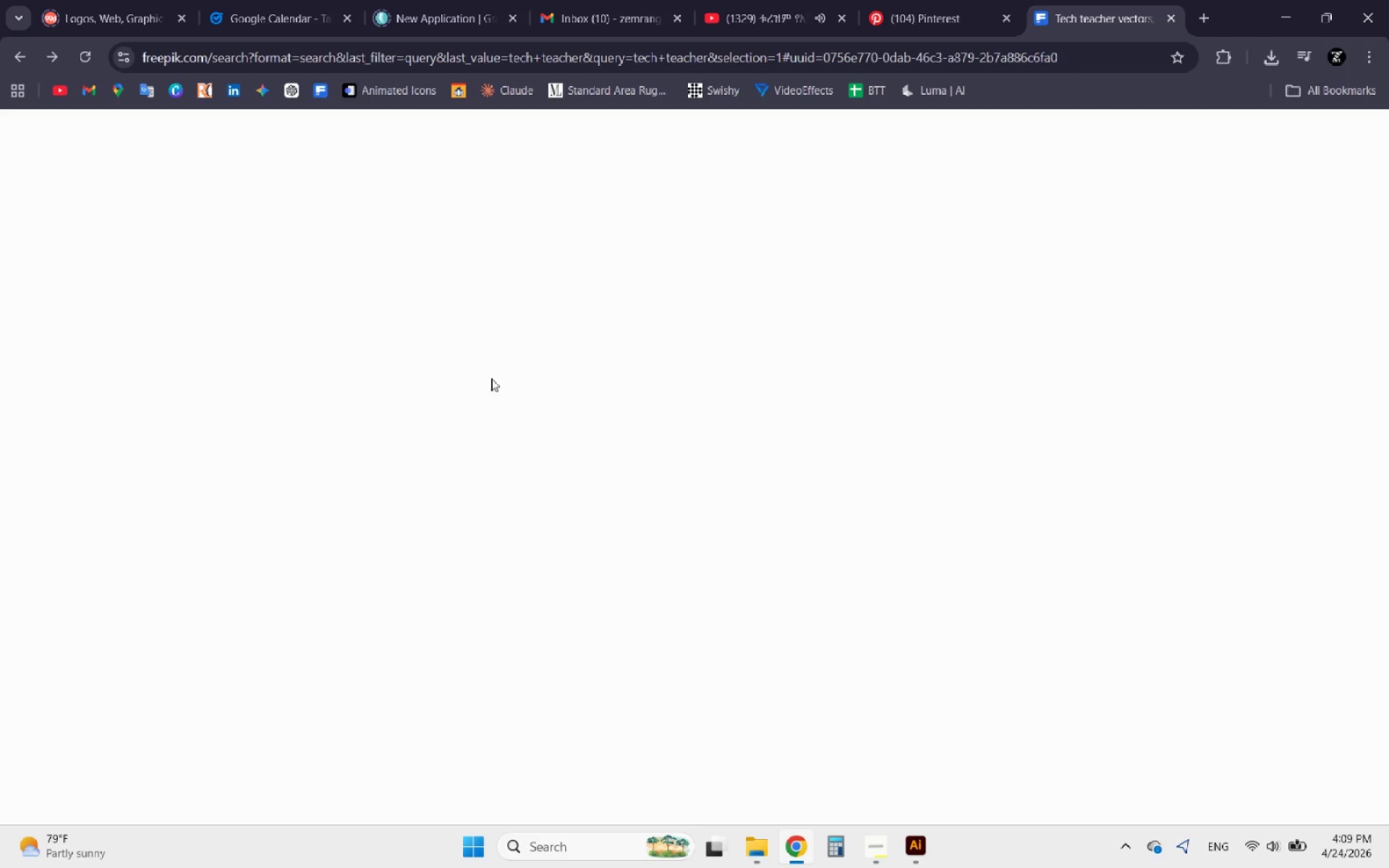 
scroll: coordinate [665, 445], scroll_direction: up, amount: 1.0
 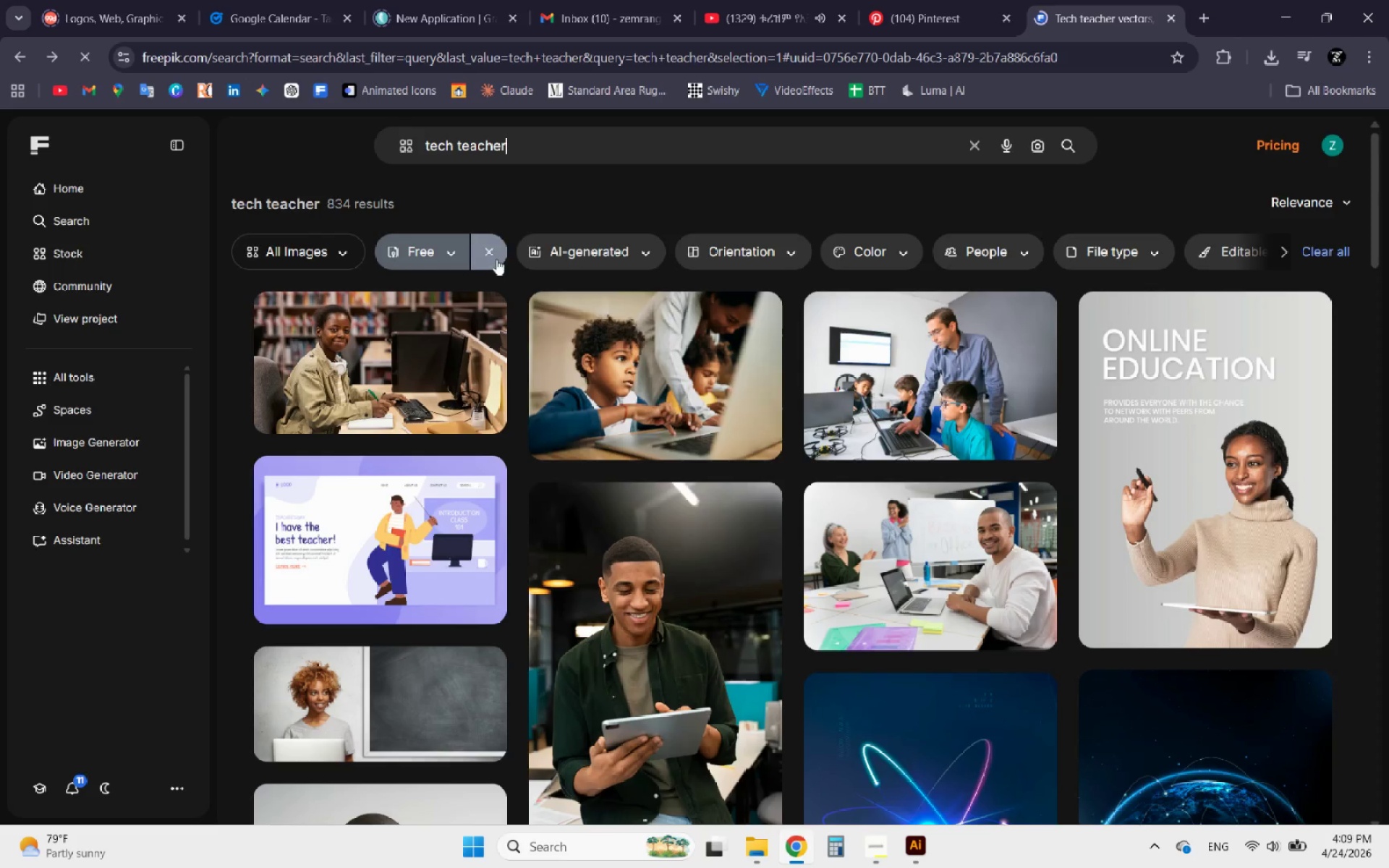 
scroll: coordinate [576, 385], scroll_direction: down, amount: 20.0
 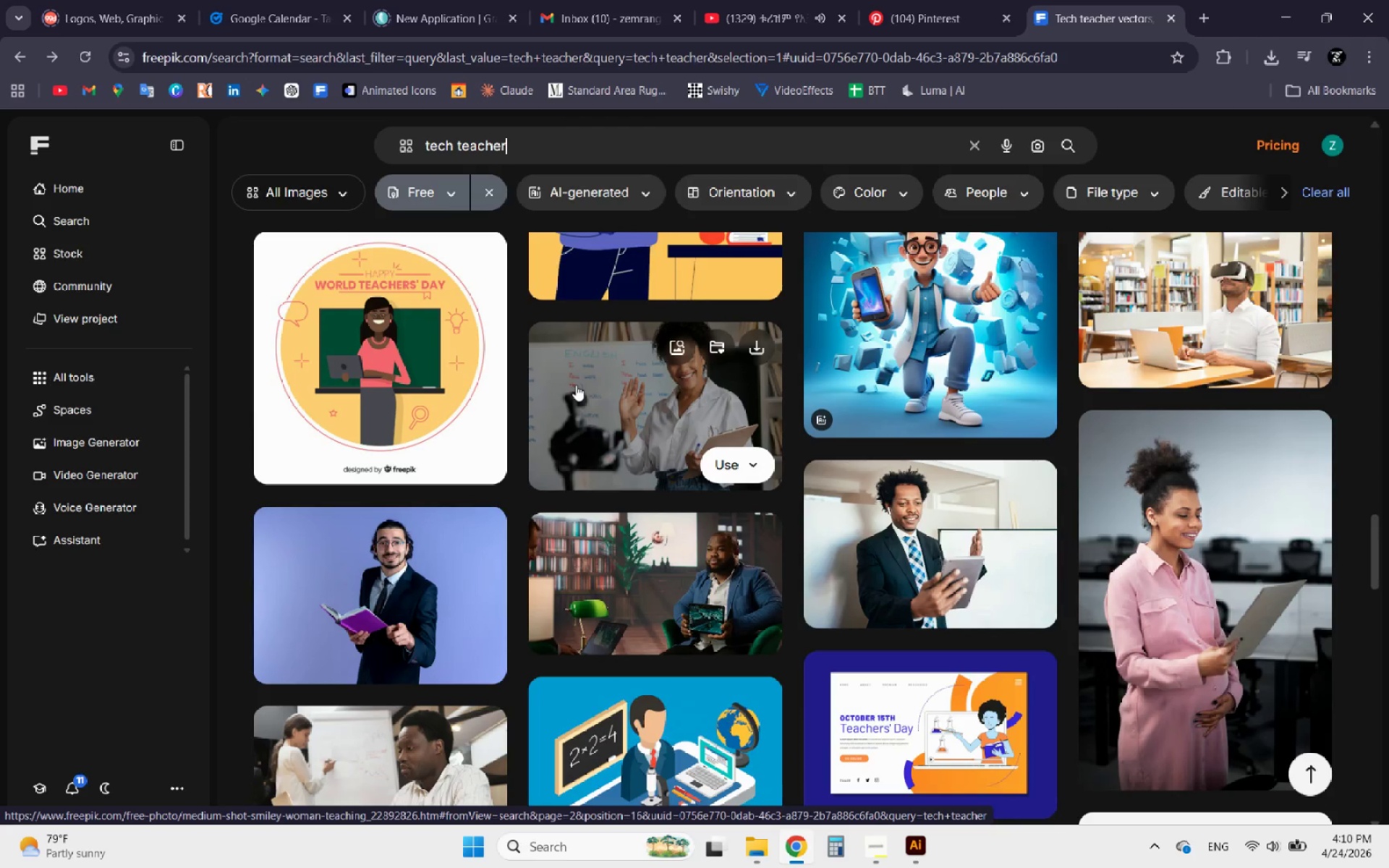 
scroll: coordinate [576, 385], scroll_direction: down, amount: 10.0
 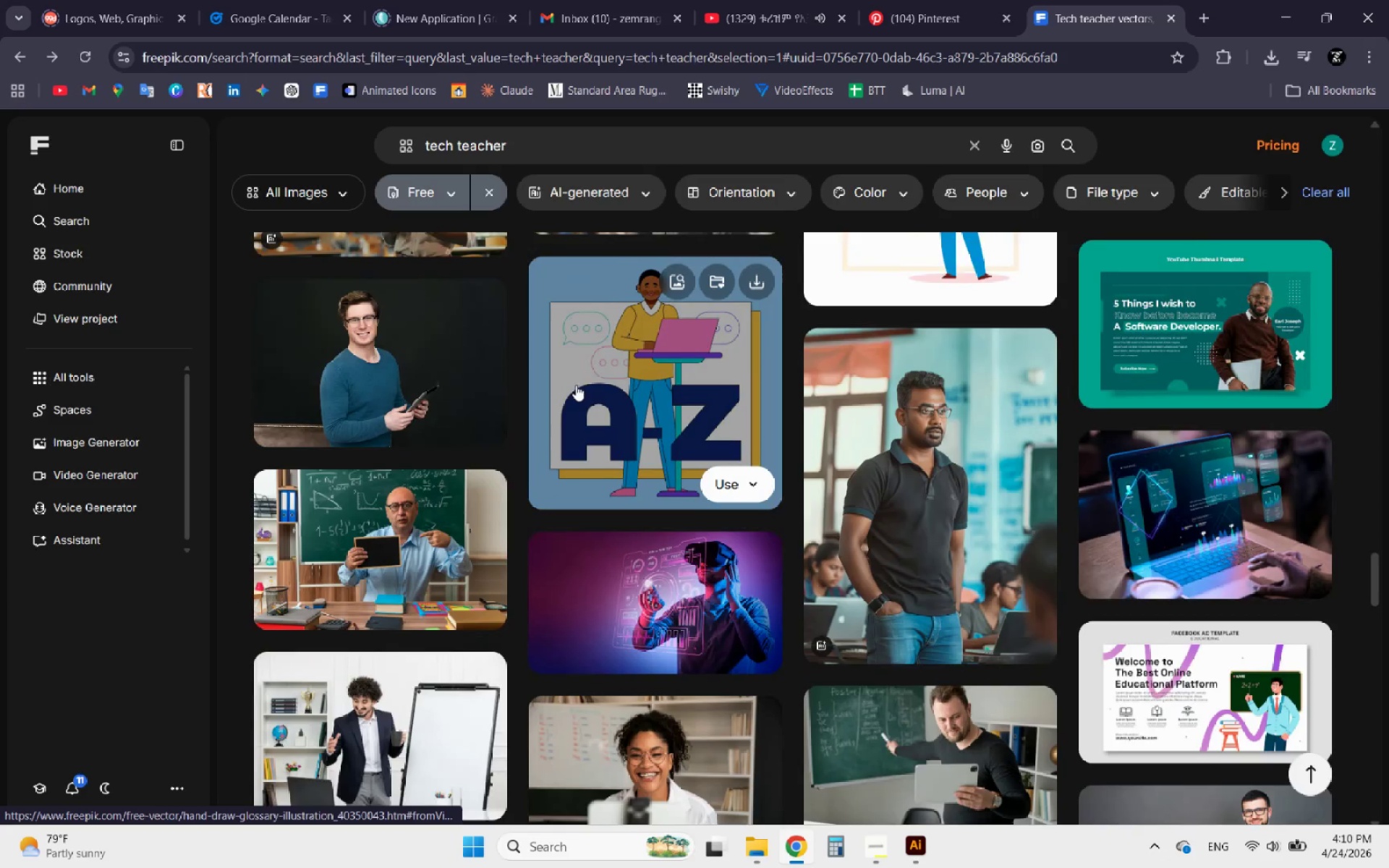 
scroll: coordinate [576, 385], scroll_direction: up, amount: 3.0
 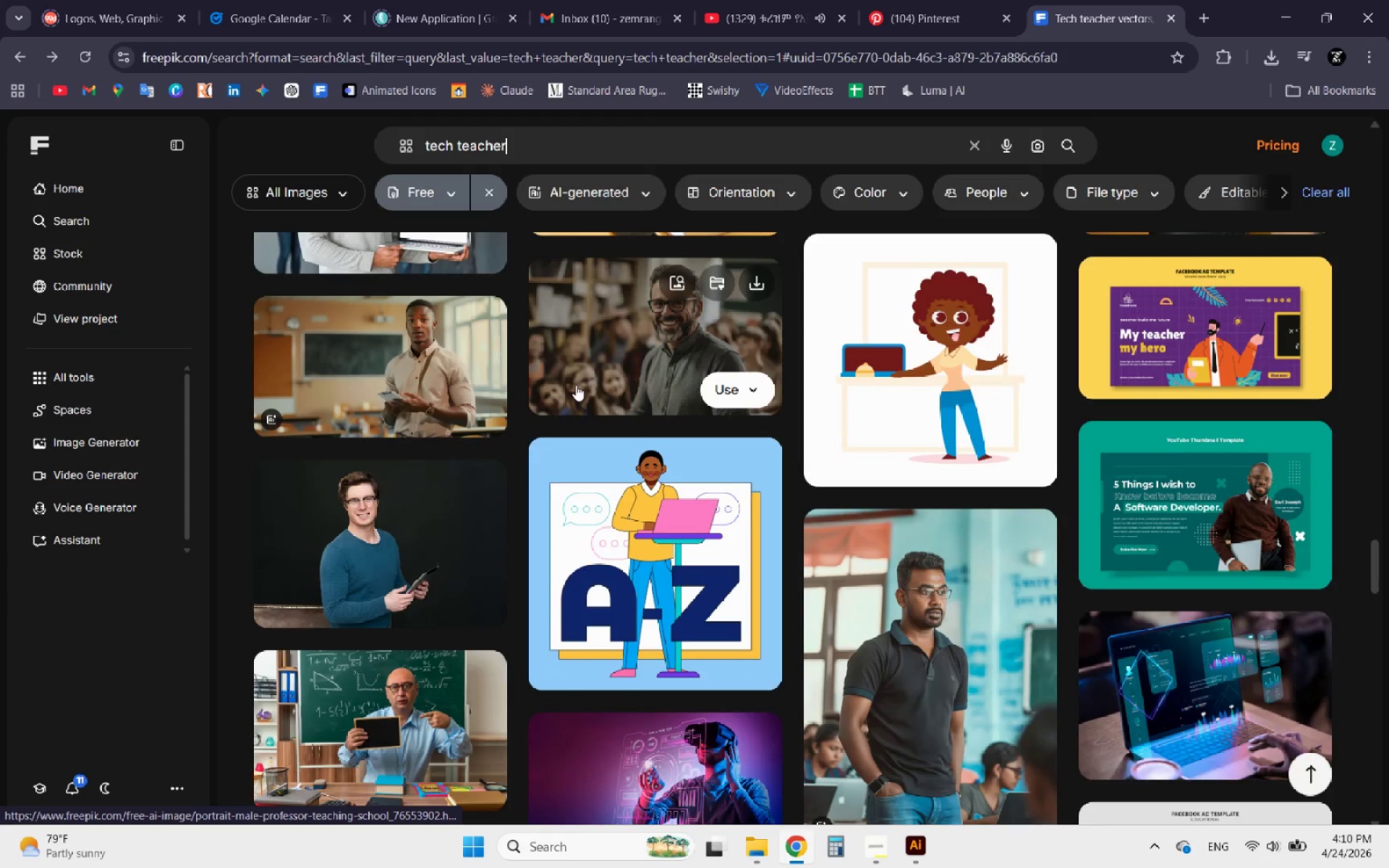 
scroll: coordinate [576, 386], scroll_direction: down, amount: 9.0
 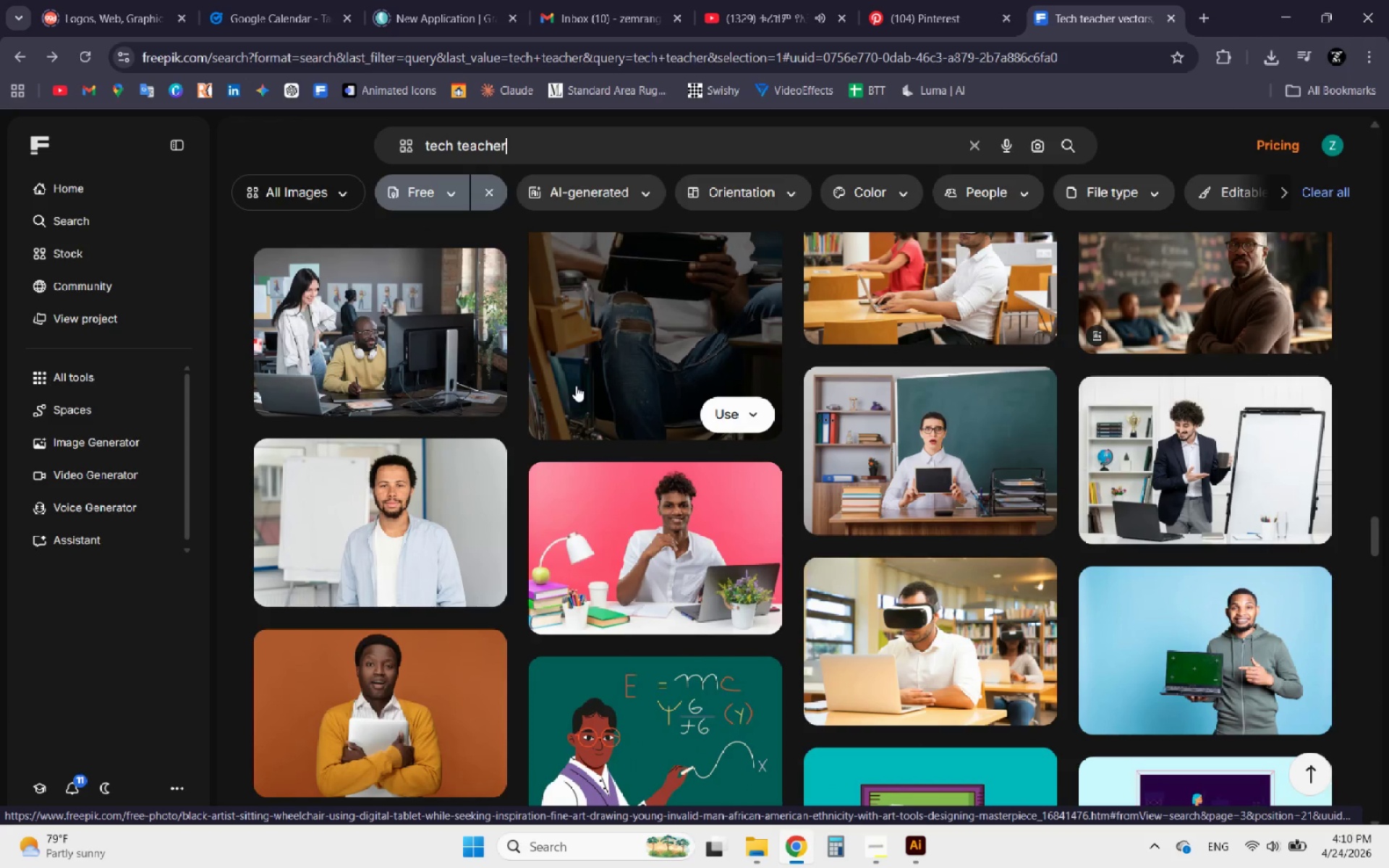 
scroll: coordinate [442, 339], scroll_direction: down, amount: 9.0
 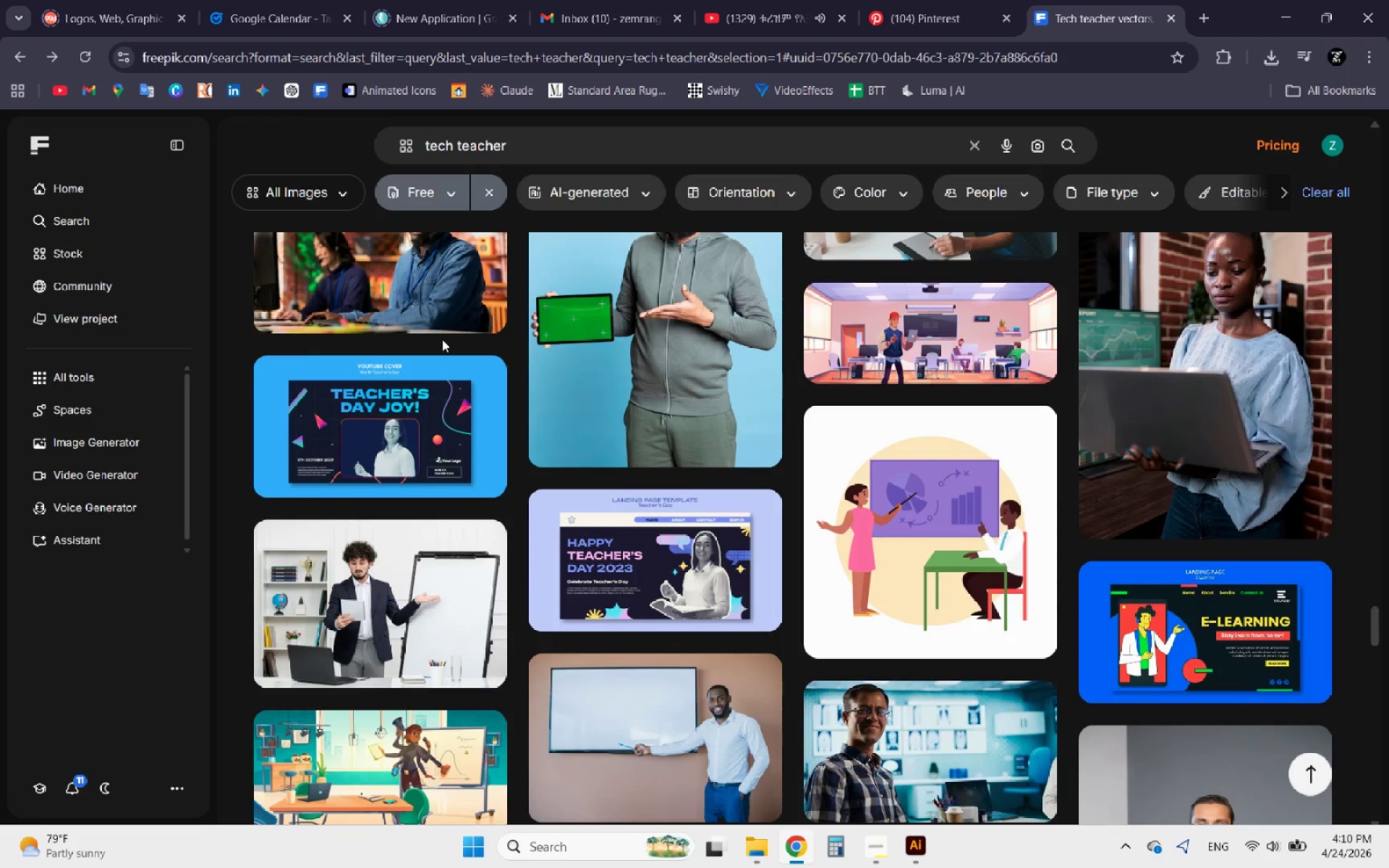 
scroll: coordinate [442, 339], scroll_direction: up, amount: 1.0
 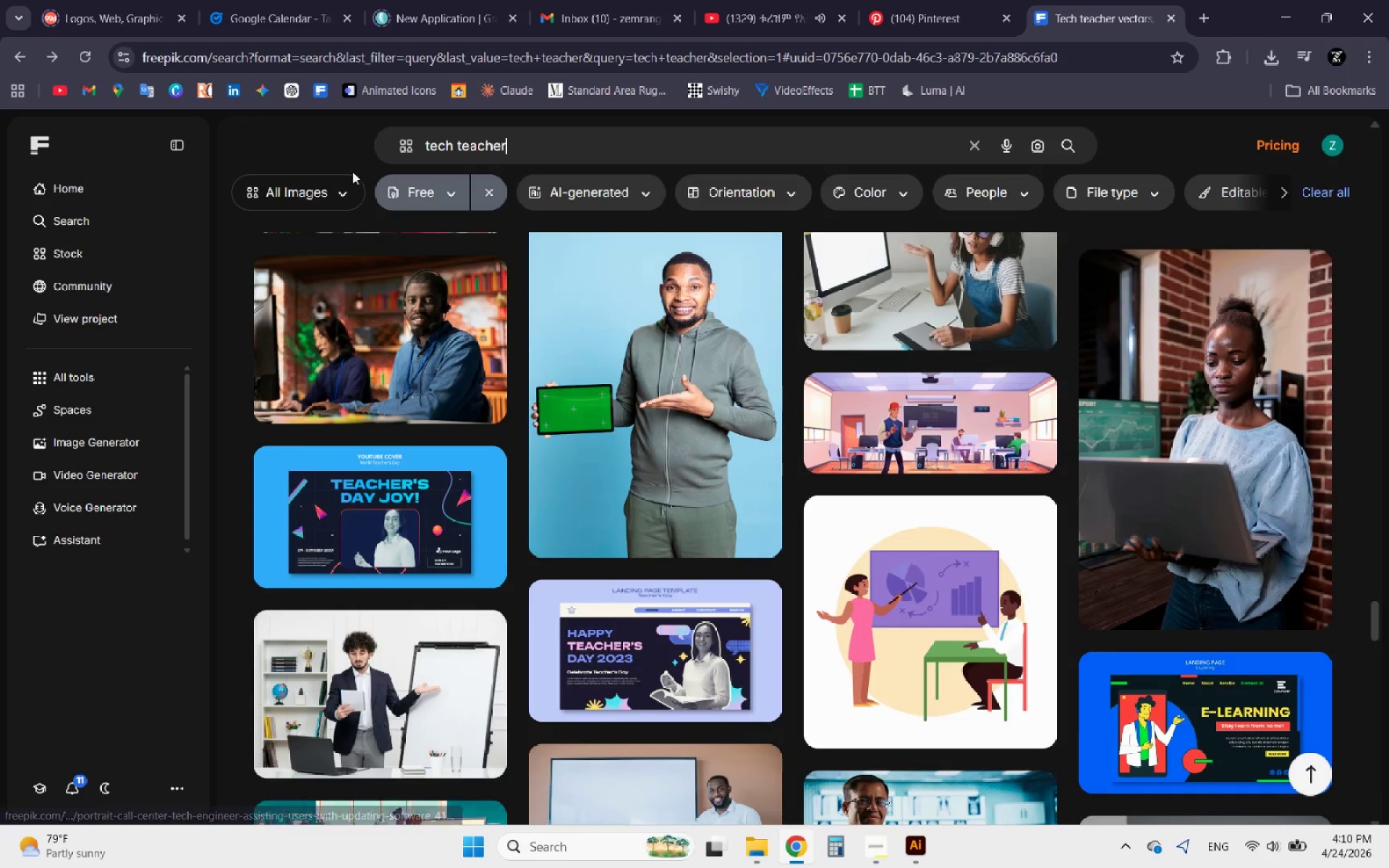 
left_click([339, 186])
 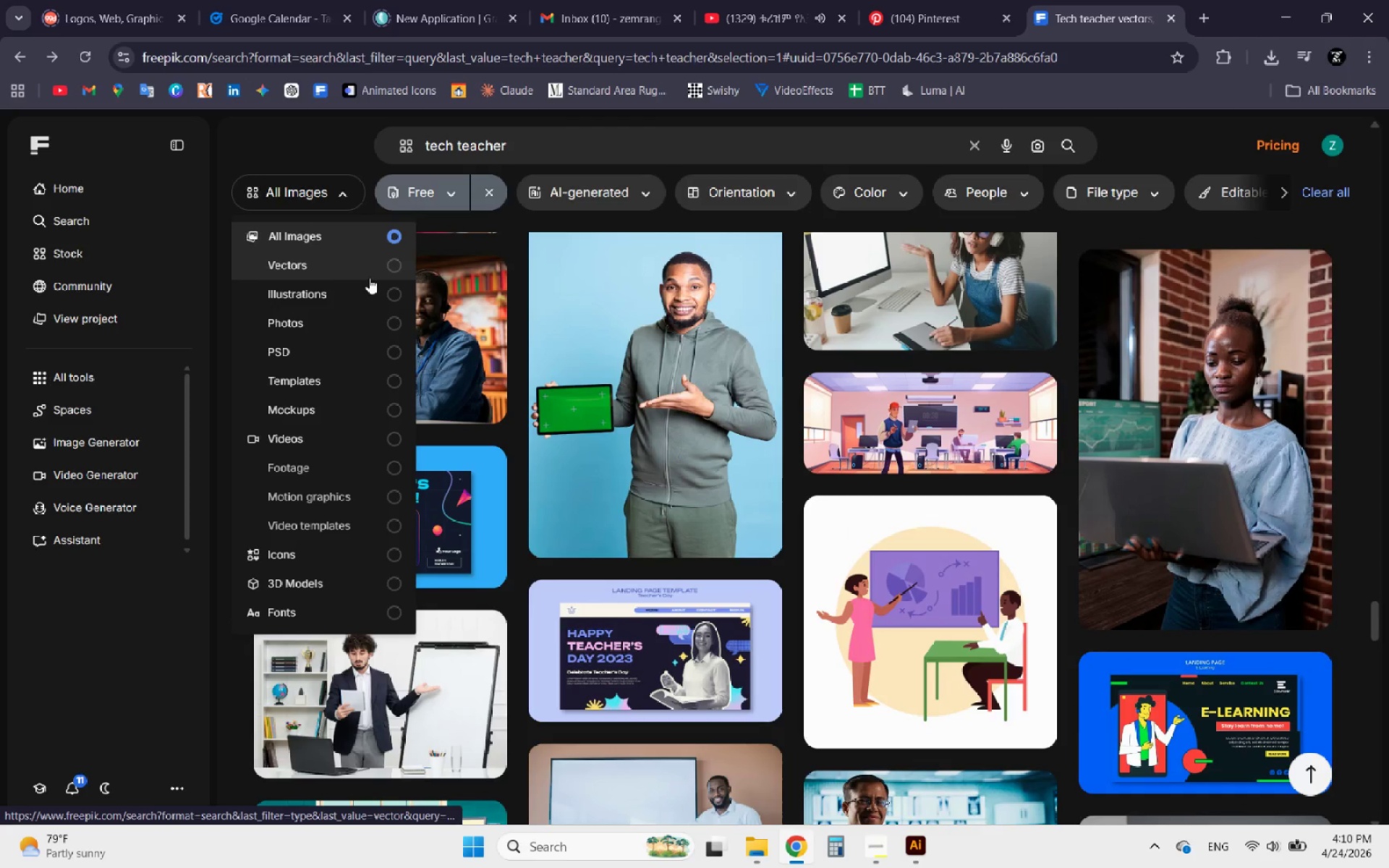 
left_click([370, 264])
 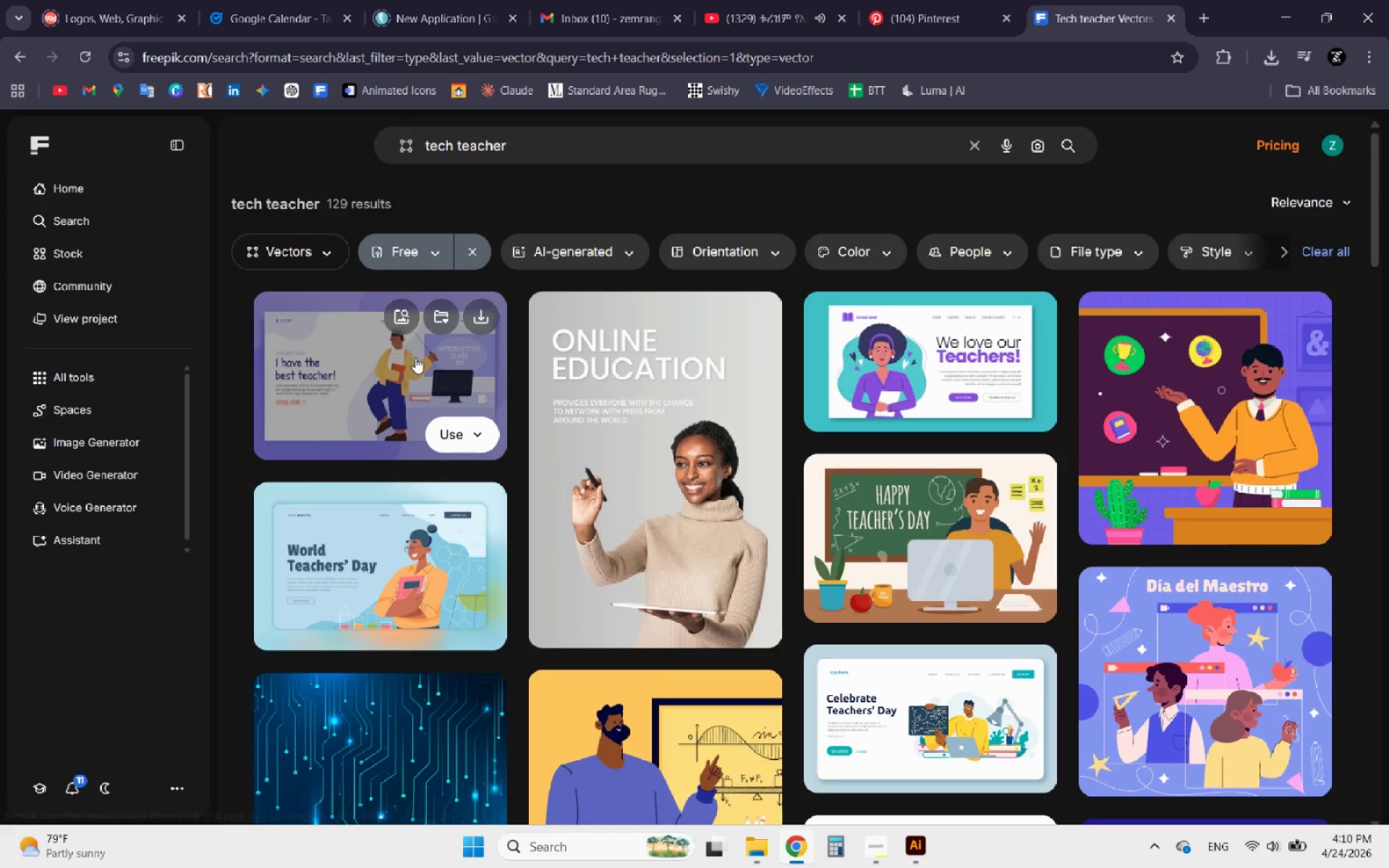 
scroll: coordinate [417, 357], scroll_direction: down, amount: 28.0
 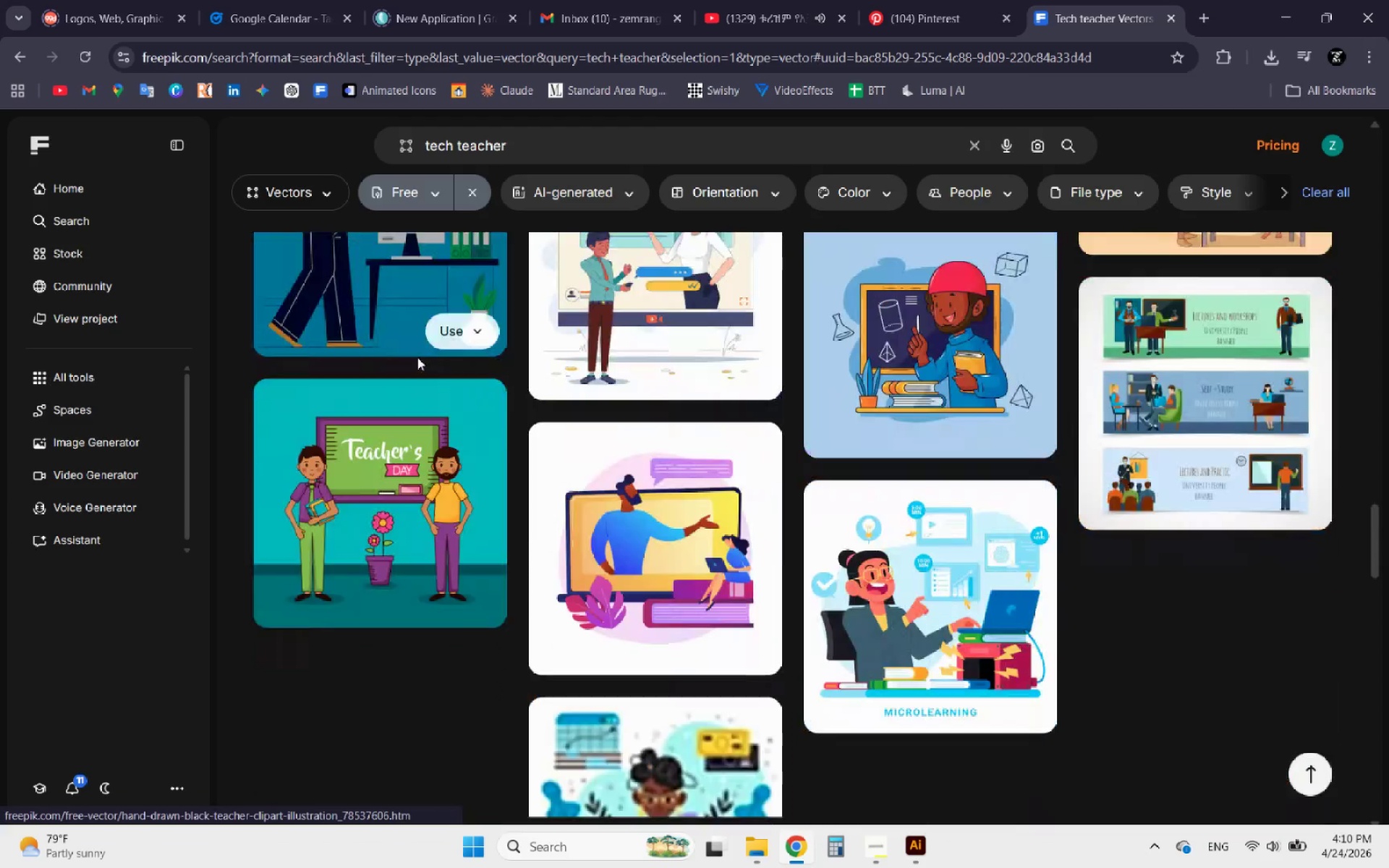 
left_click([621, 425])
 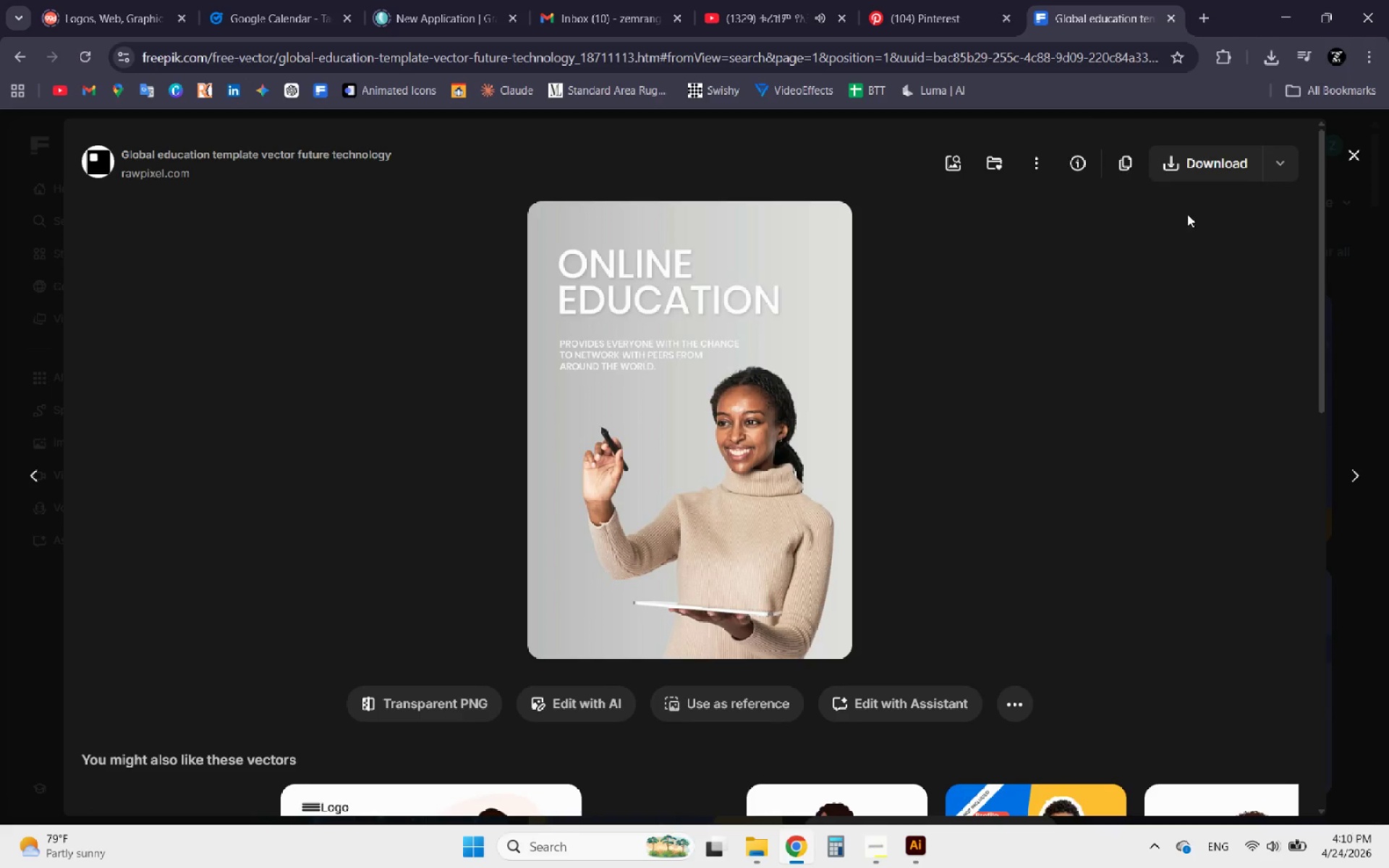 
scroll: coordinate [569, 388], scroll_direction: up, amount: 42.0
 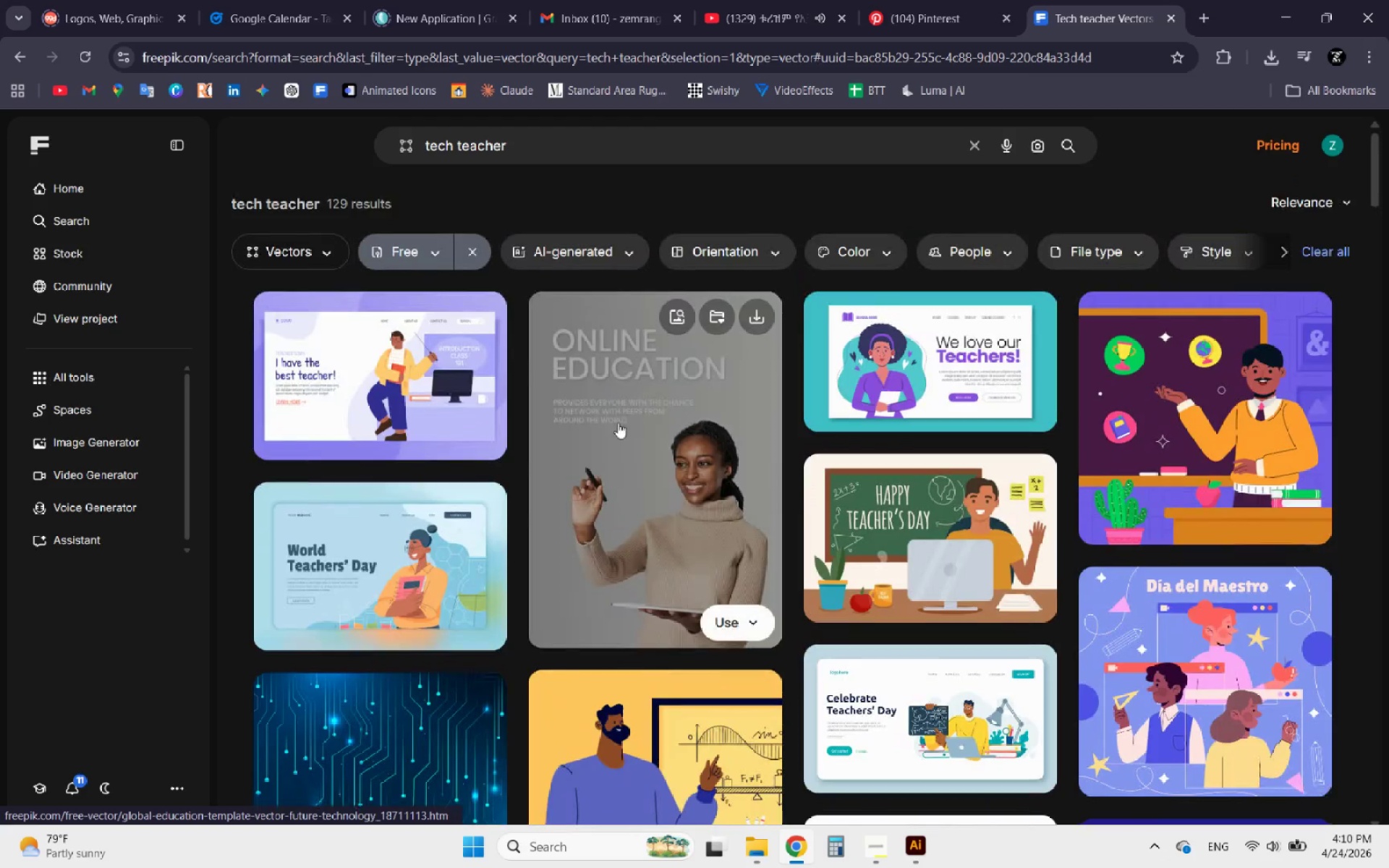 
left_click([1275, 169])
 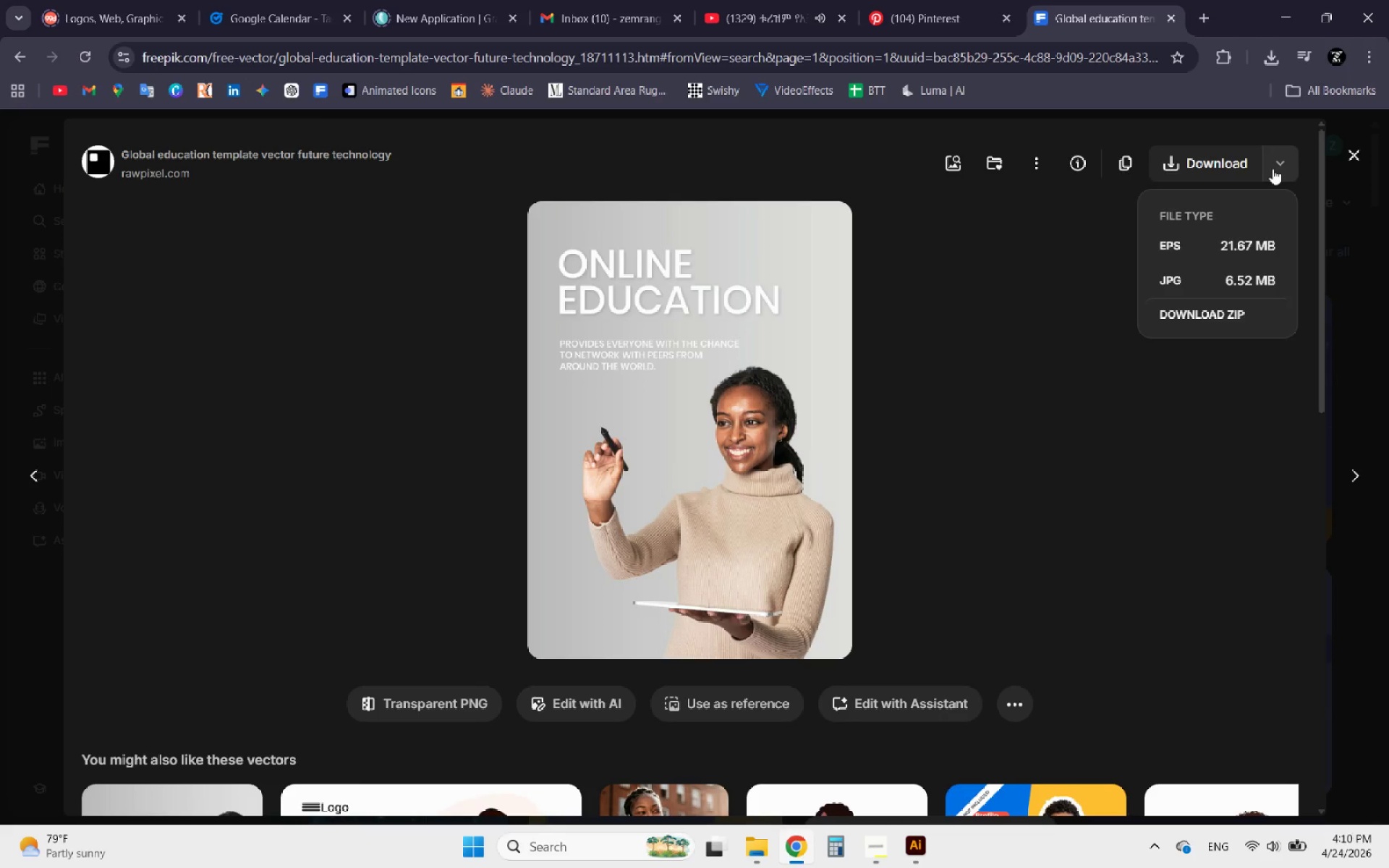 
left_click([1273, 169])
 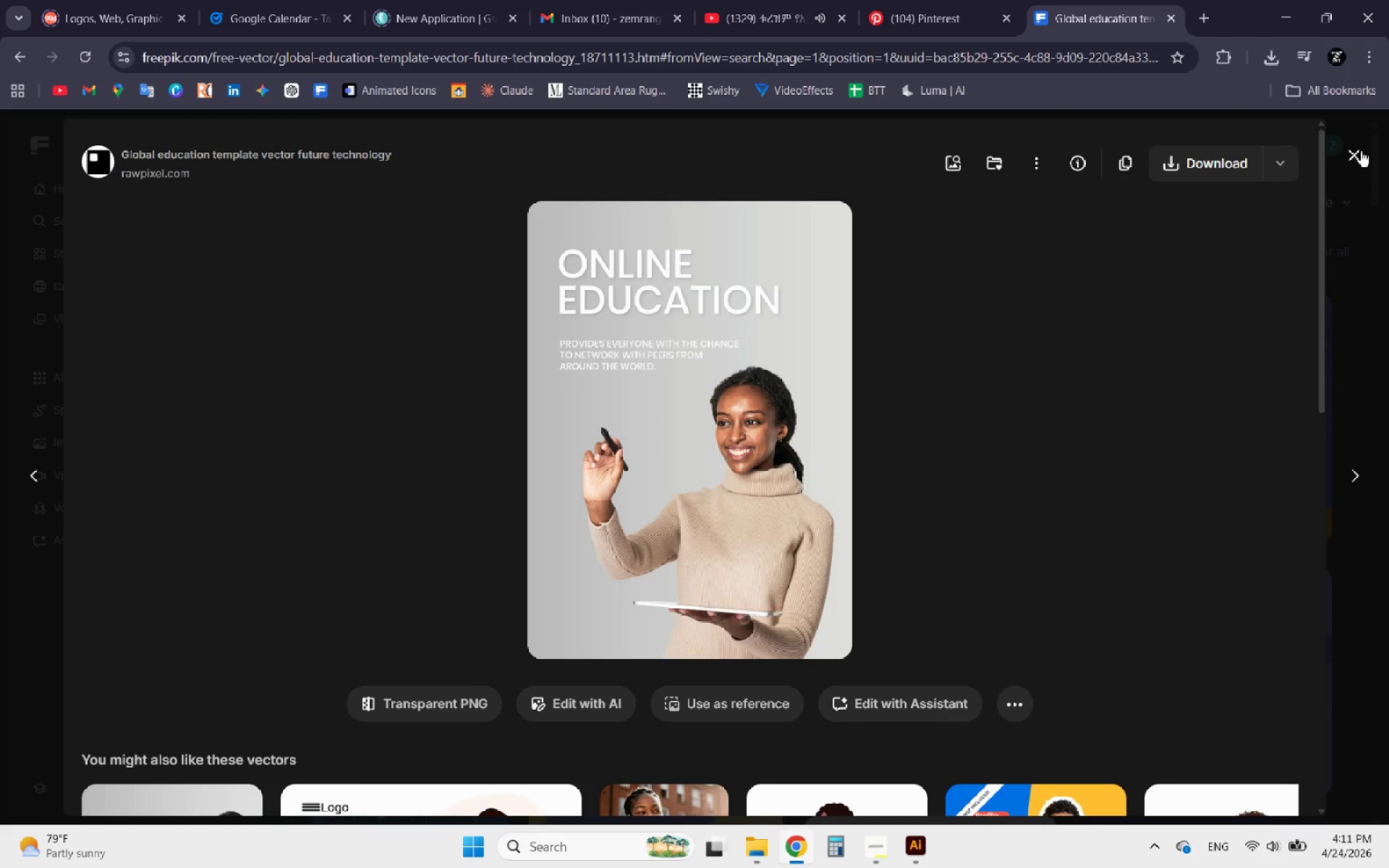 
scroll: coordinate [940, 350], scroll_direction: down, amount: 5.0
 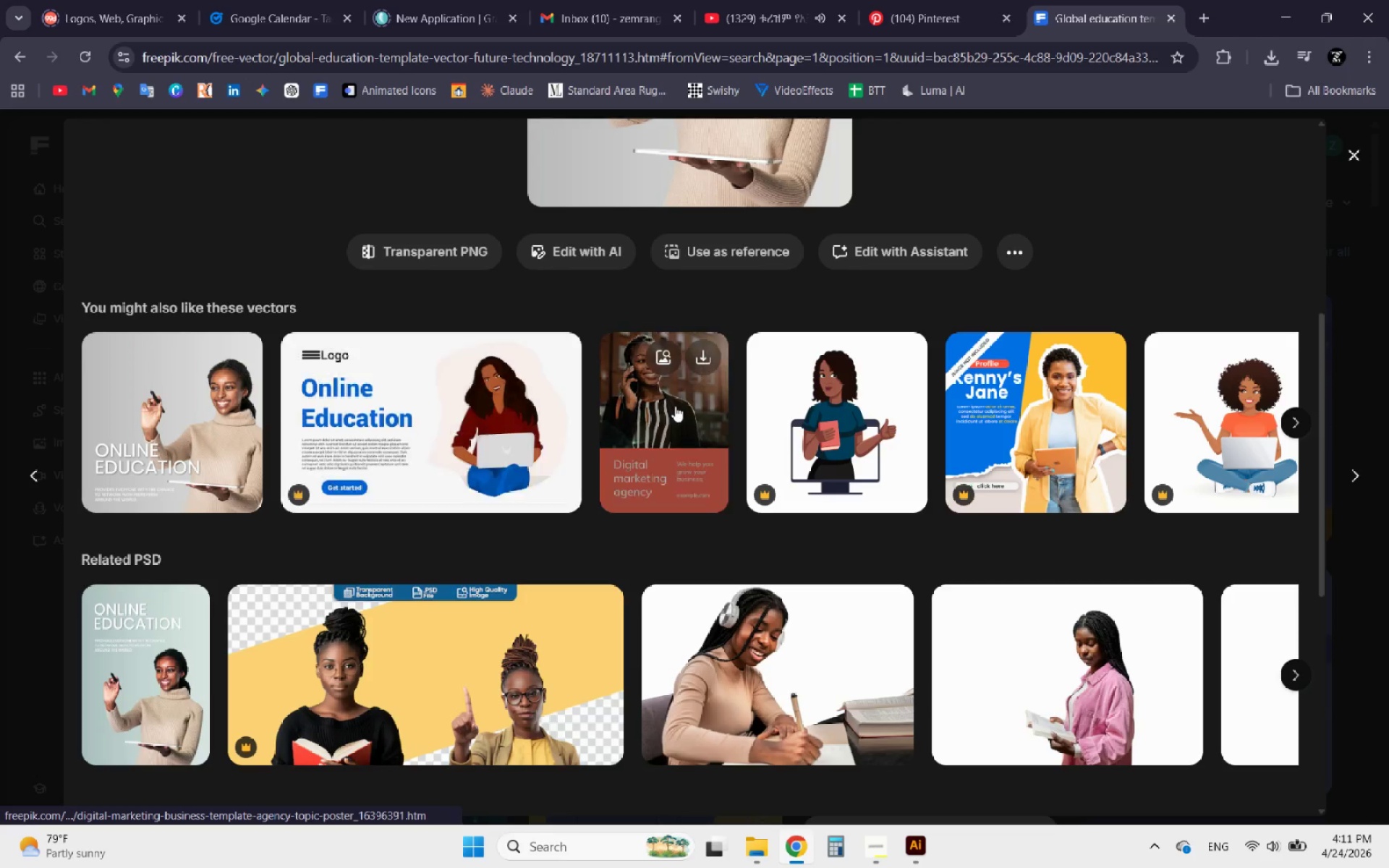 
wait(5.29)
 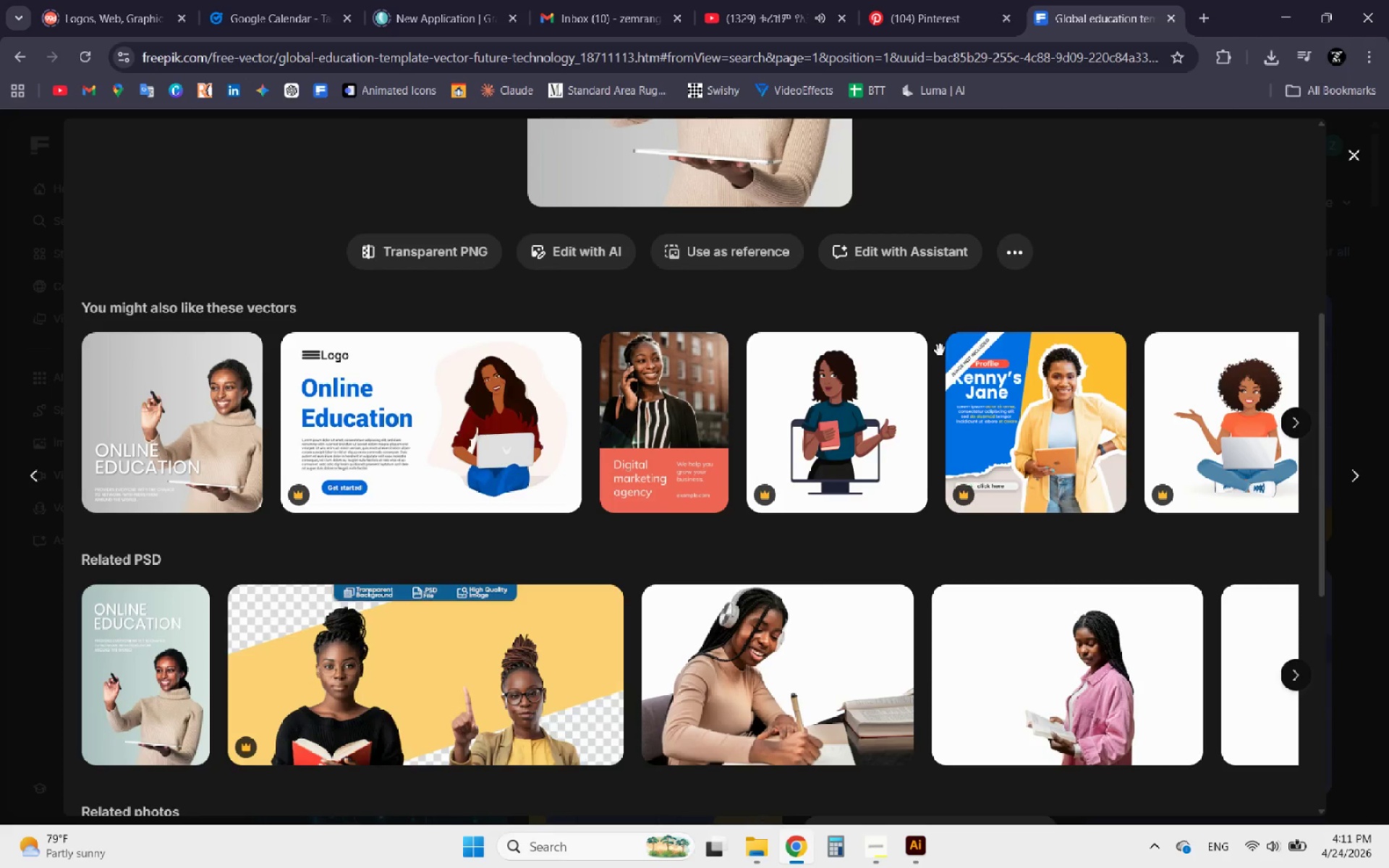 
left_click([675, 406])
 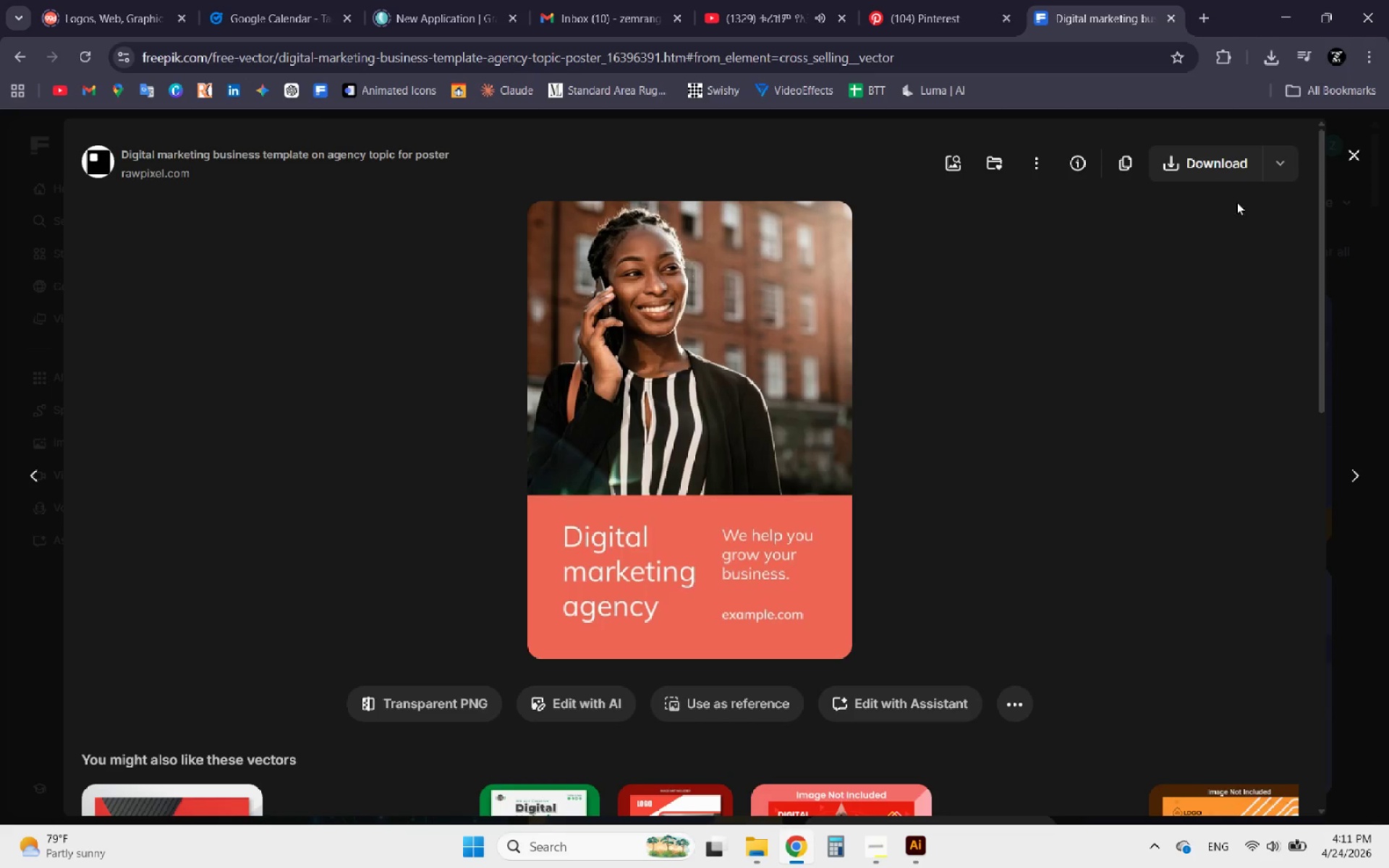 
left_click([1273, 167])
 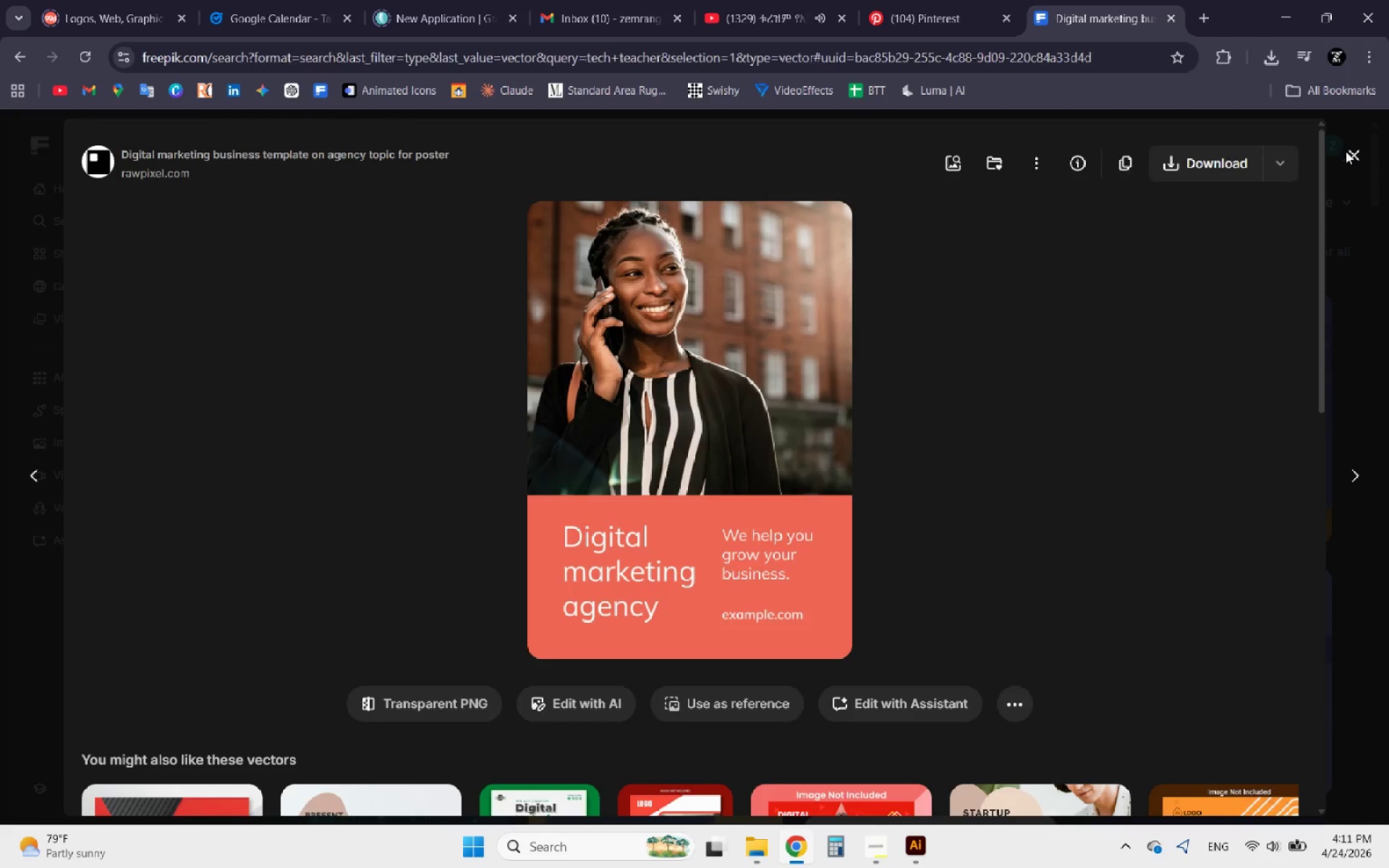 
wait(5.36)
 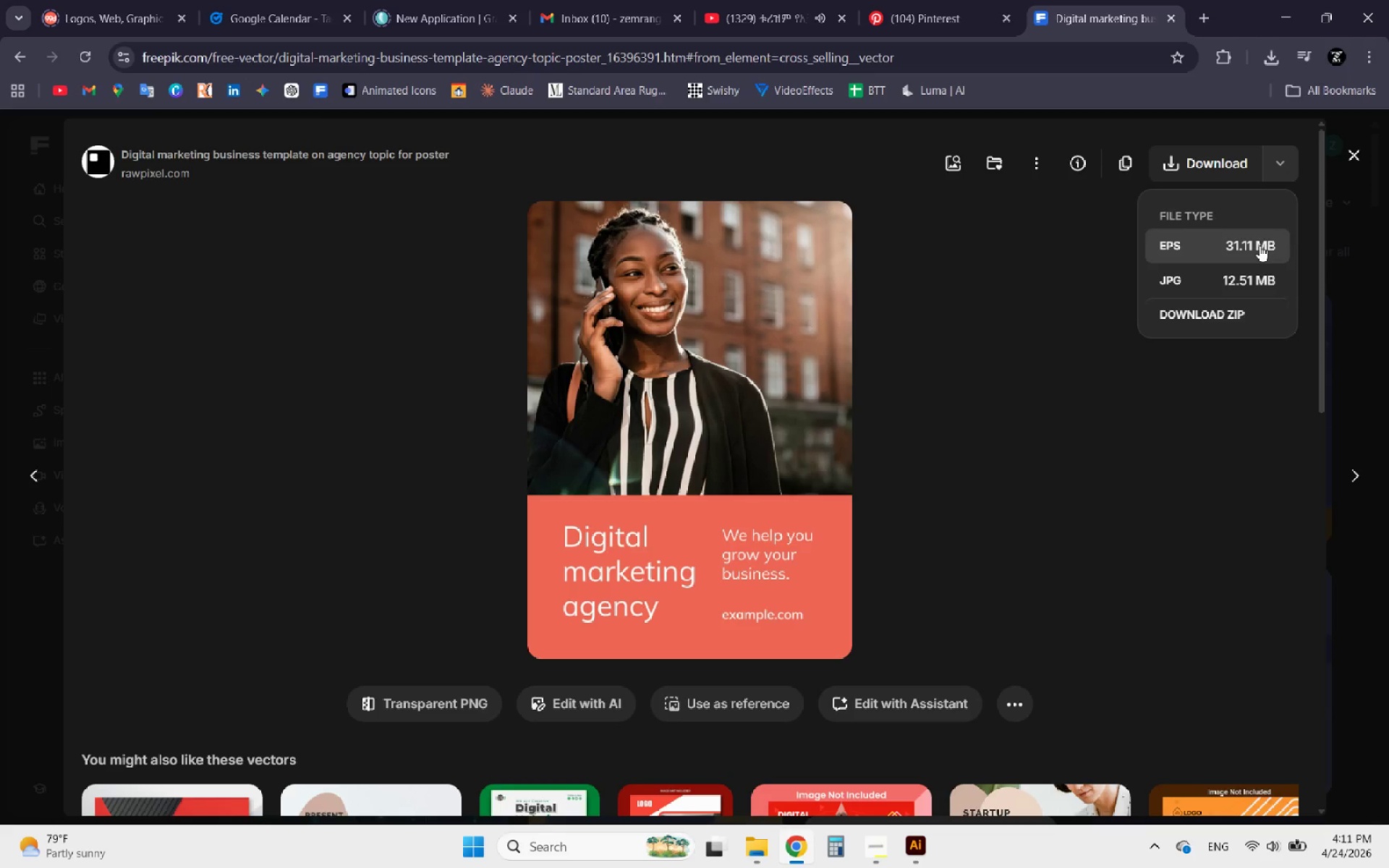 
left_click([569, 452])
 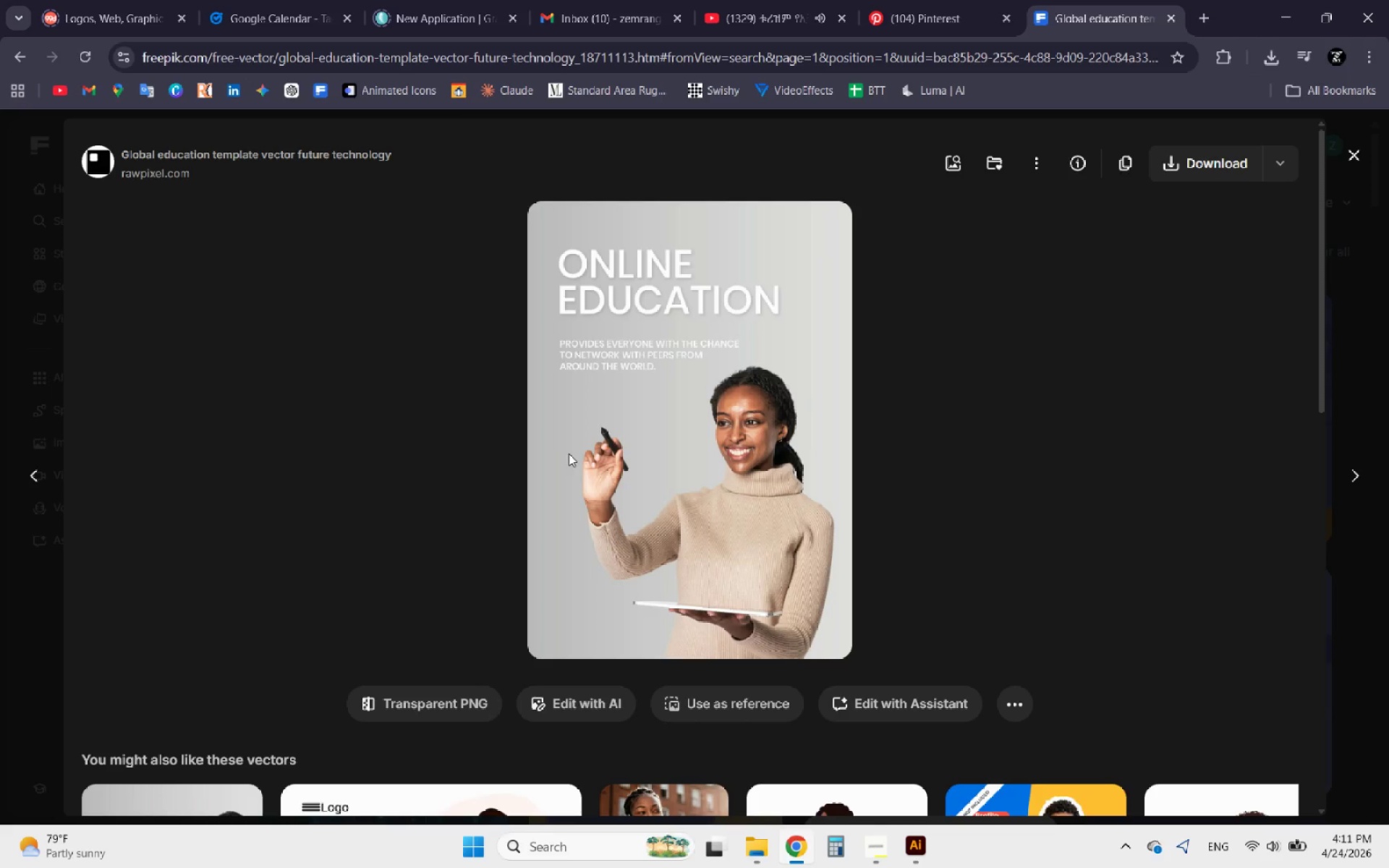 
scroll: coordinate [566, 470], scroll_direction: down, amount: 4.0
 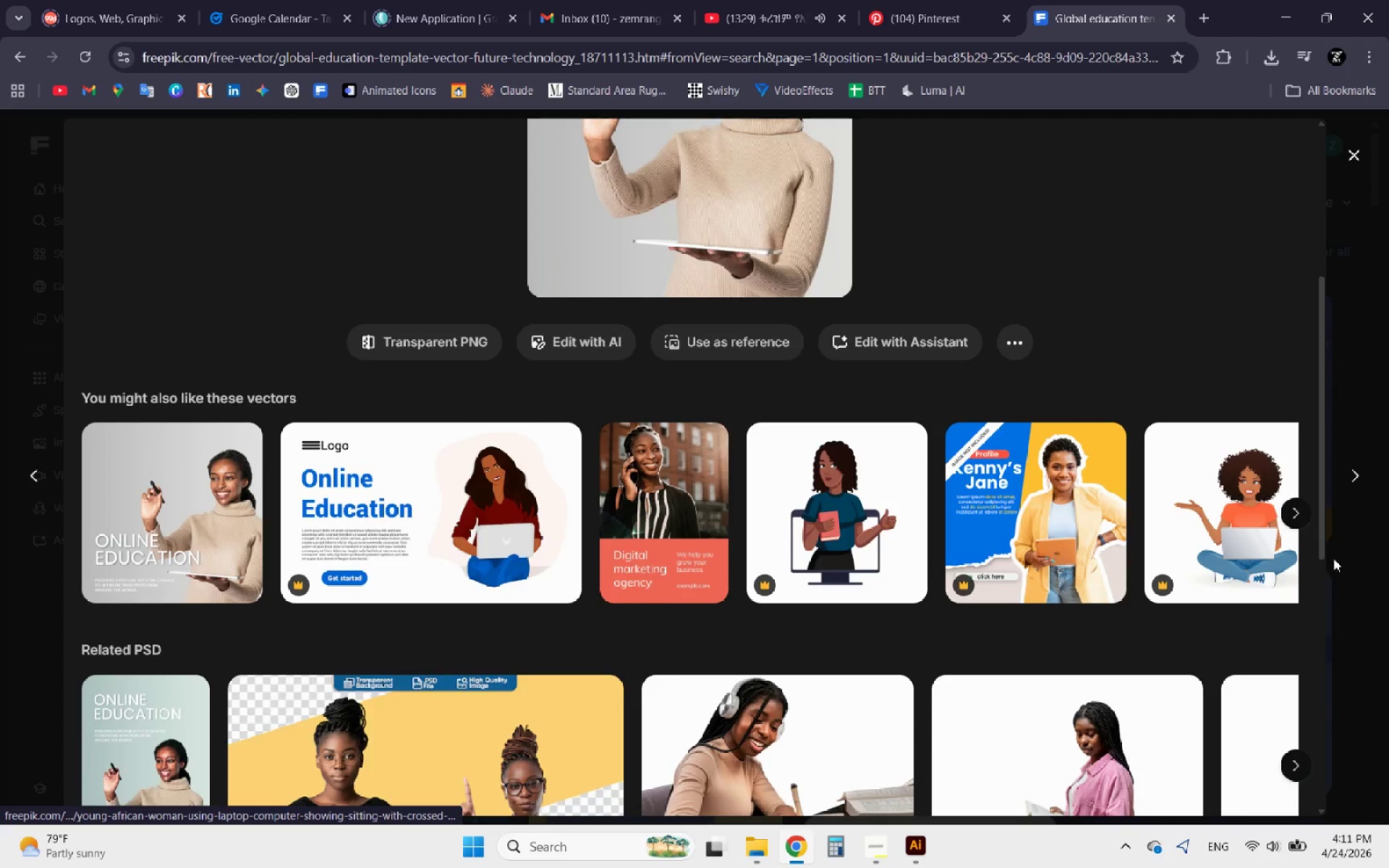 
left_click([1292, 511])
 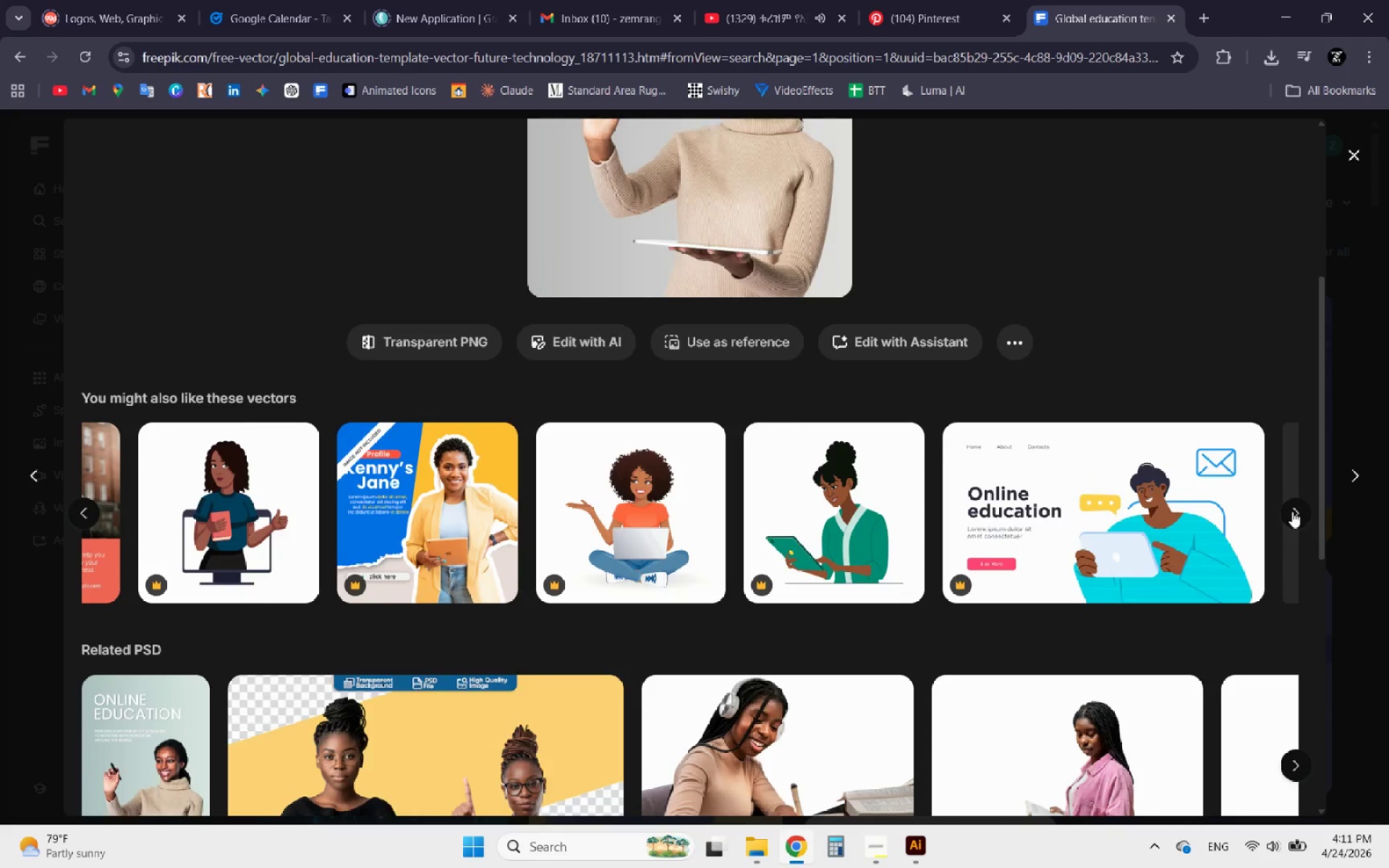 
left_click([1292, 511])
 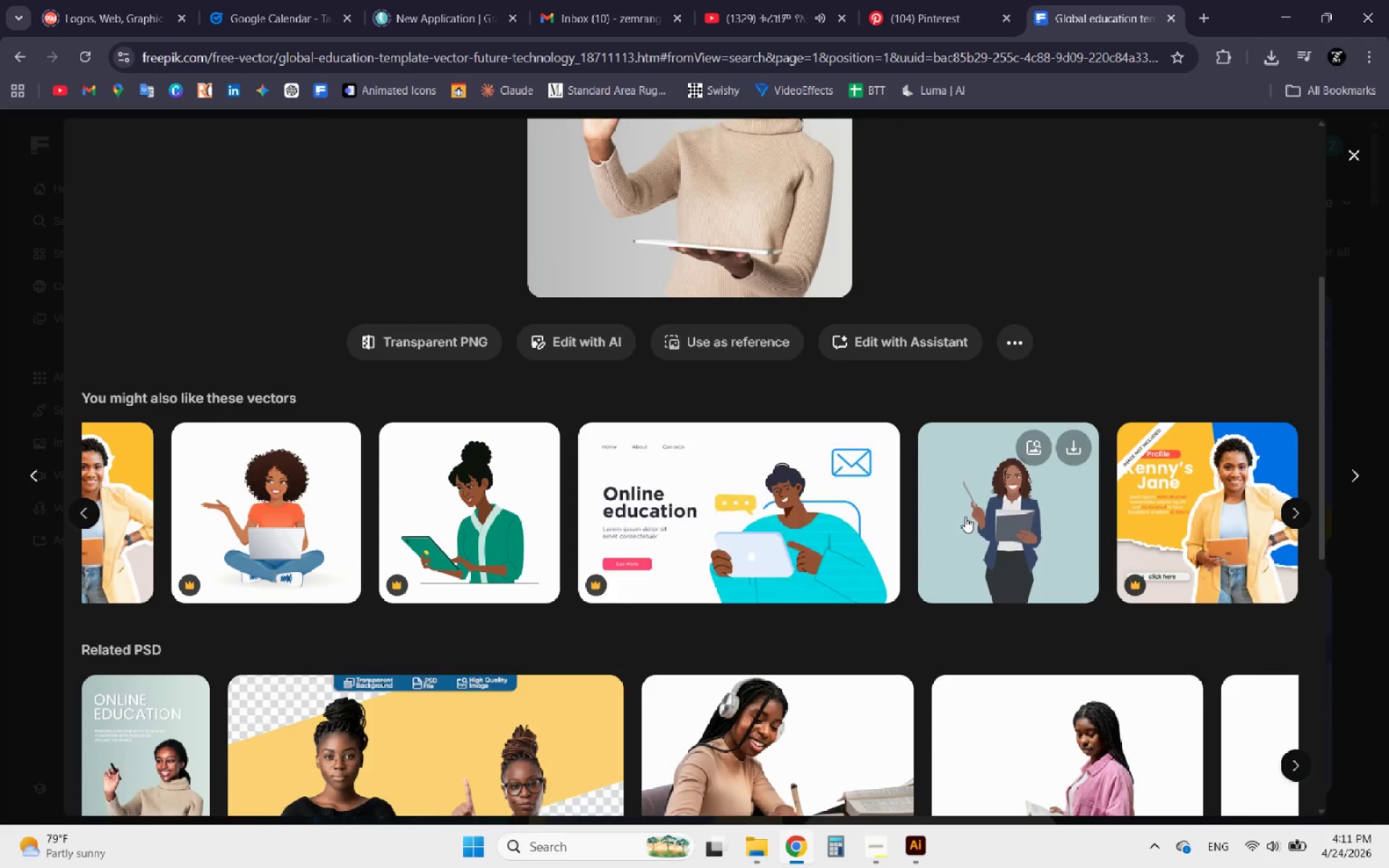 
scroll: coordinate [659, 599], scroll_direction: down, amount: 7.0
 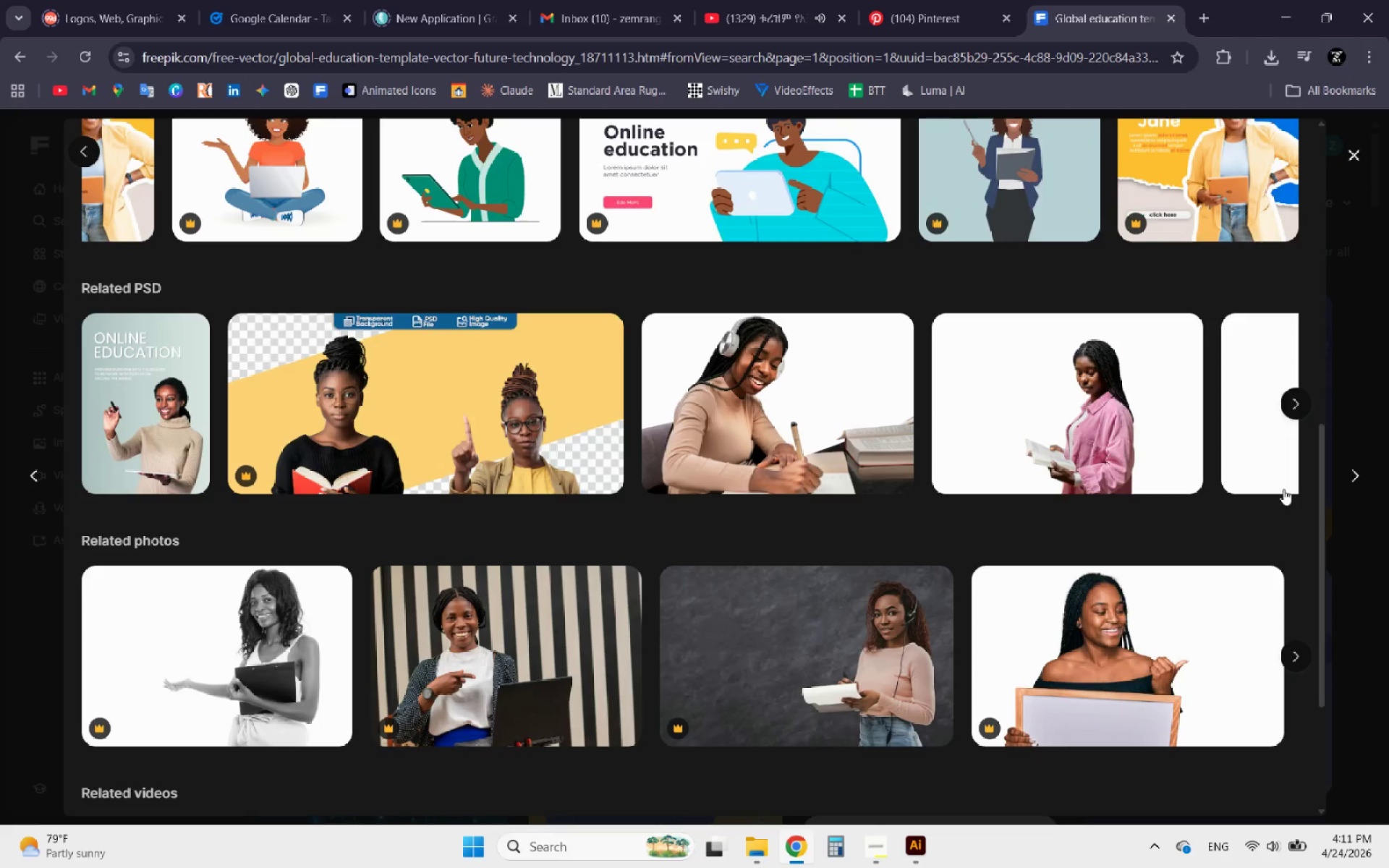 
left_click([1287, 406])
 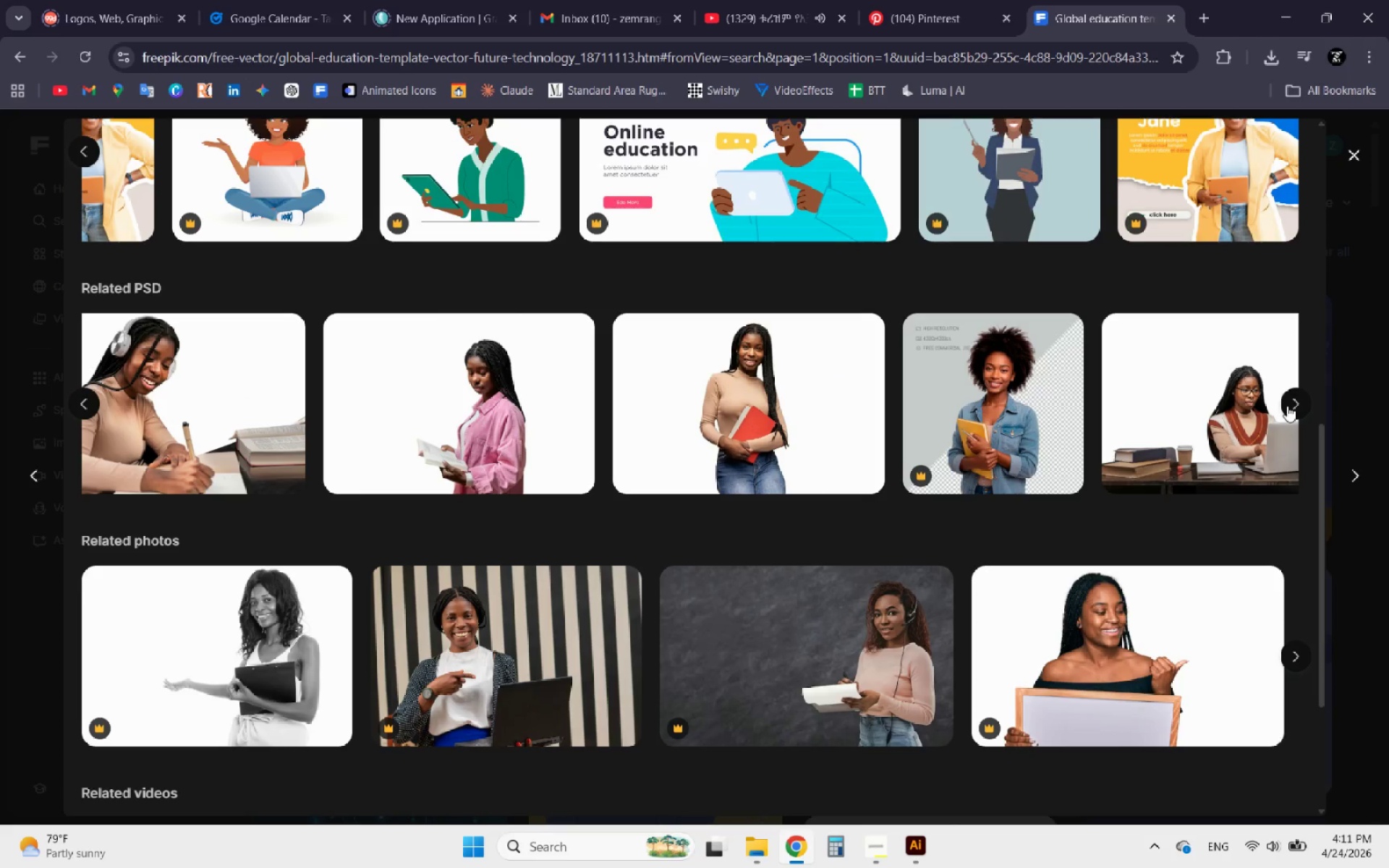 
left_click([1287, 406])
 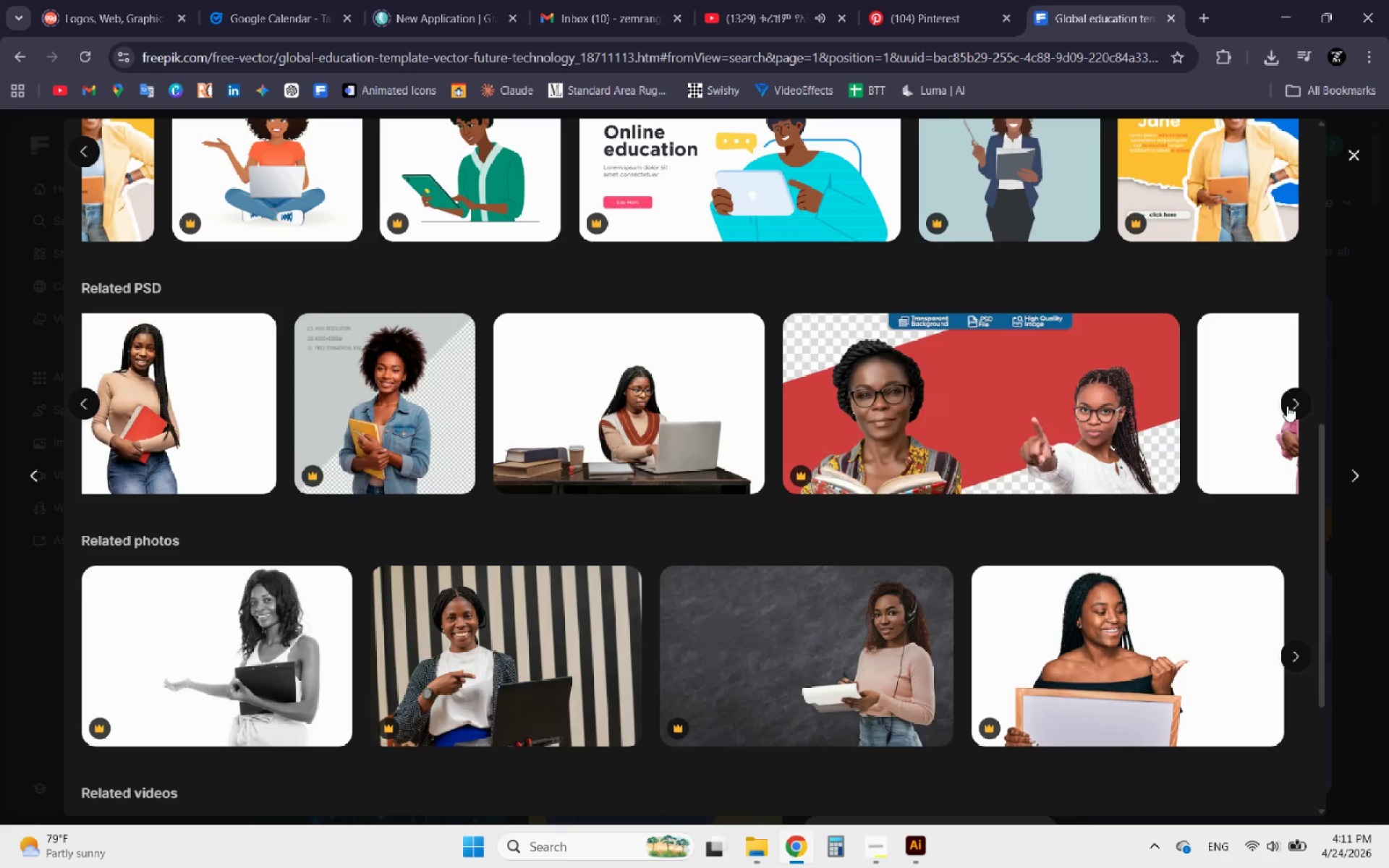 
left_click([1287, 406])
 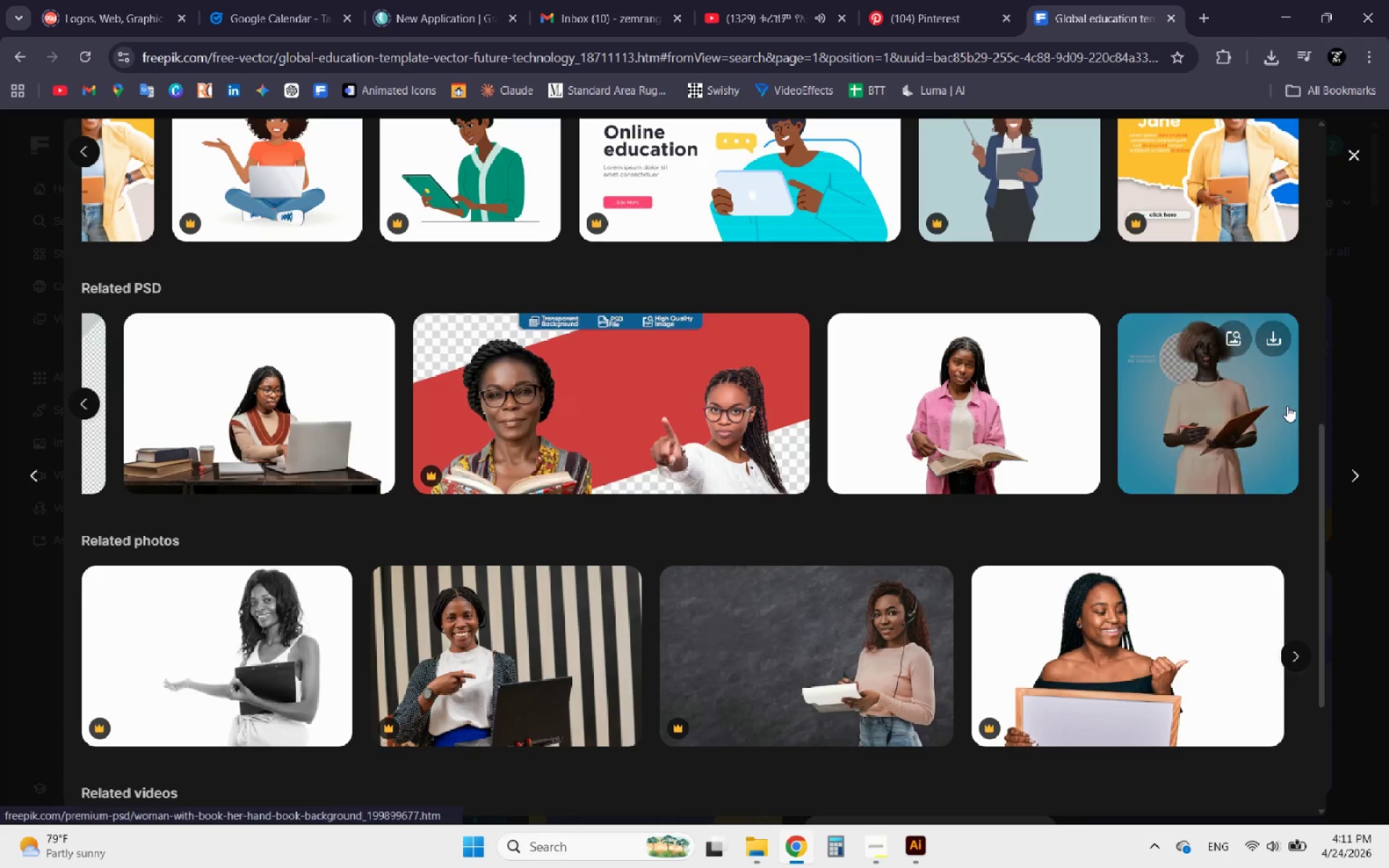 
left_click([1287, 406])
 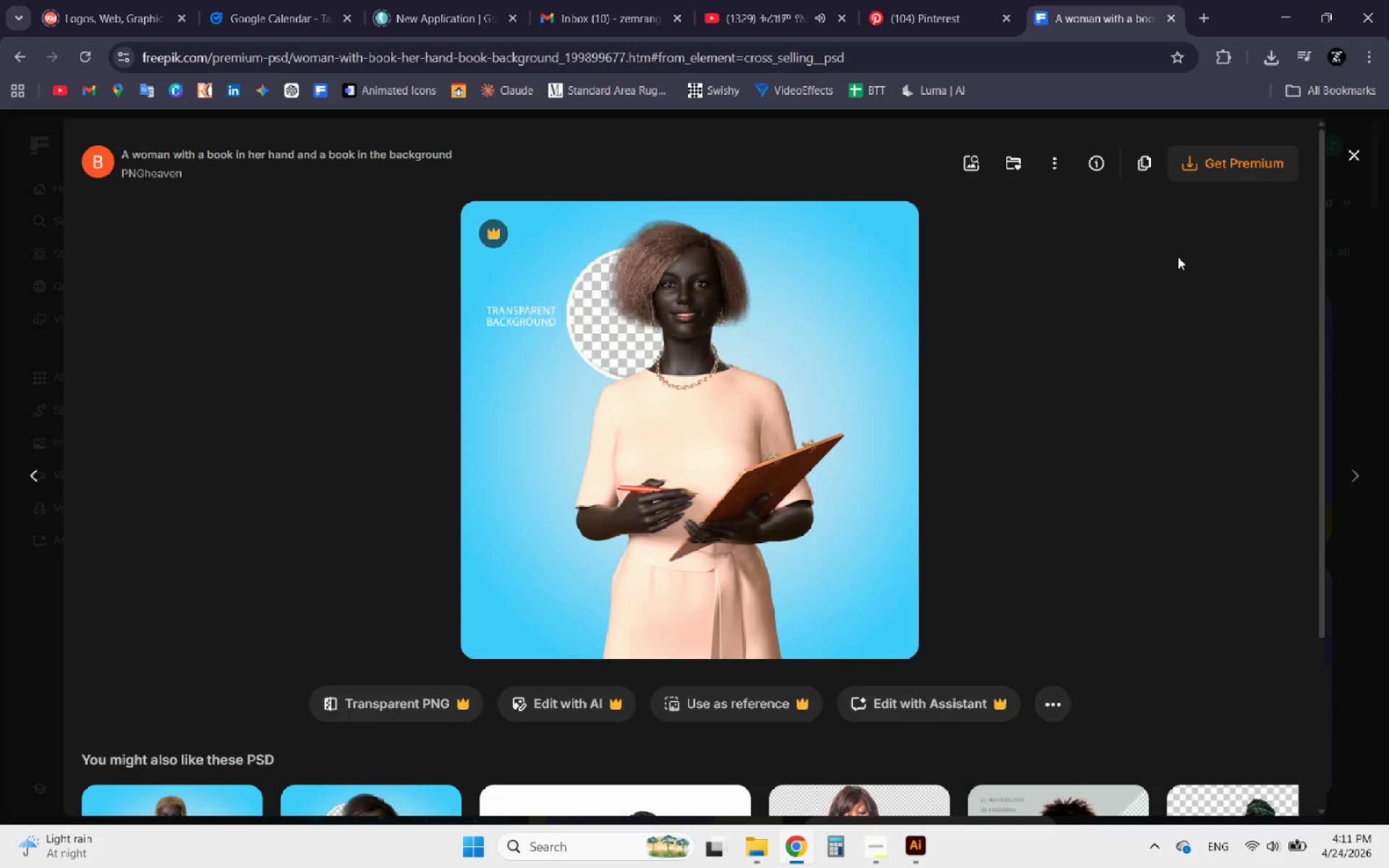 
left_click([1350, 153])
 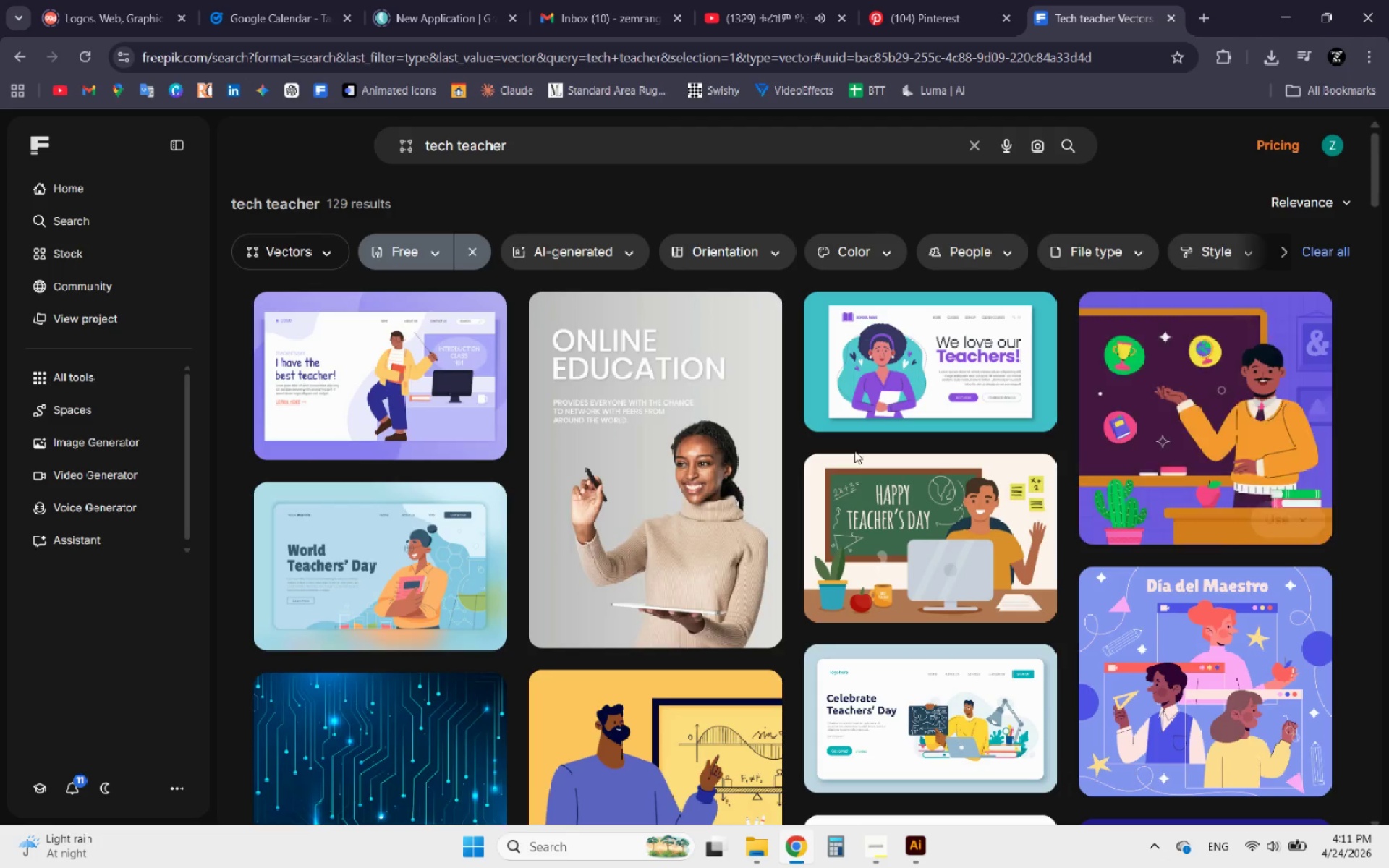 
left_click([639, 449])
 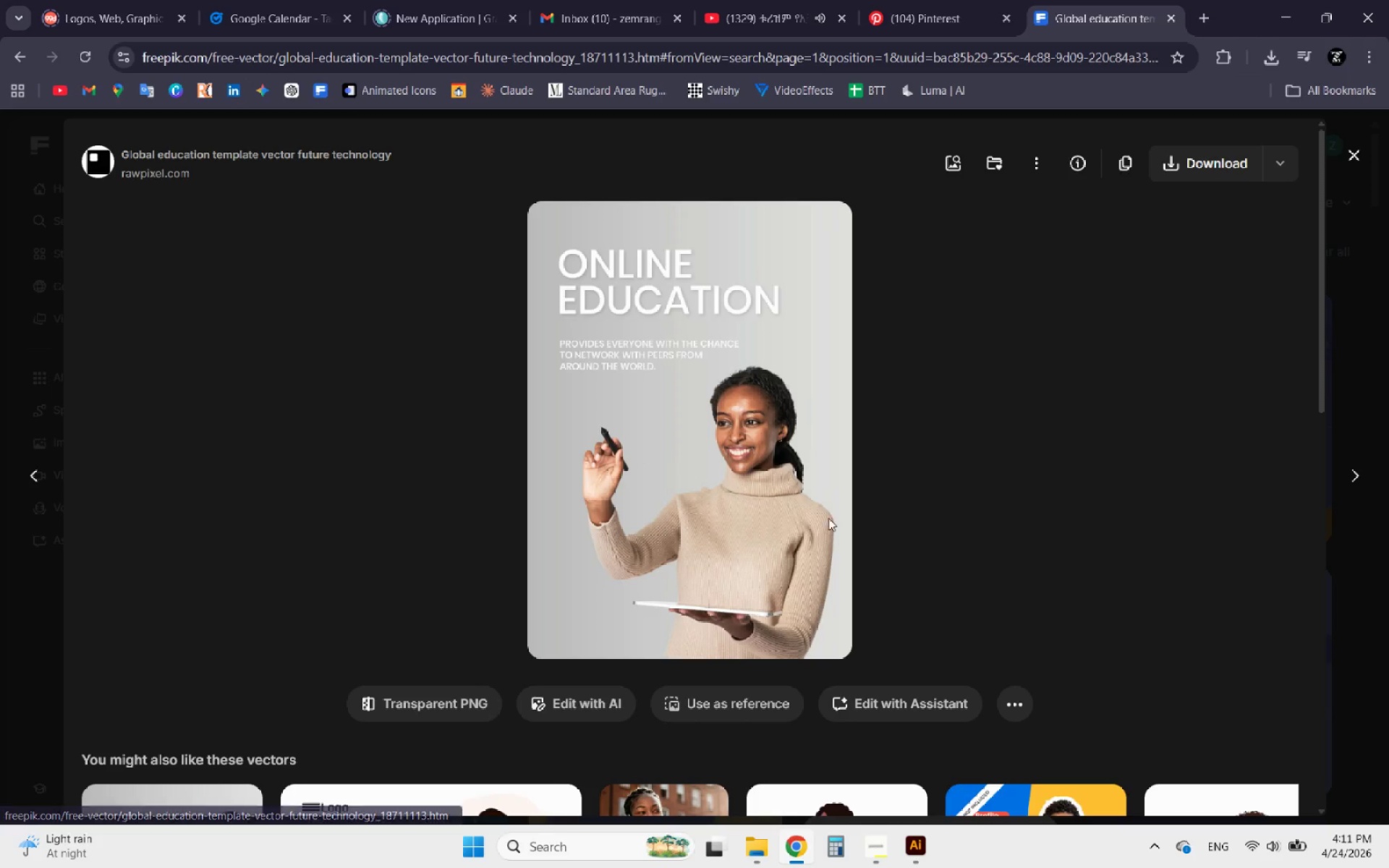 
scroll: coordinate [1161, 561], scroll_direction: down, amount: 9.0
 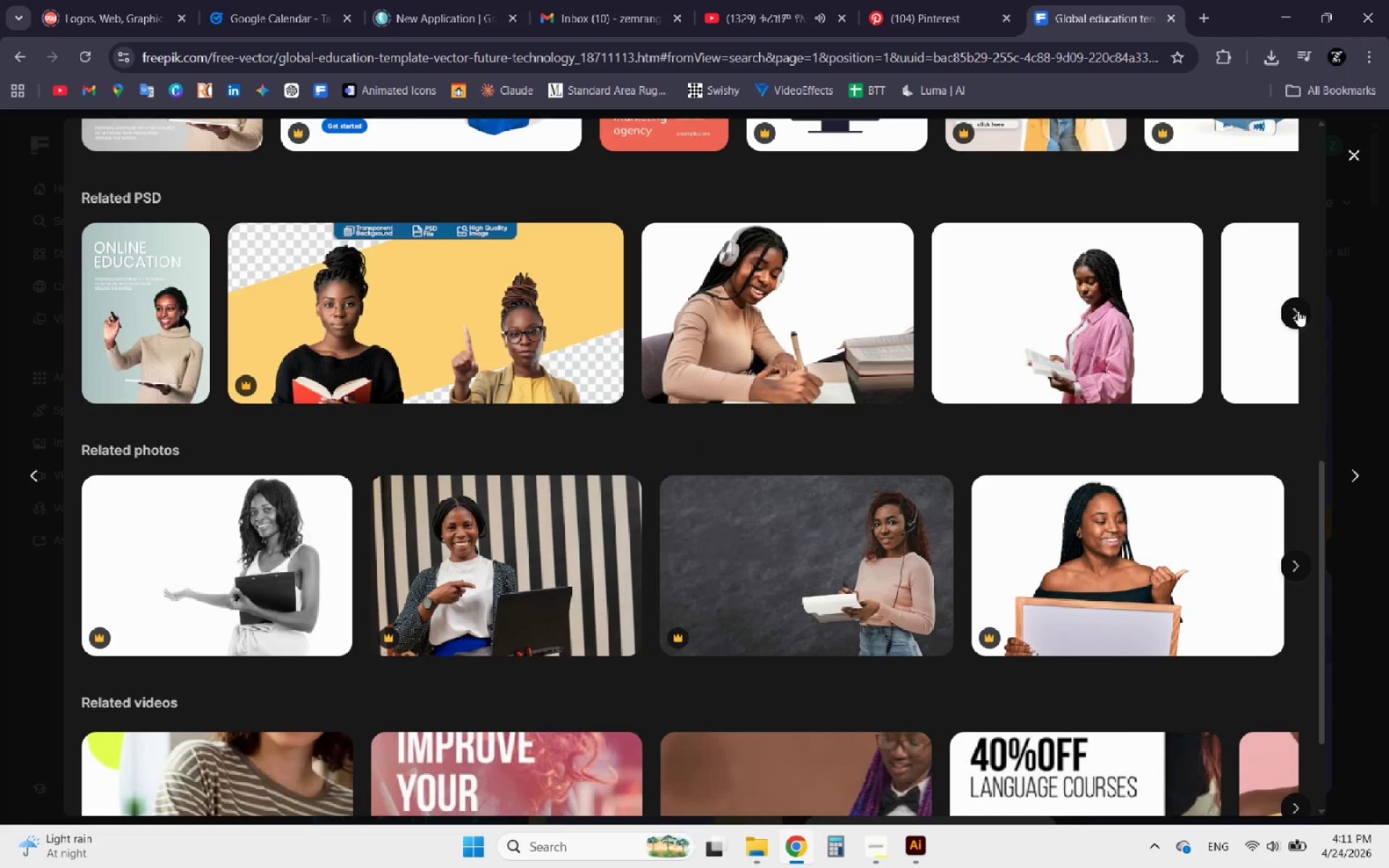 
left_click([1298, 310])
 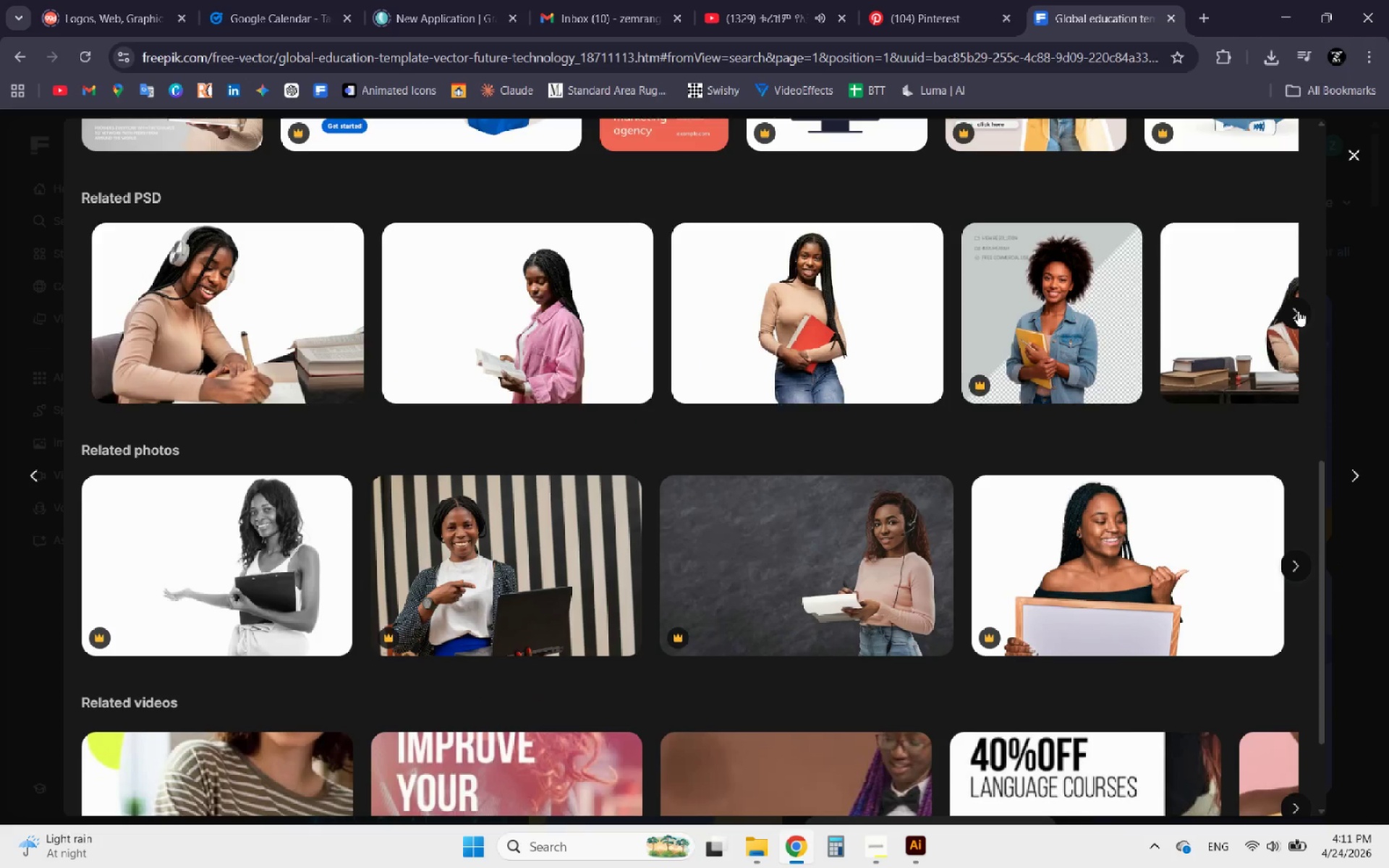 
left_click([1298, 310])
 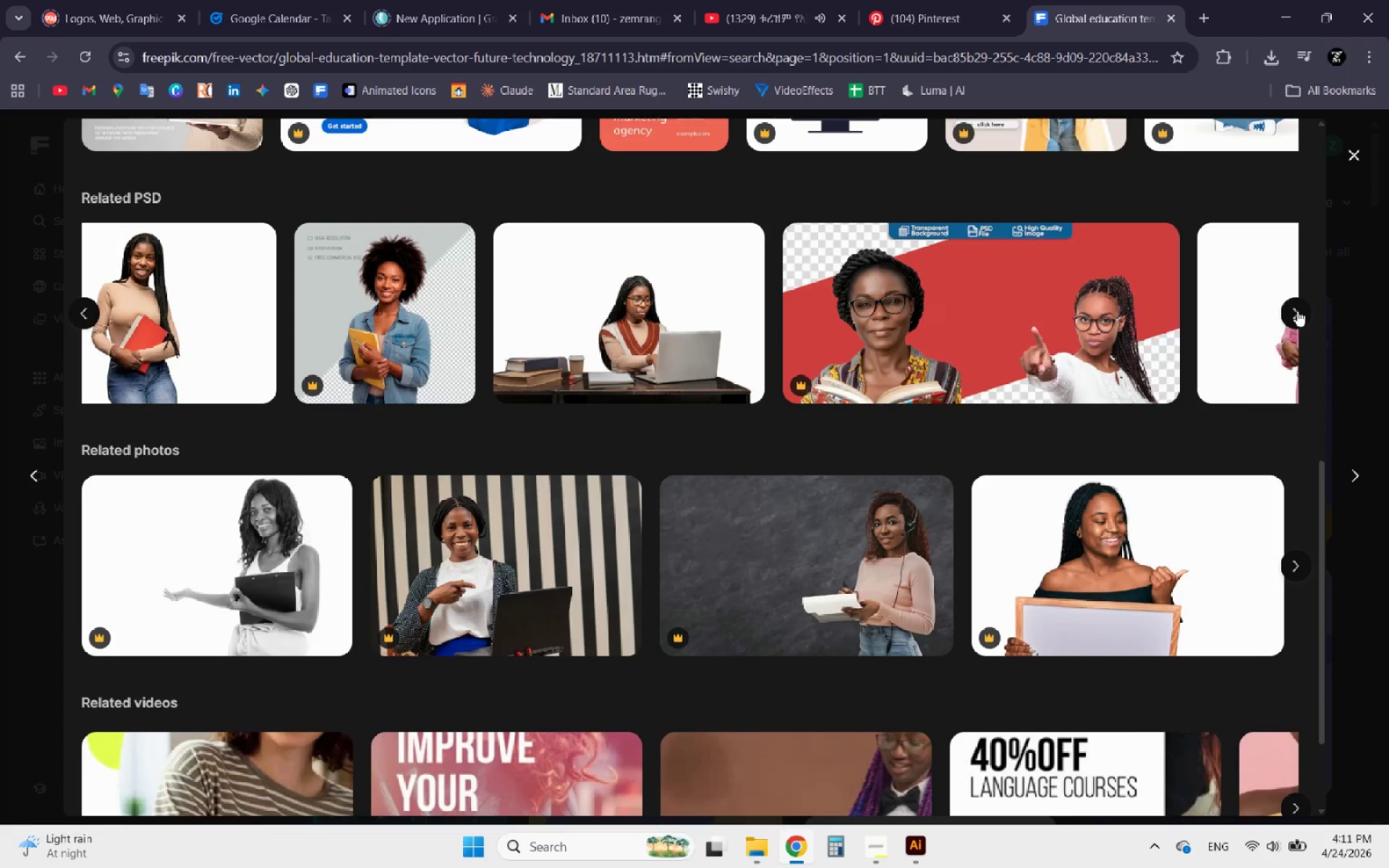 
left_click([1297, 310])
 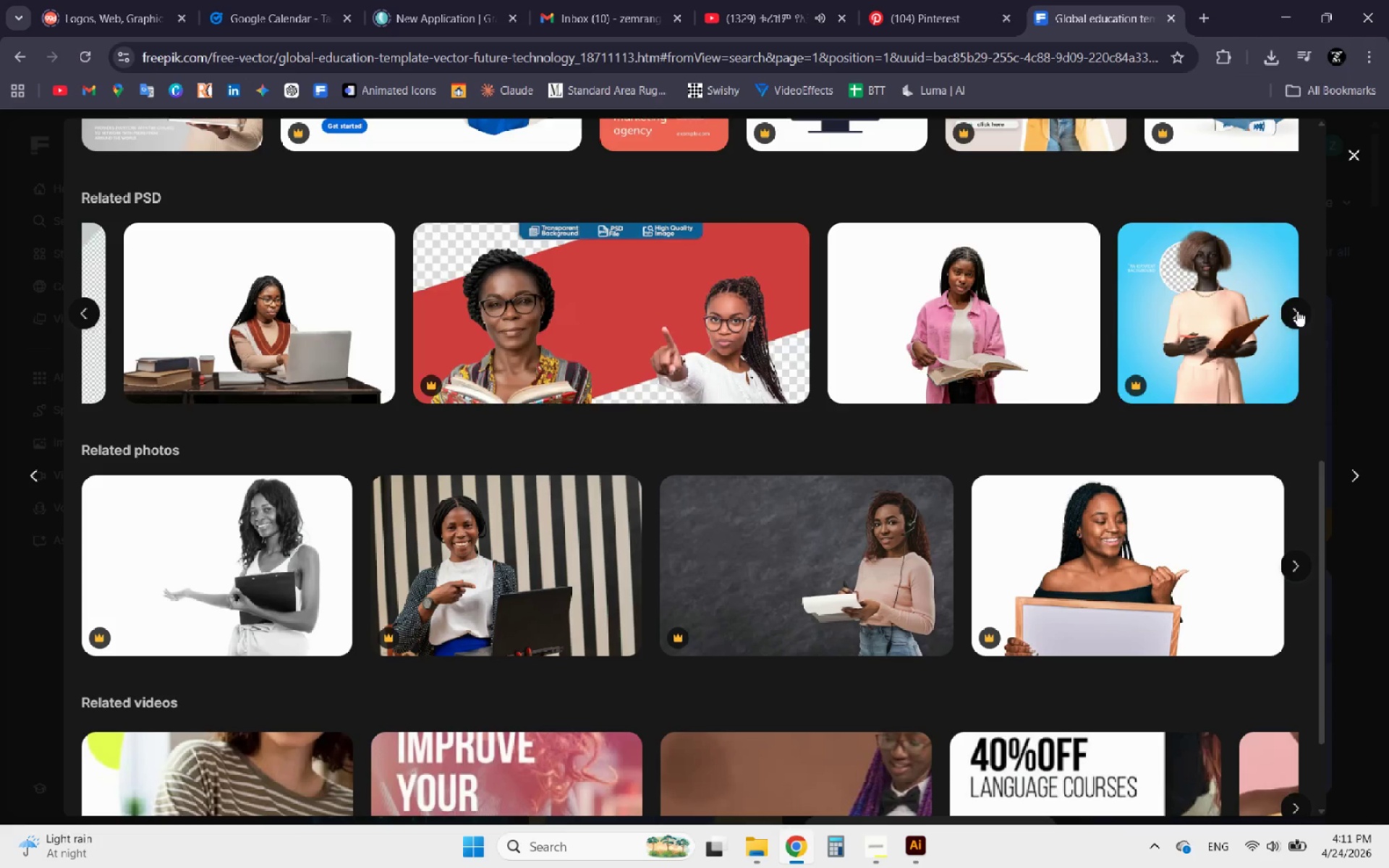 
left_click([1297, 310])
 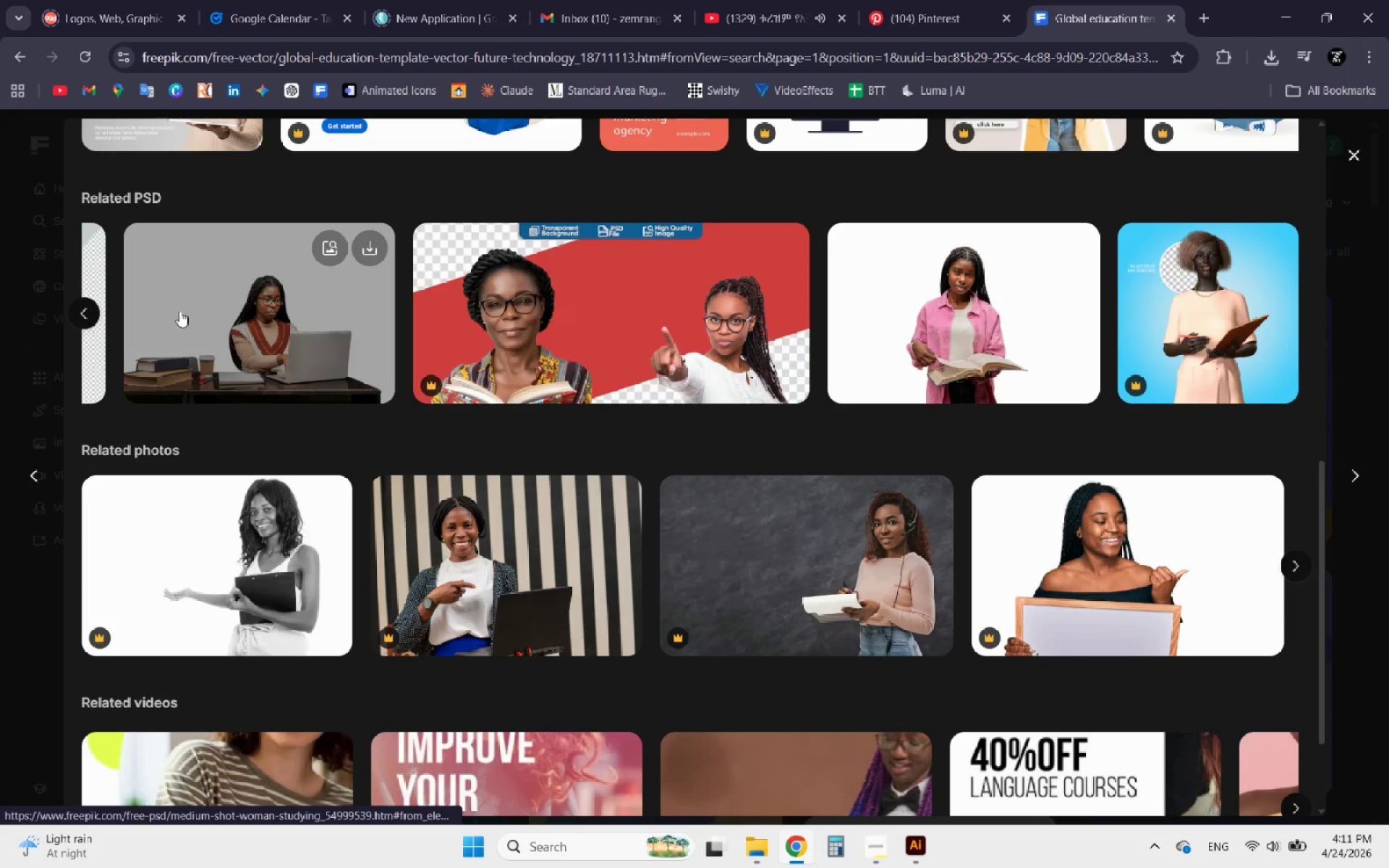 
left_click([88, 309])
 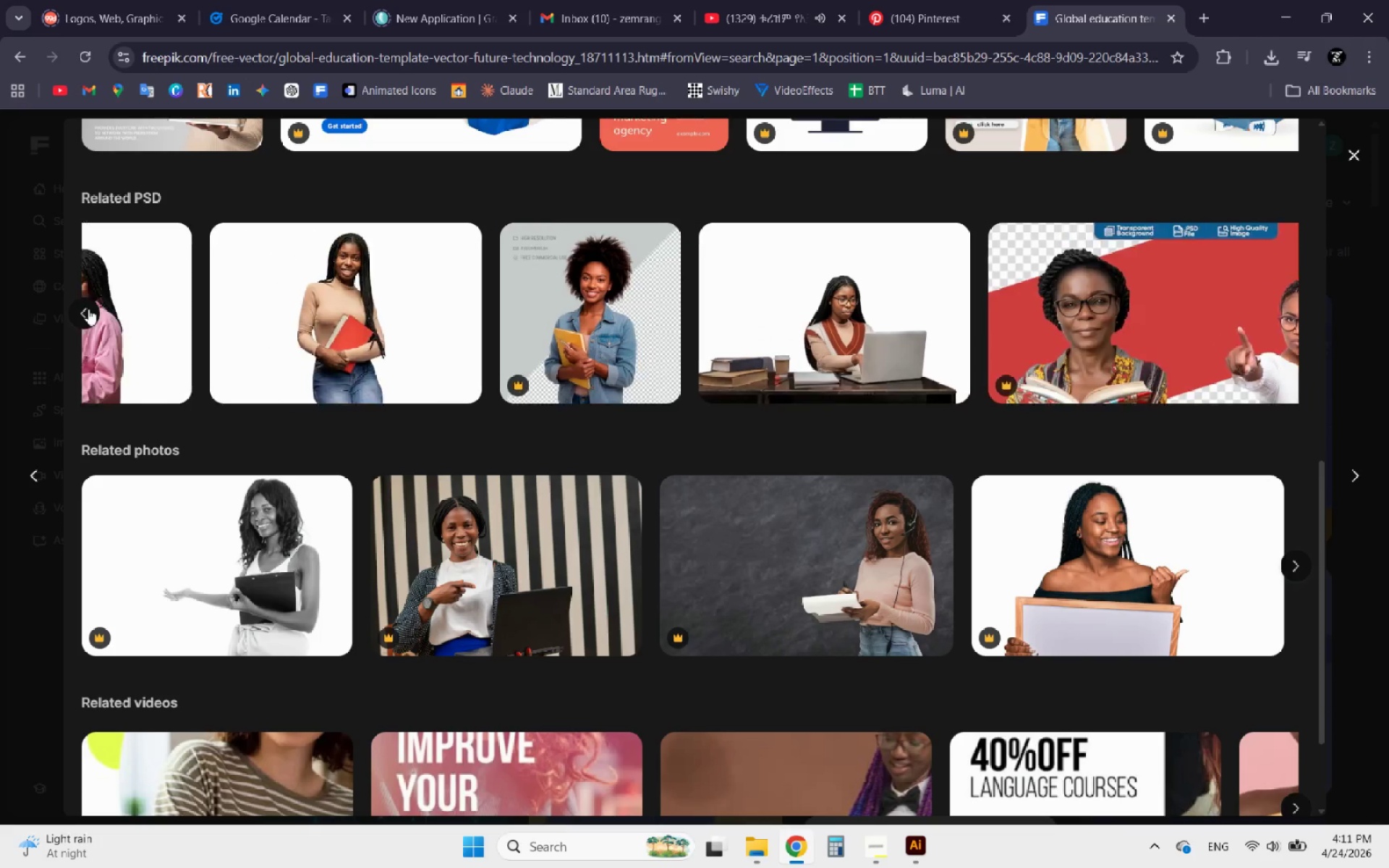 
left_click([88, 309])
 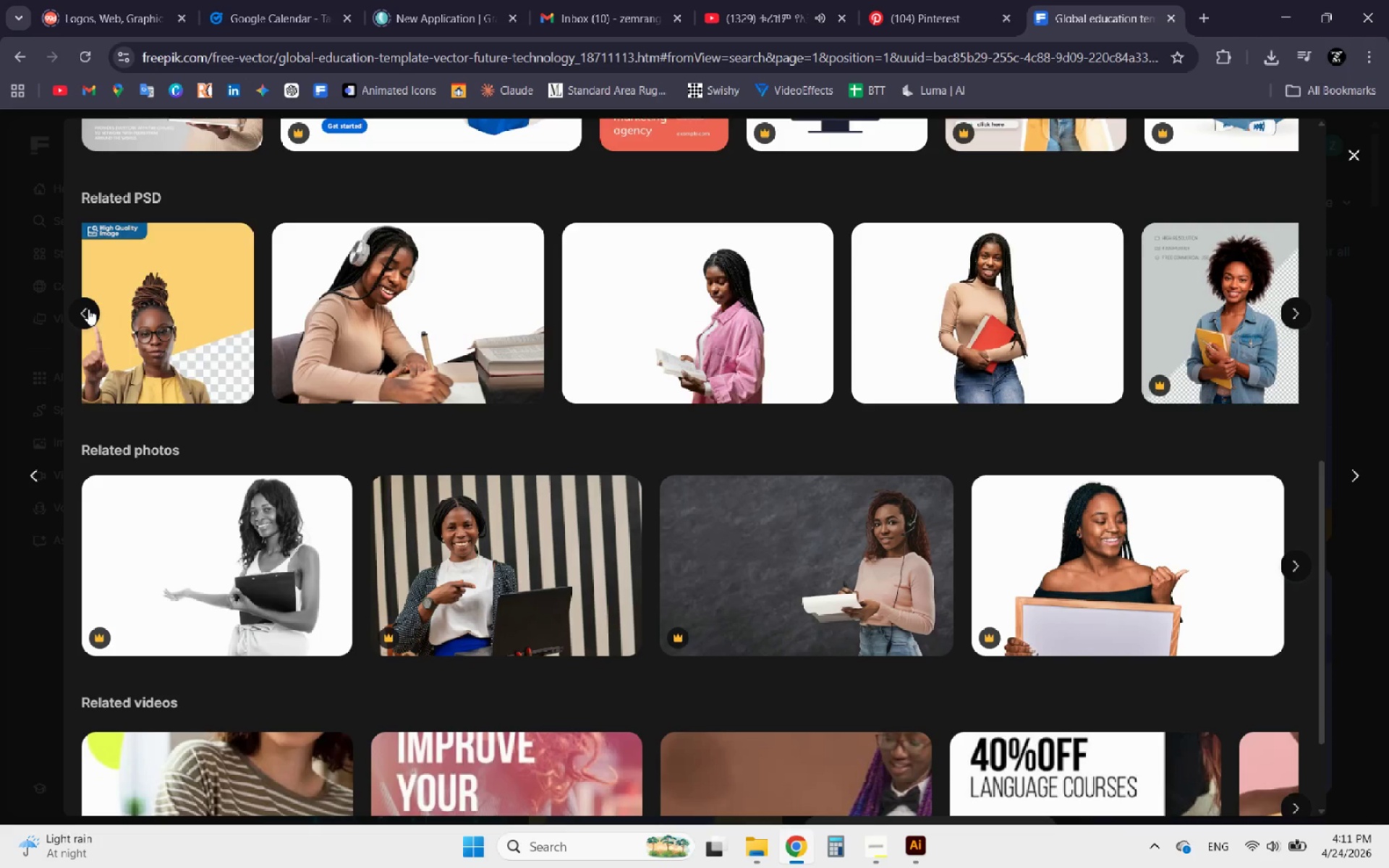 
left_click([88, 309])
 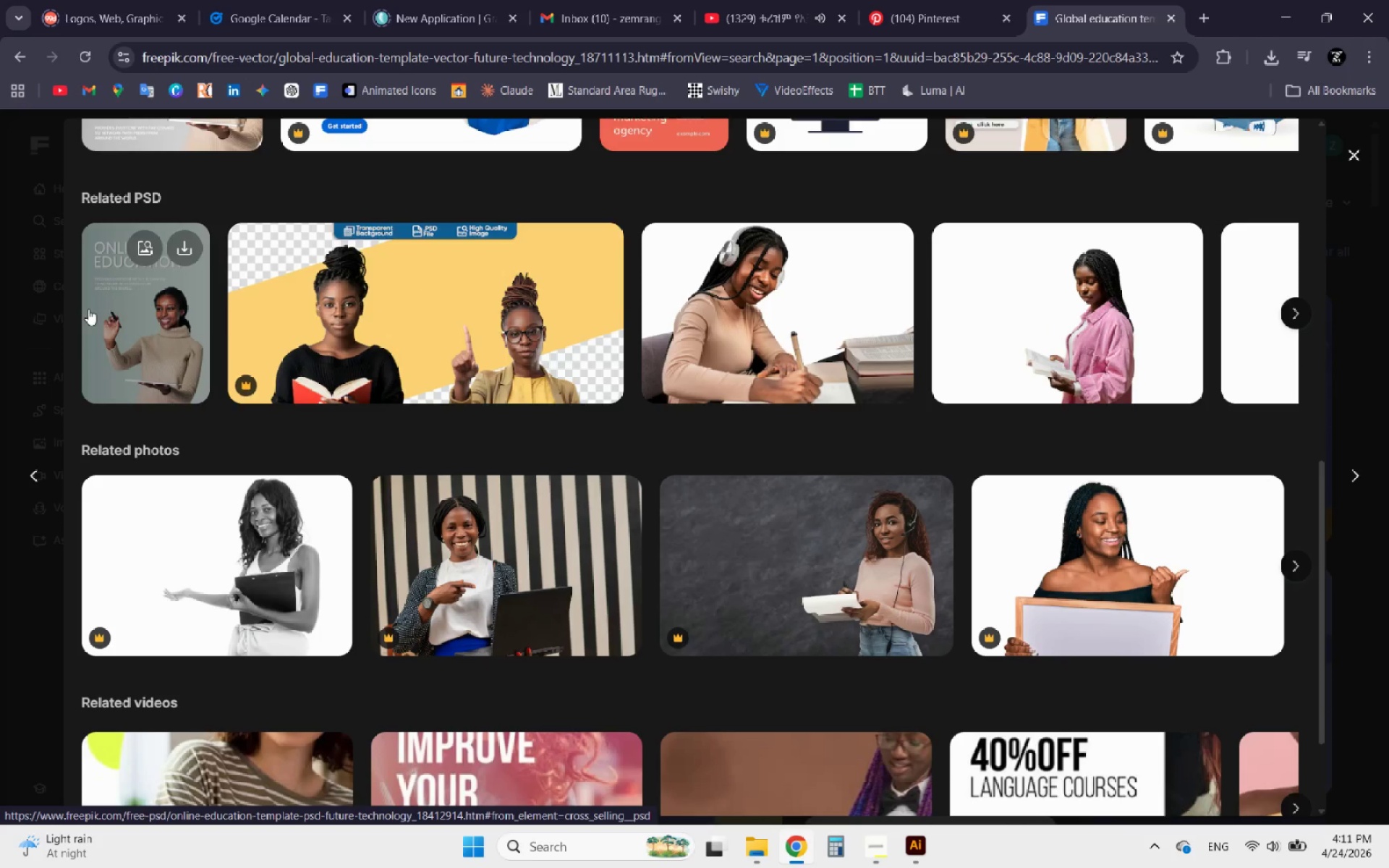 
scroll: coordinate [381, 579], scroll_direction: down, amount: 2.0
 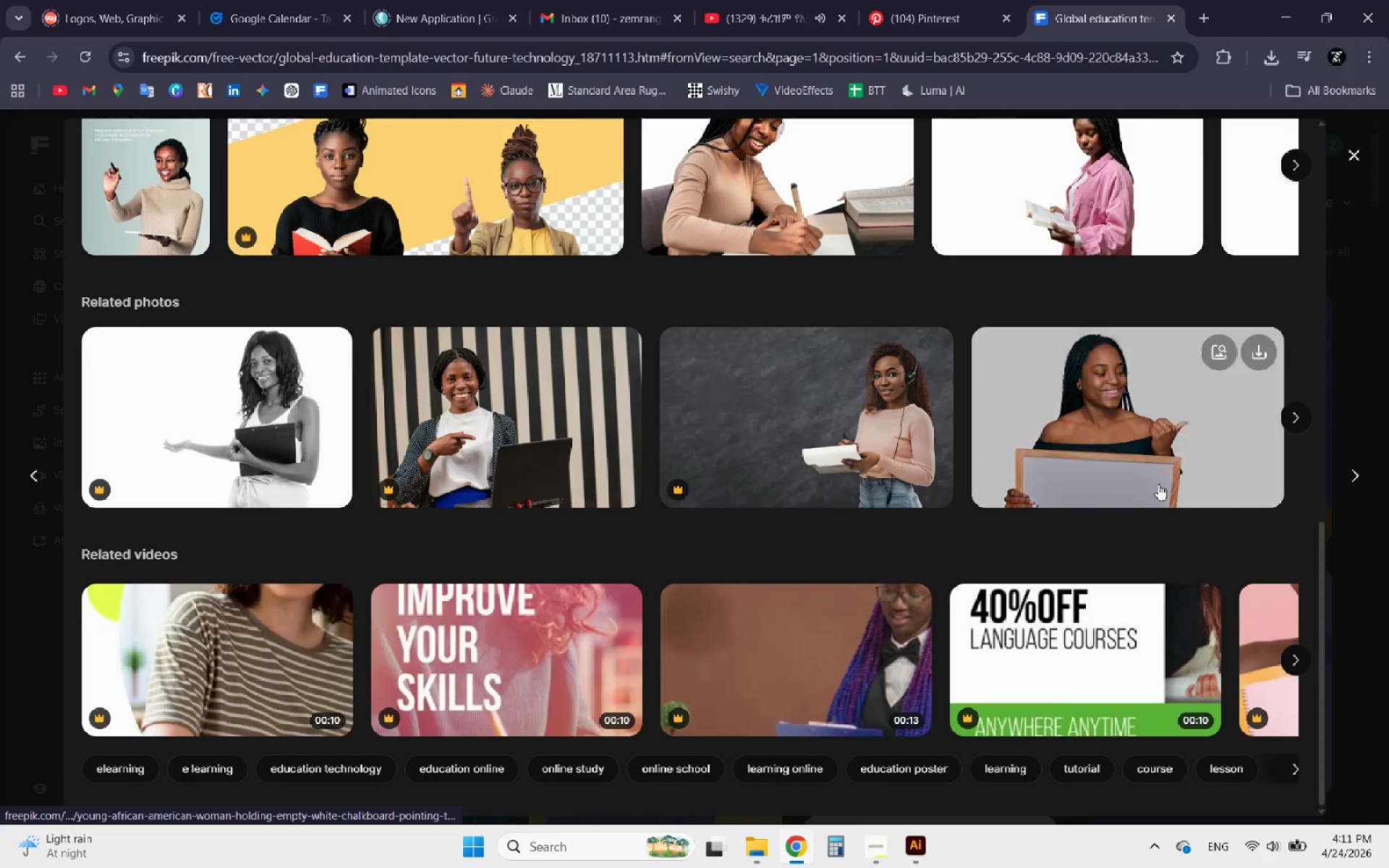 
left_click([1290, 416])
 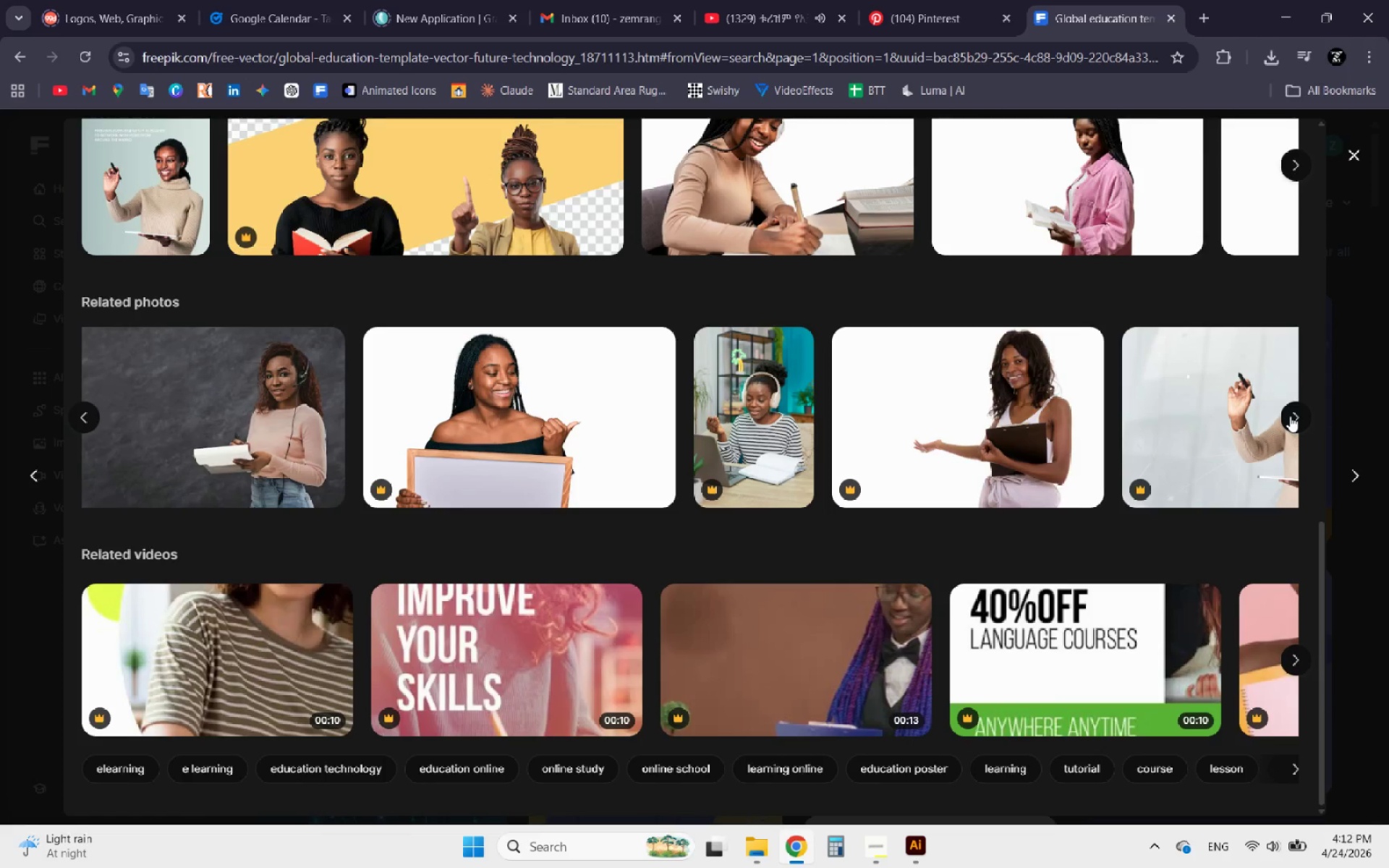 
left_click([1290, 416])
 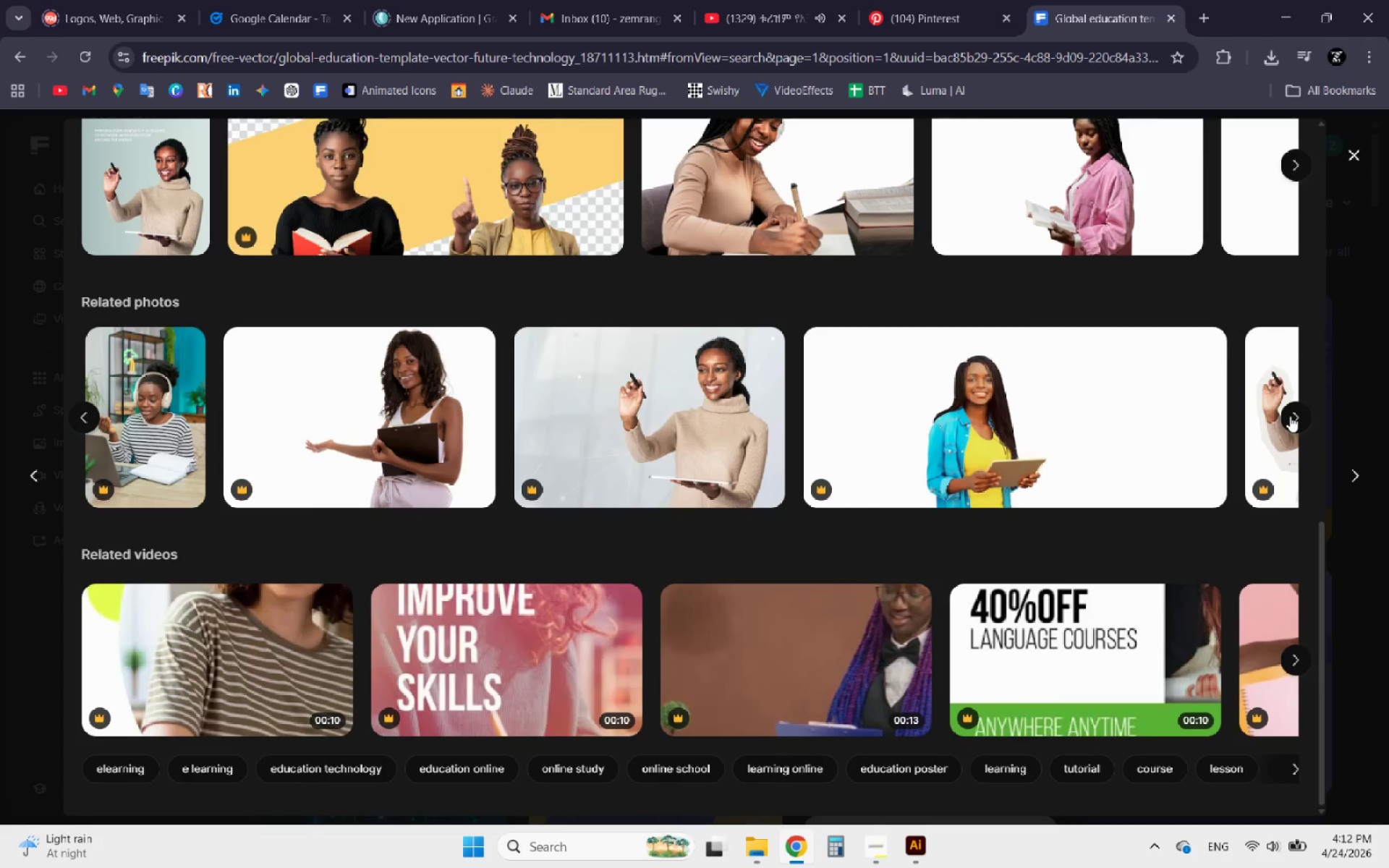 
left_click([1290, 416])
 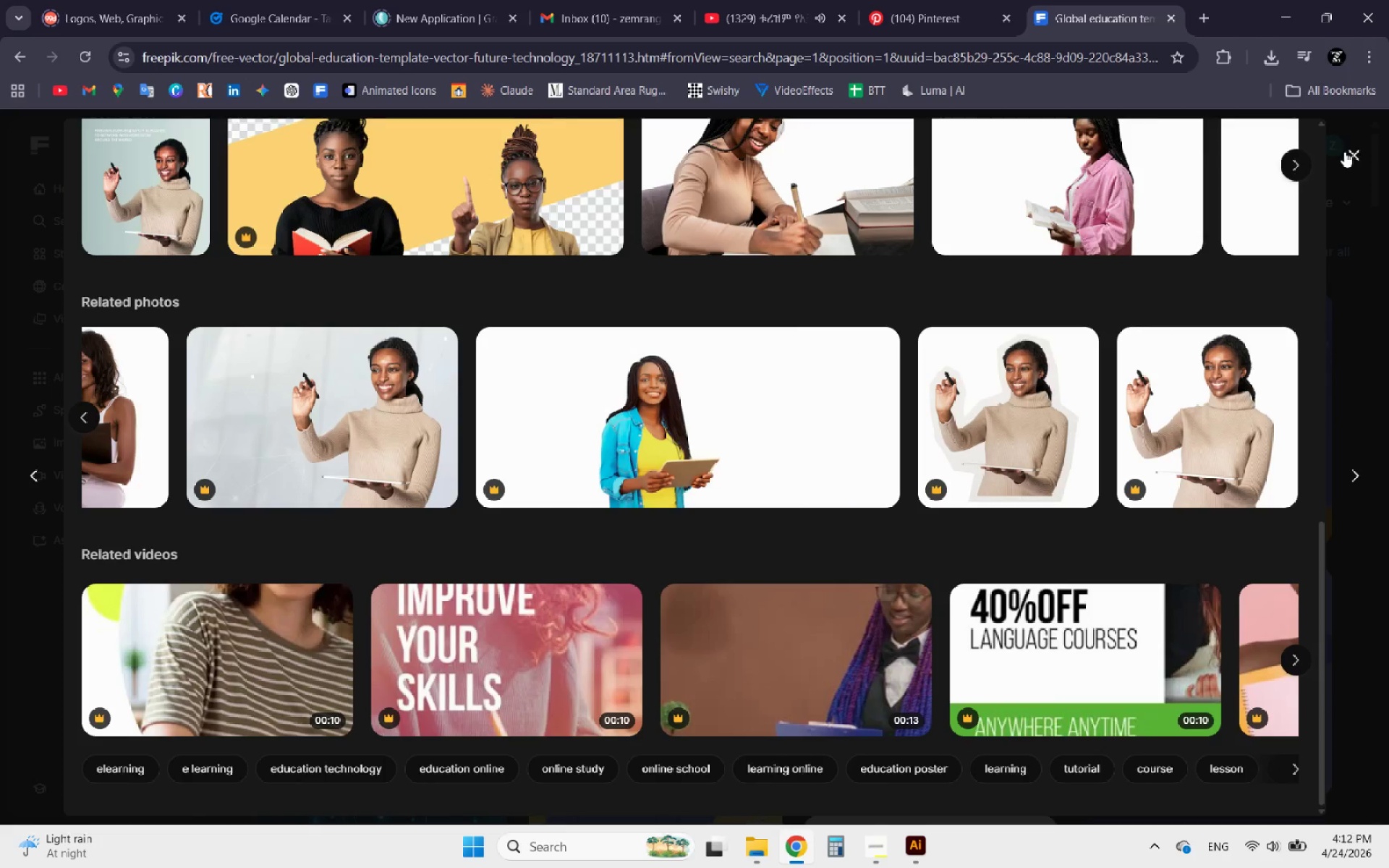 
left_click([1351, 153])
 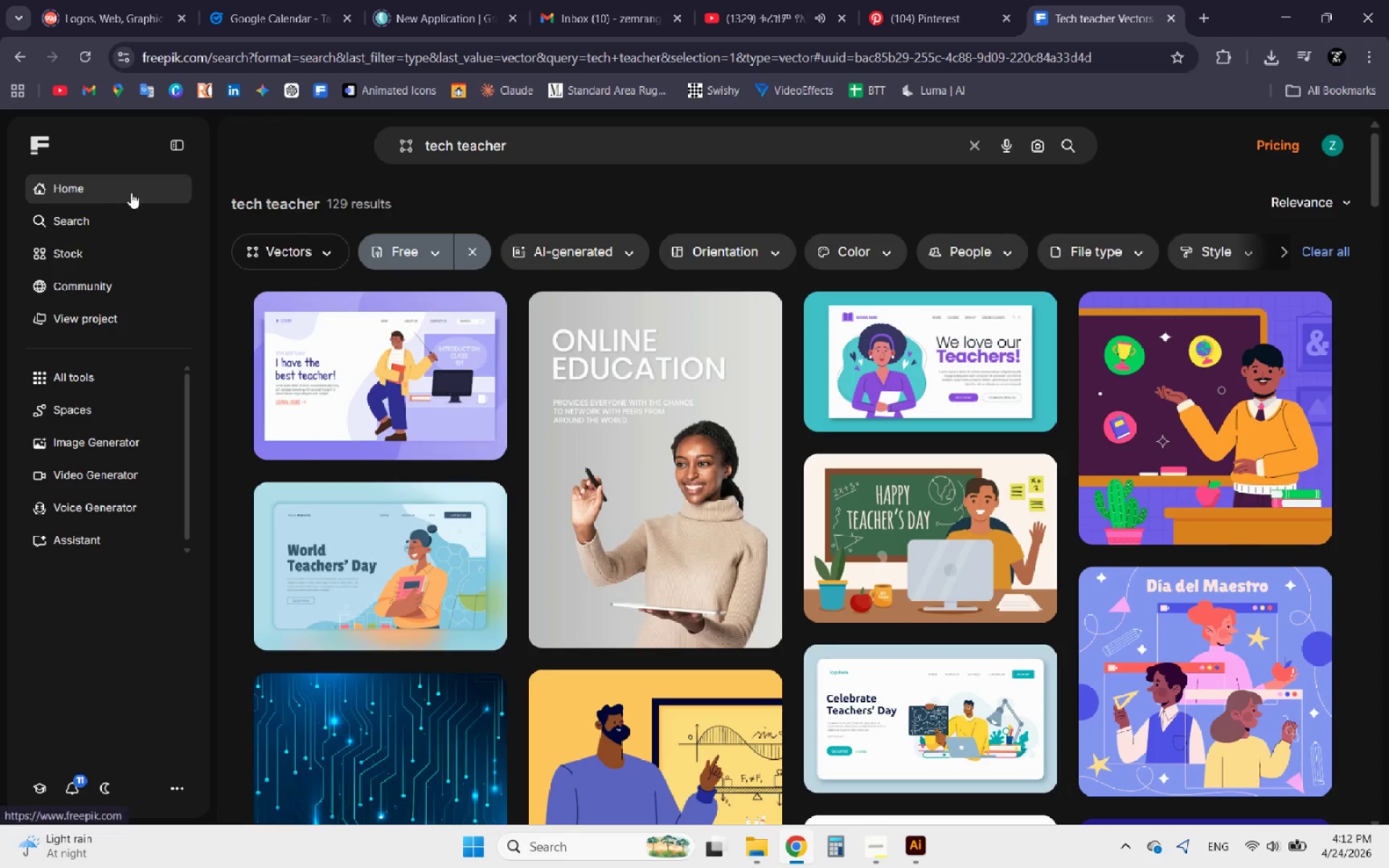 
left_click([309, 256])
 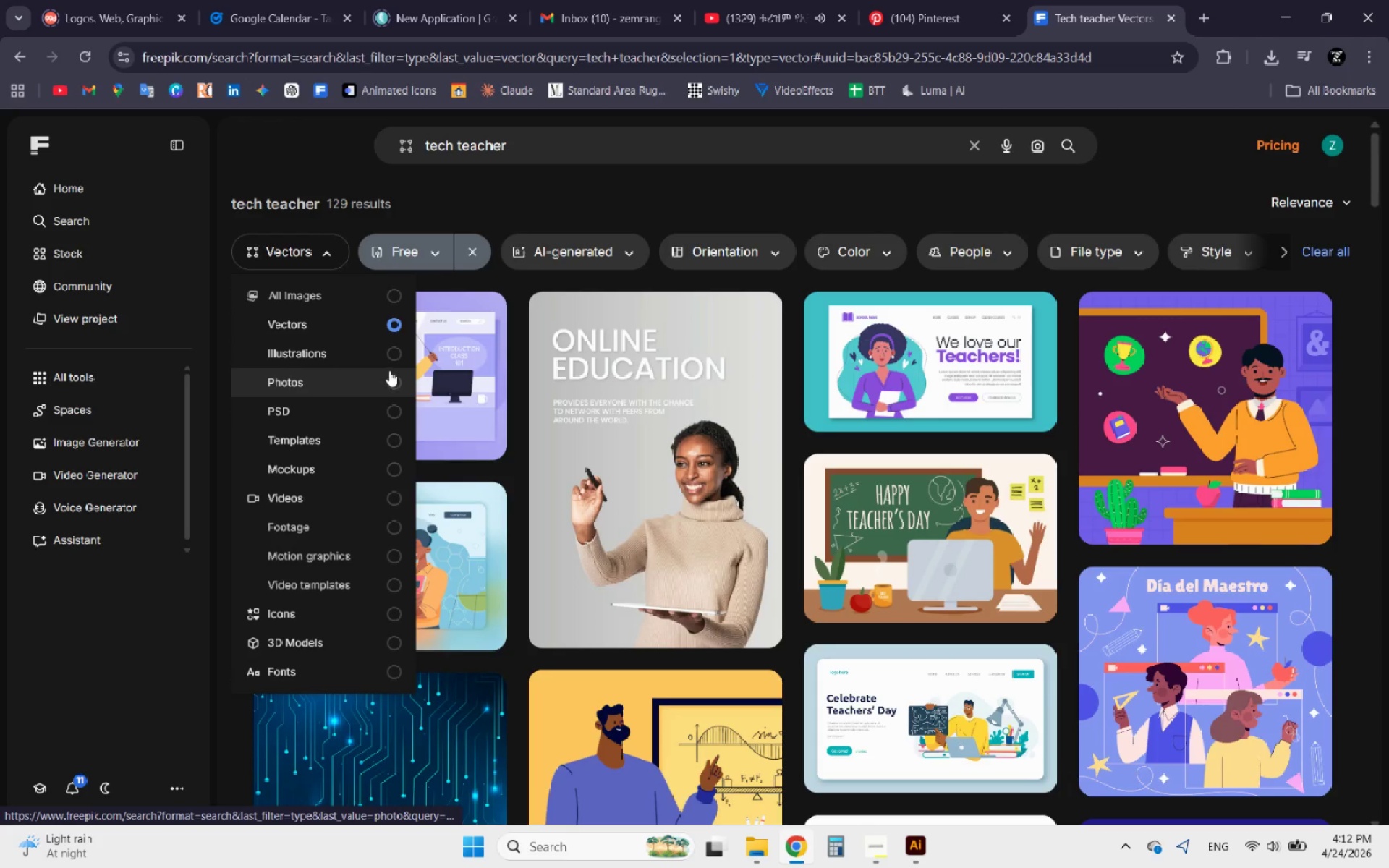 
left_click([395, 363])
 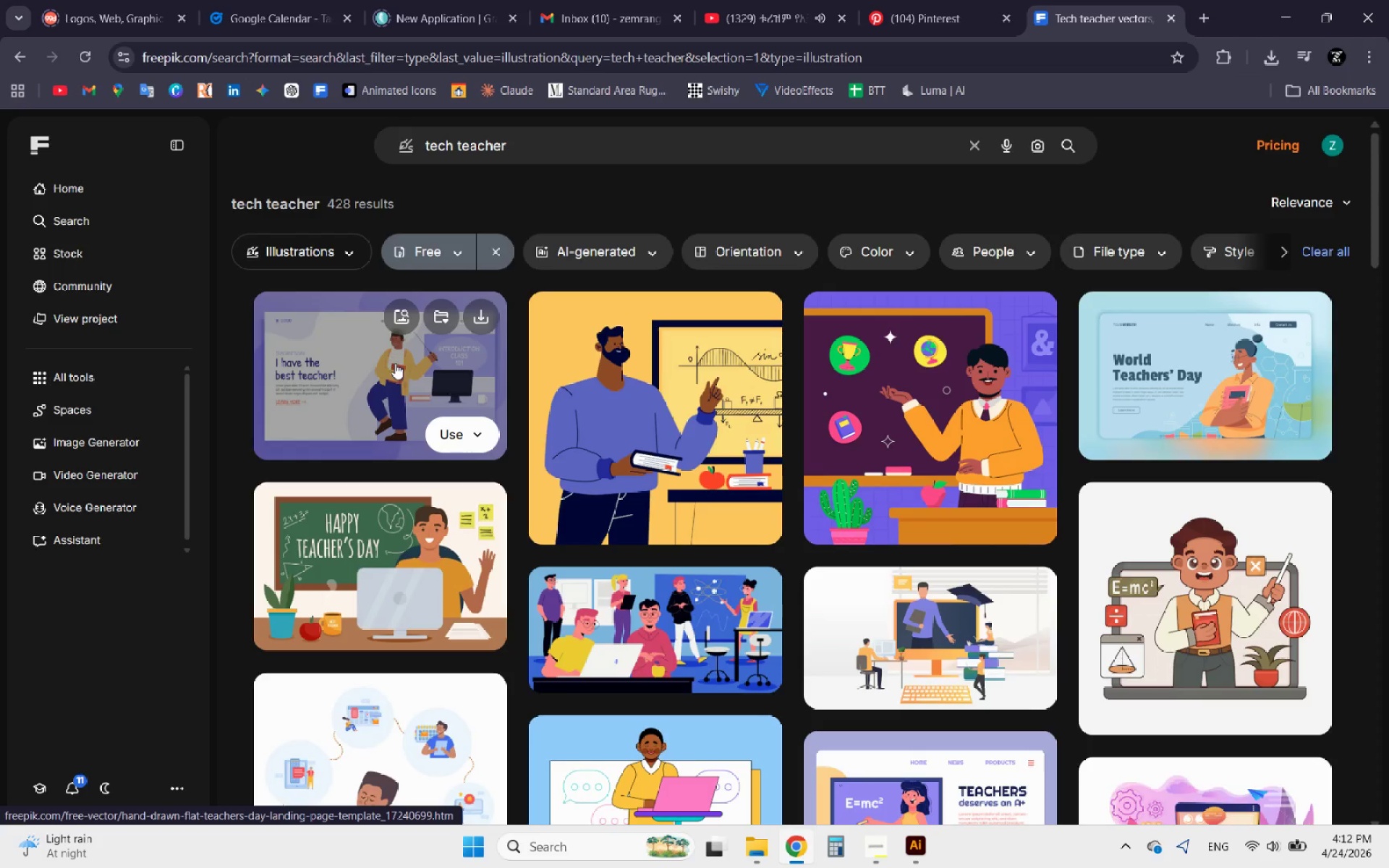 
left_click([328, 249])
 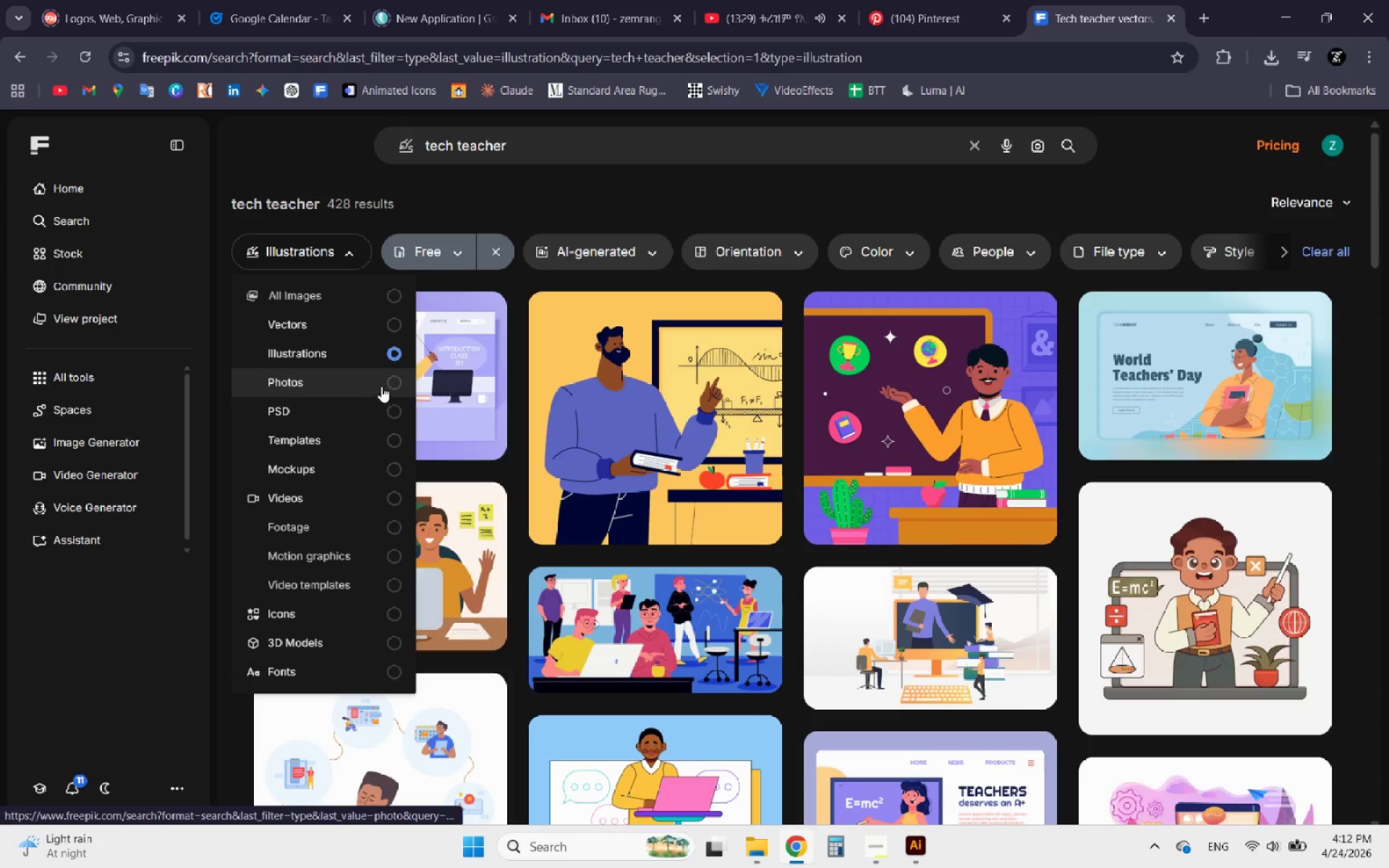 
left_click([387, 386])
 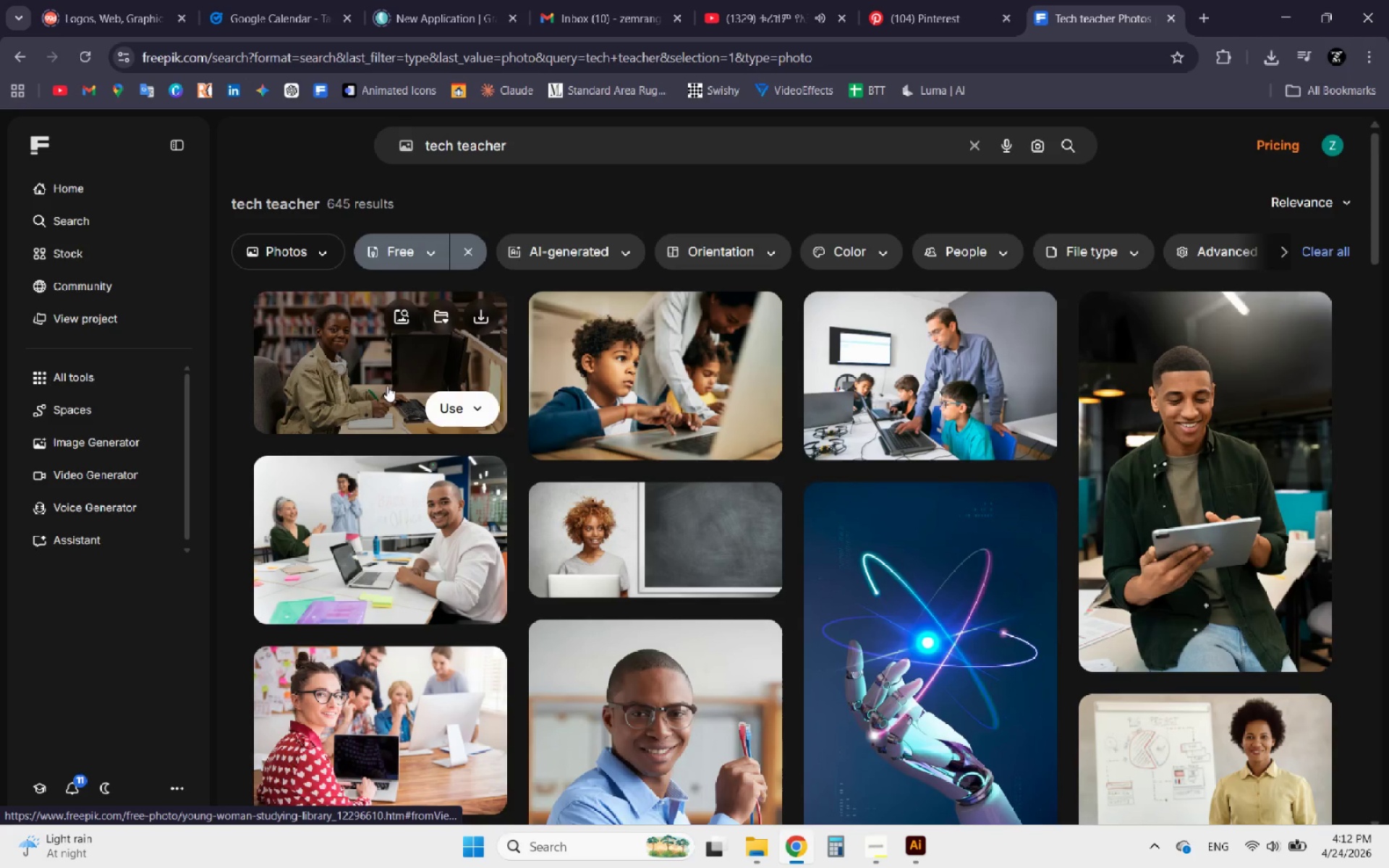 
left_click([334, 252])
 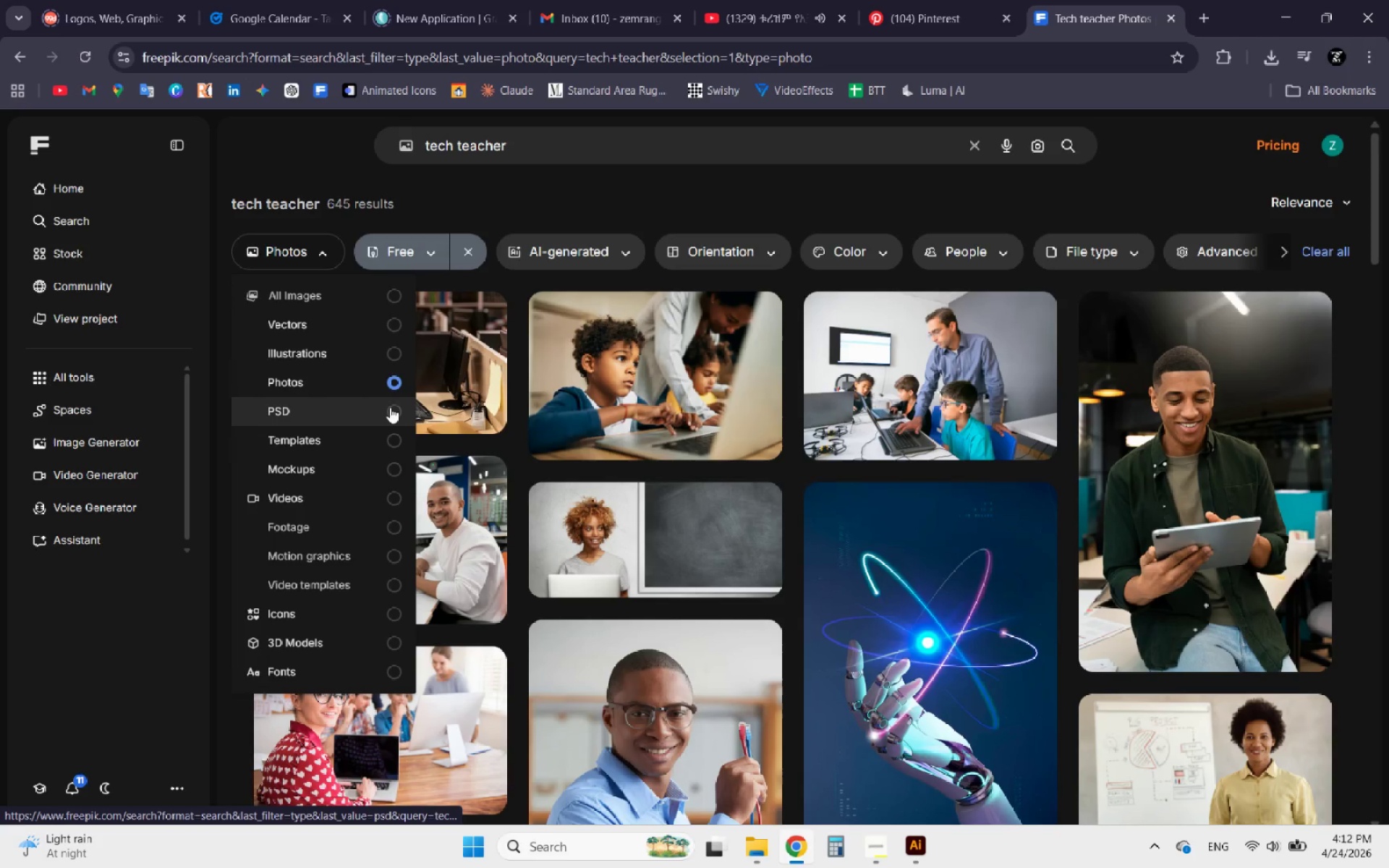 
left_click([395, 409])
 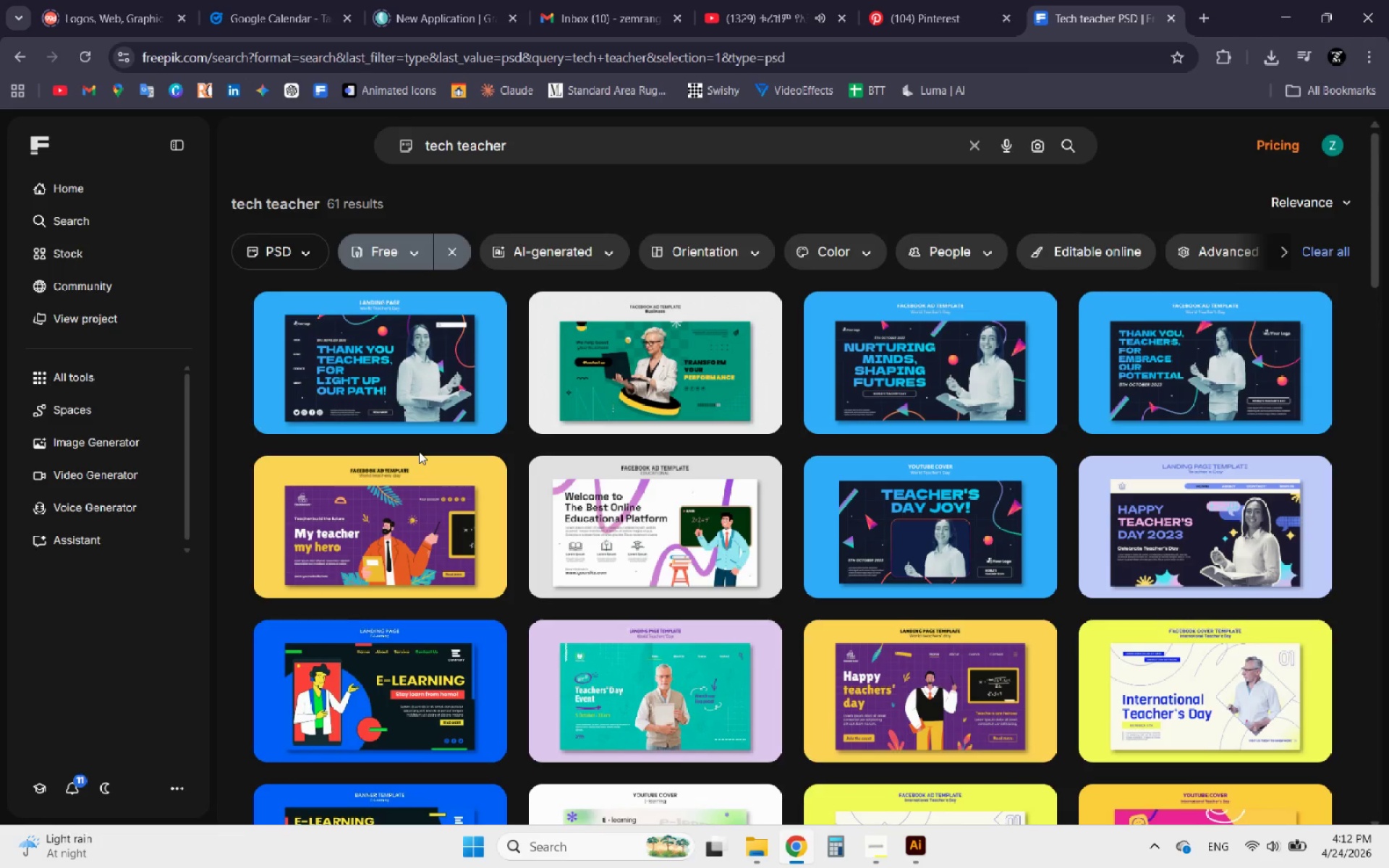 
scroll: coordinate [419, 451], scroll_direction: down, amount: 3.0
 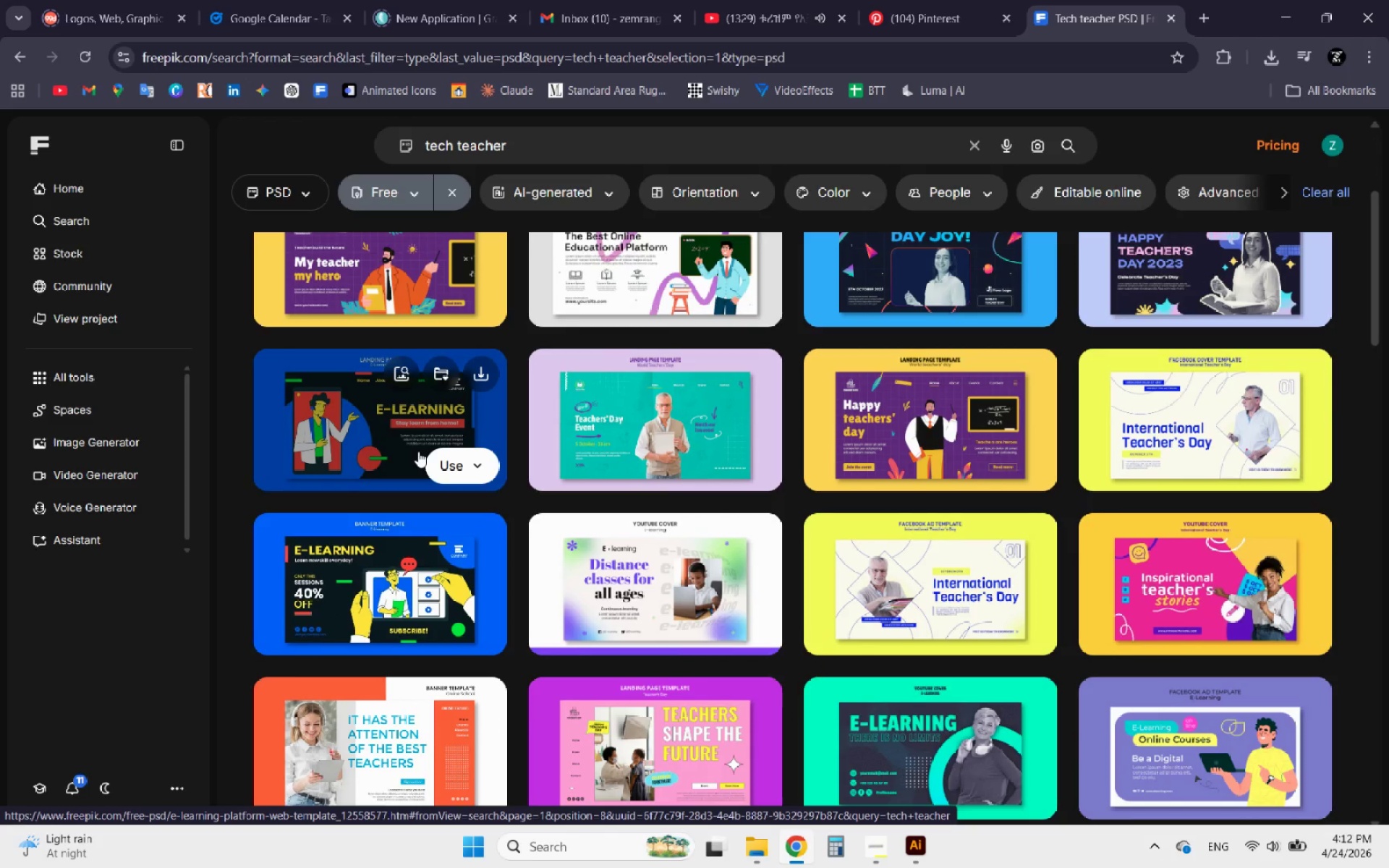 
wait(5.12)
 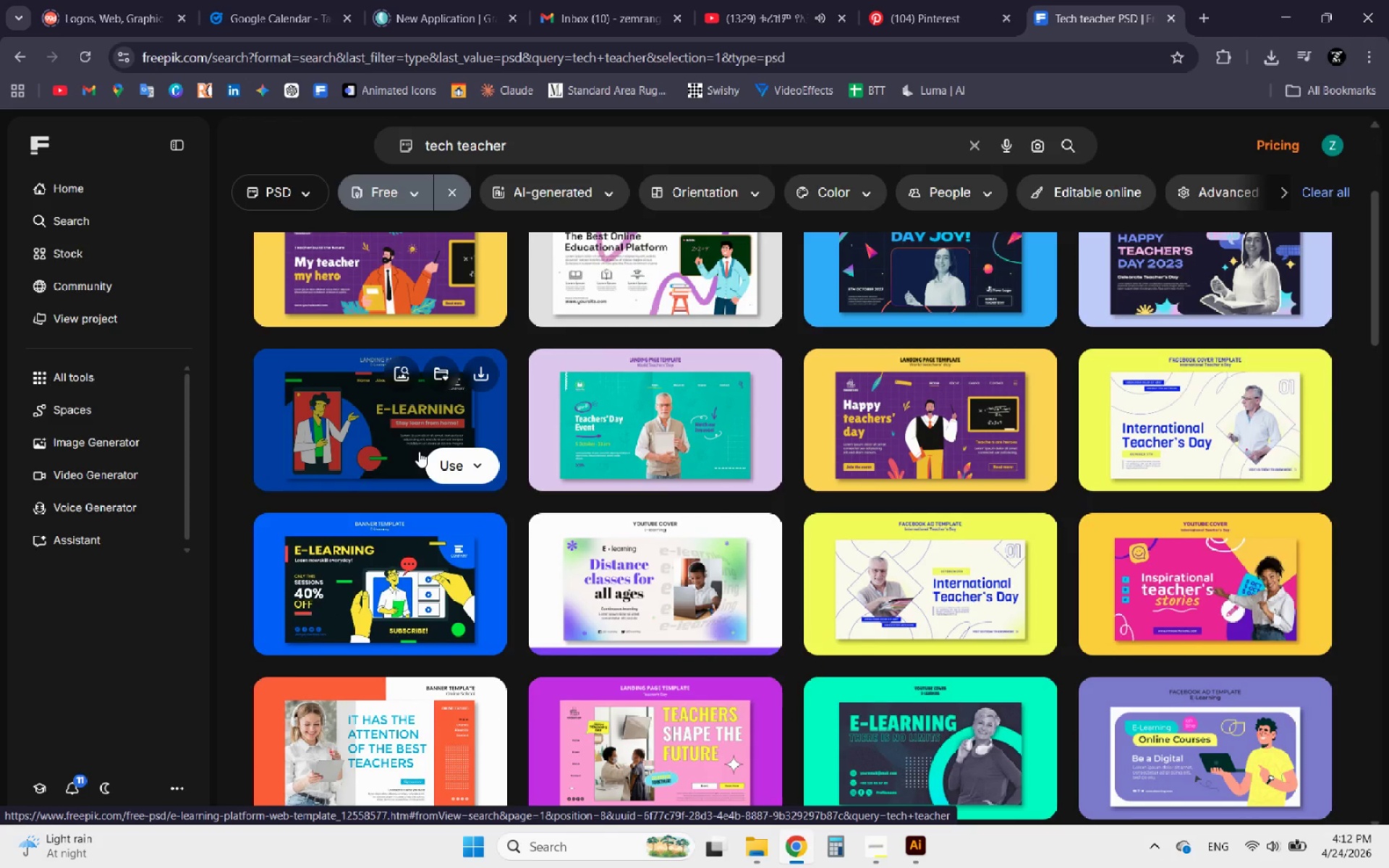 
left_click([1163, 592])
 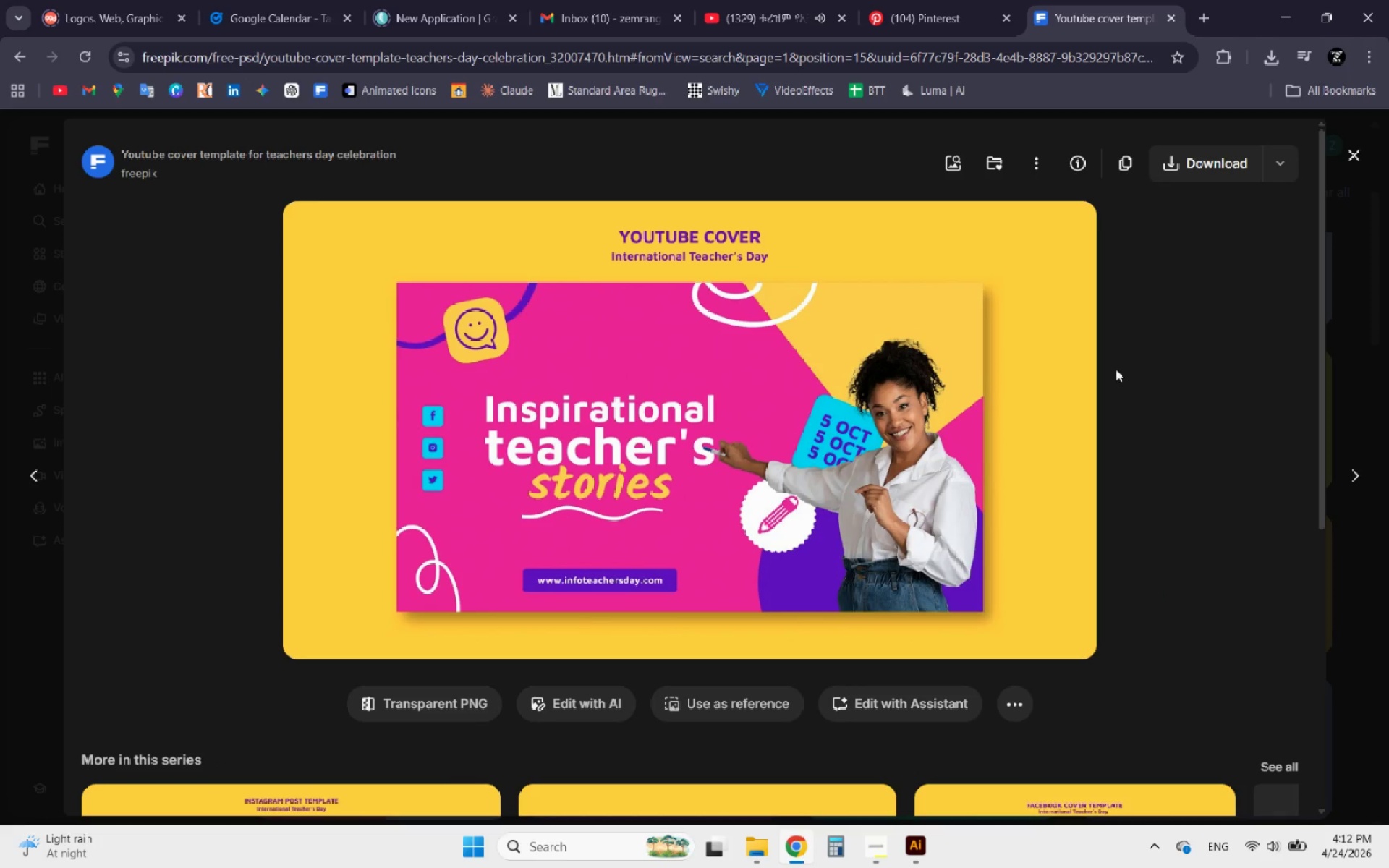 
left_click([1273, 168])
 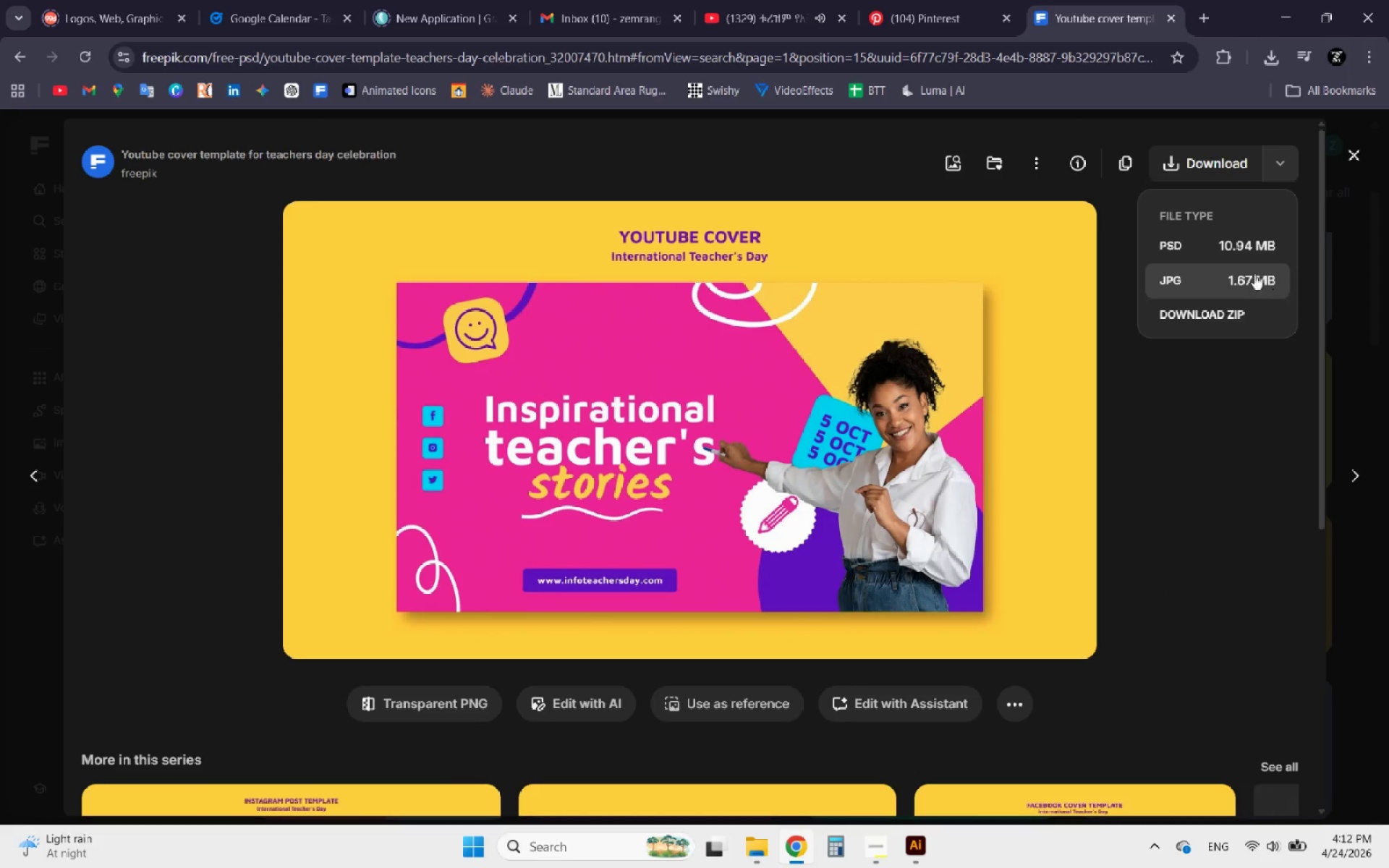 
left_click([1231, 248])
 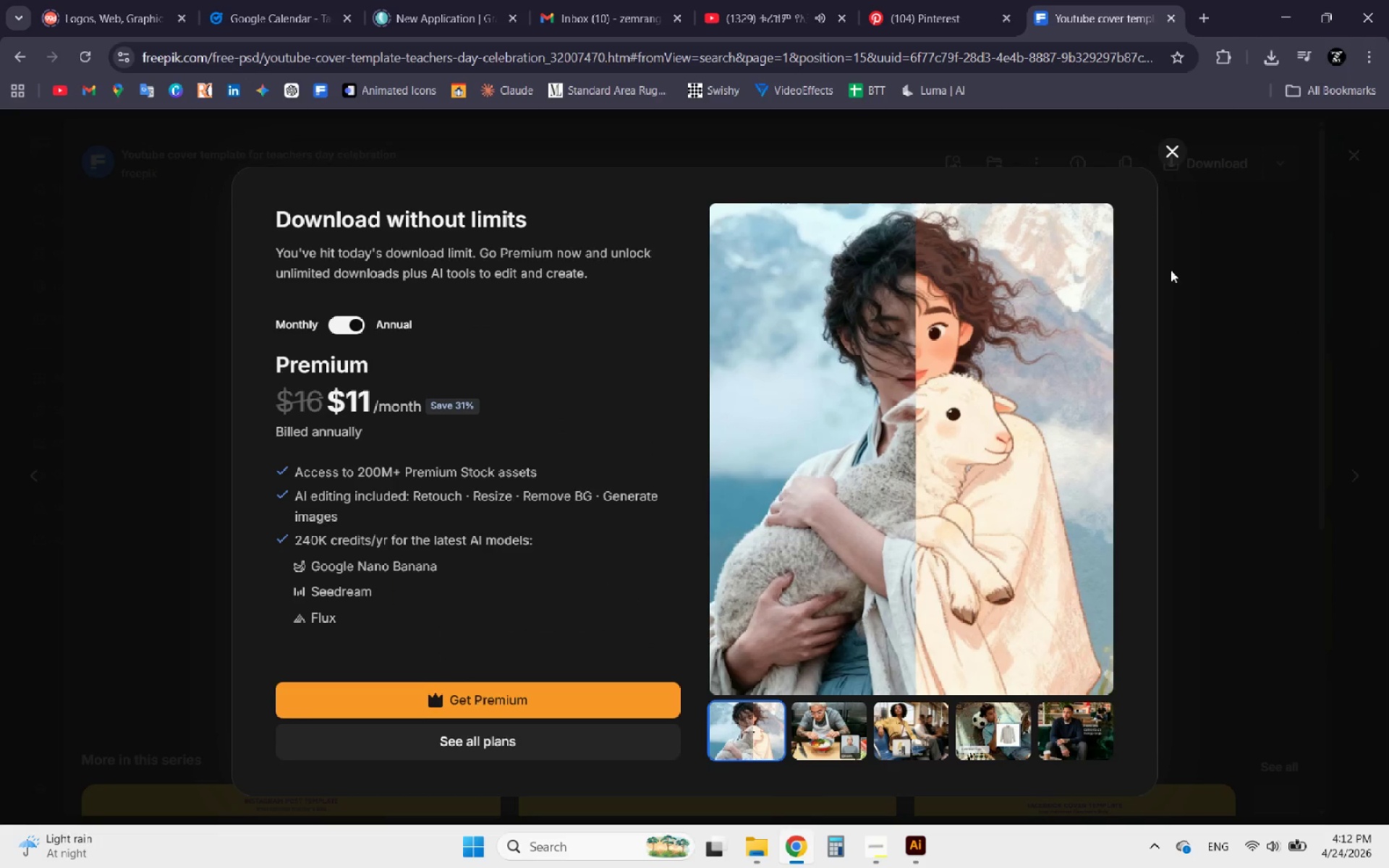 
left_click([1176, 147])
 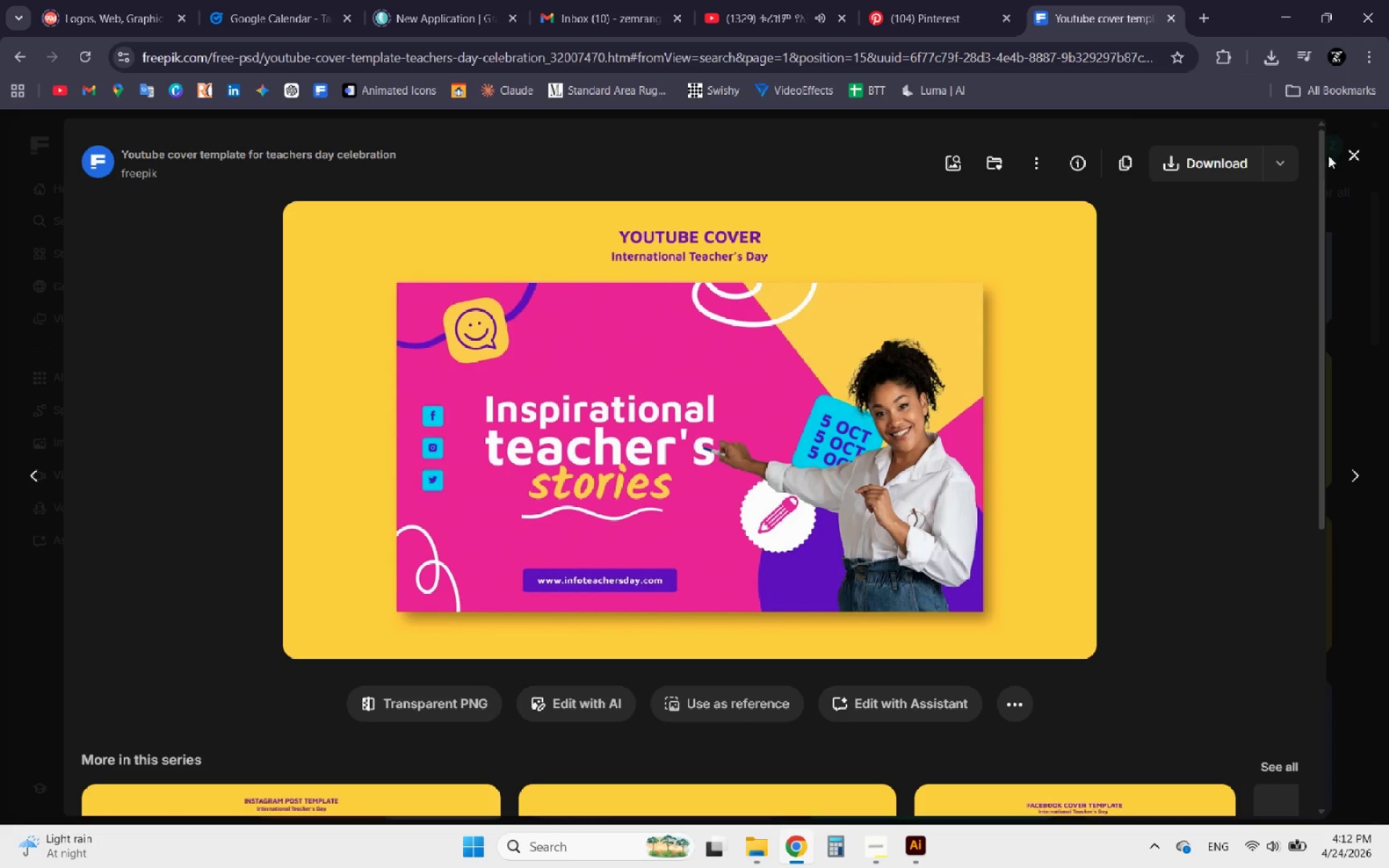 
left_click([1347, 153])
 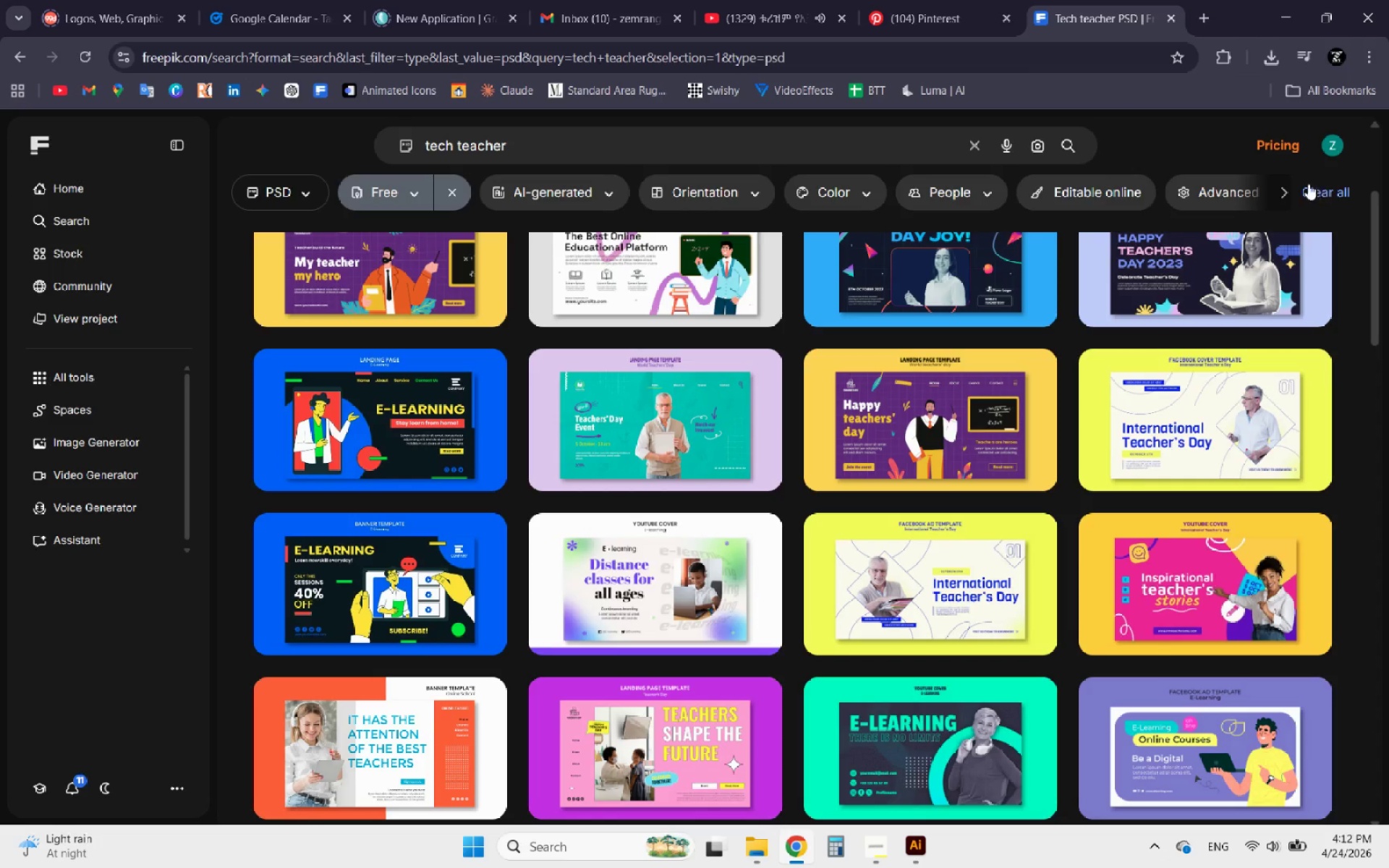 
left_click([1335, 146])
 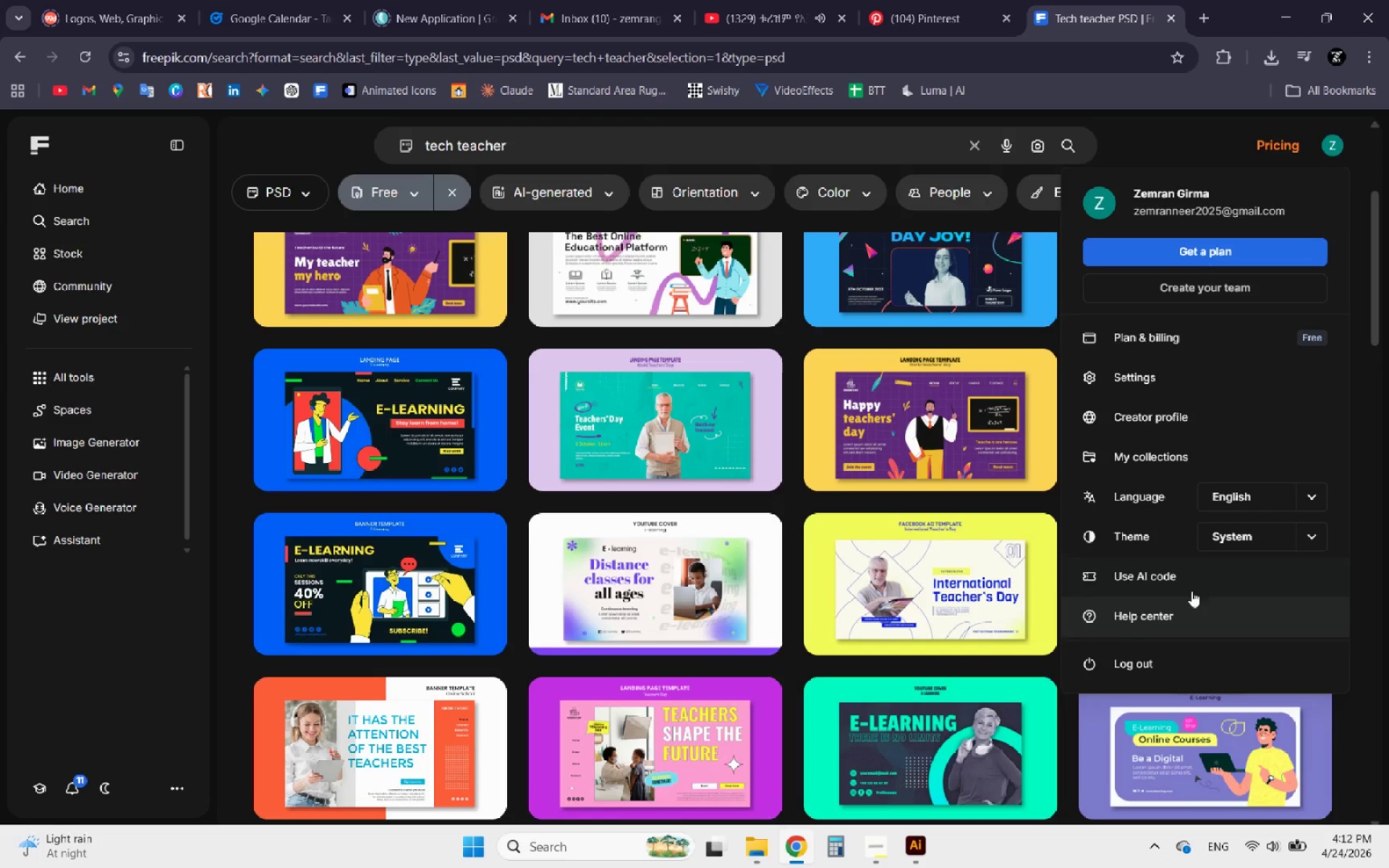 
left_click([1159, 660])
 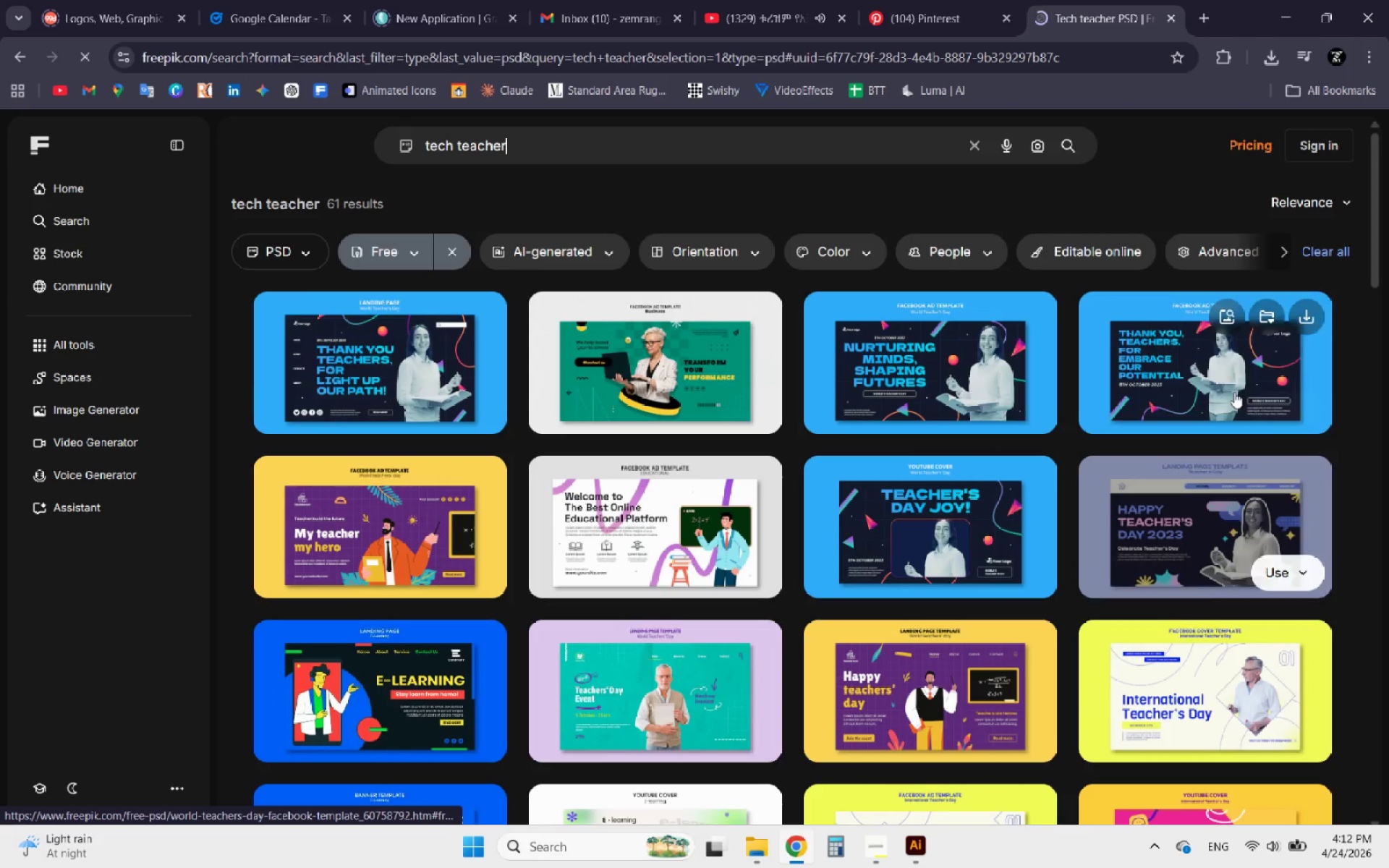 
left_click([1297, 159])
 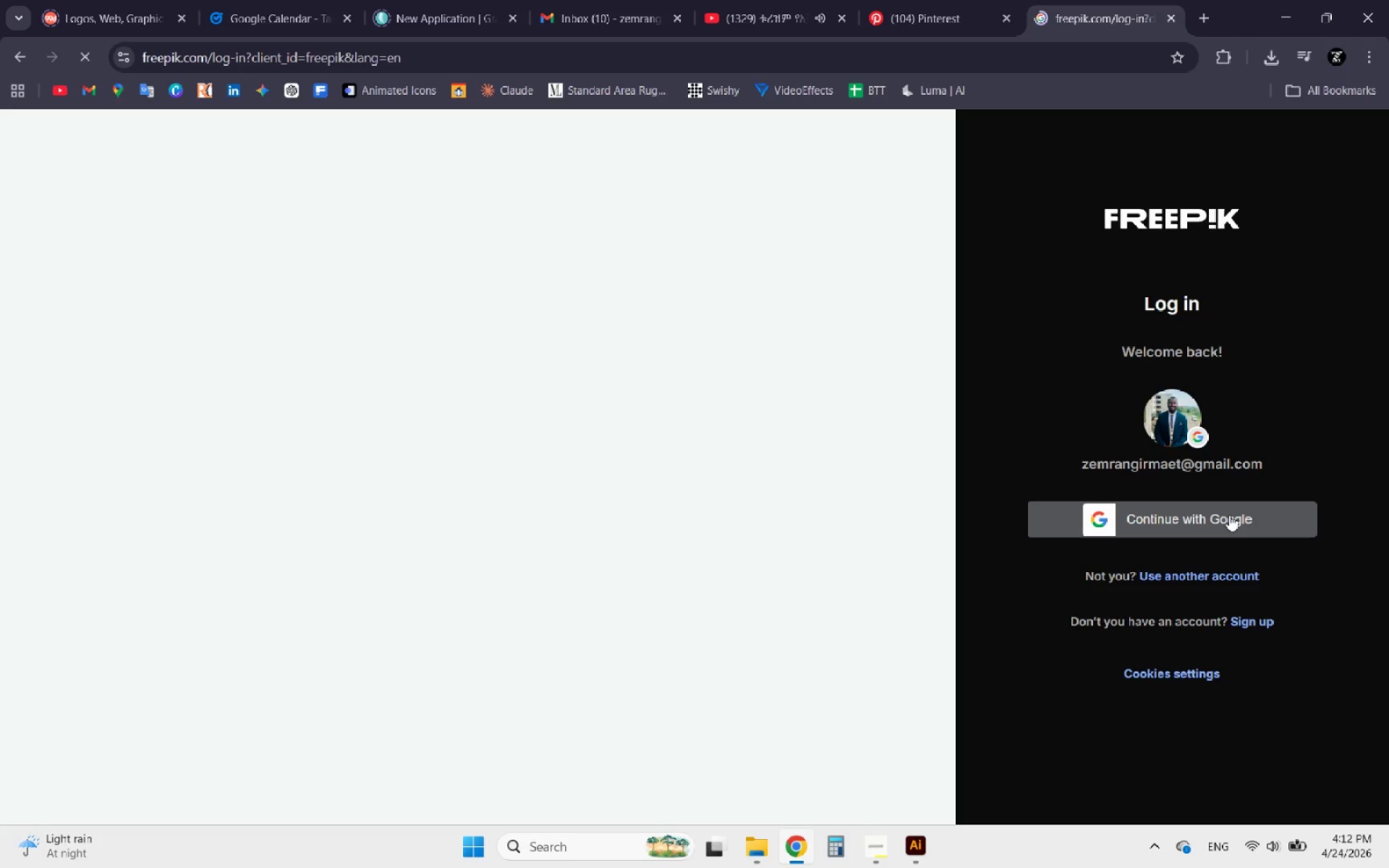 
left_click([1216, 520])
 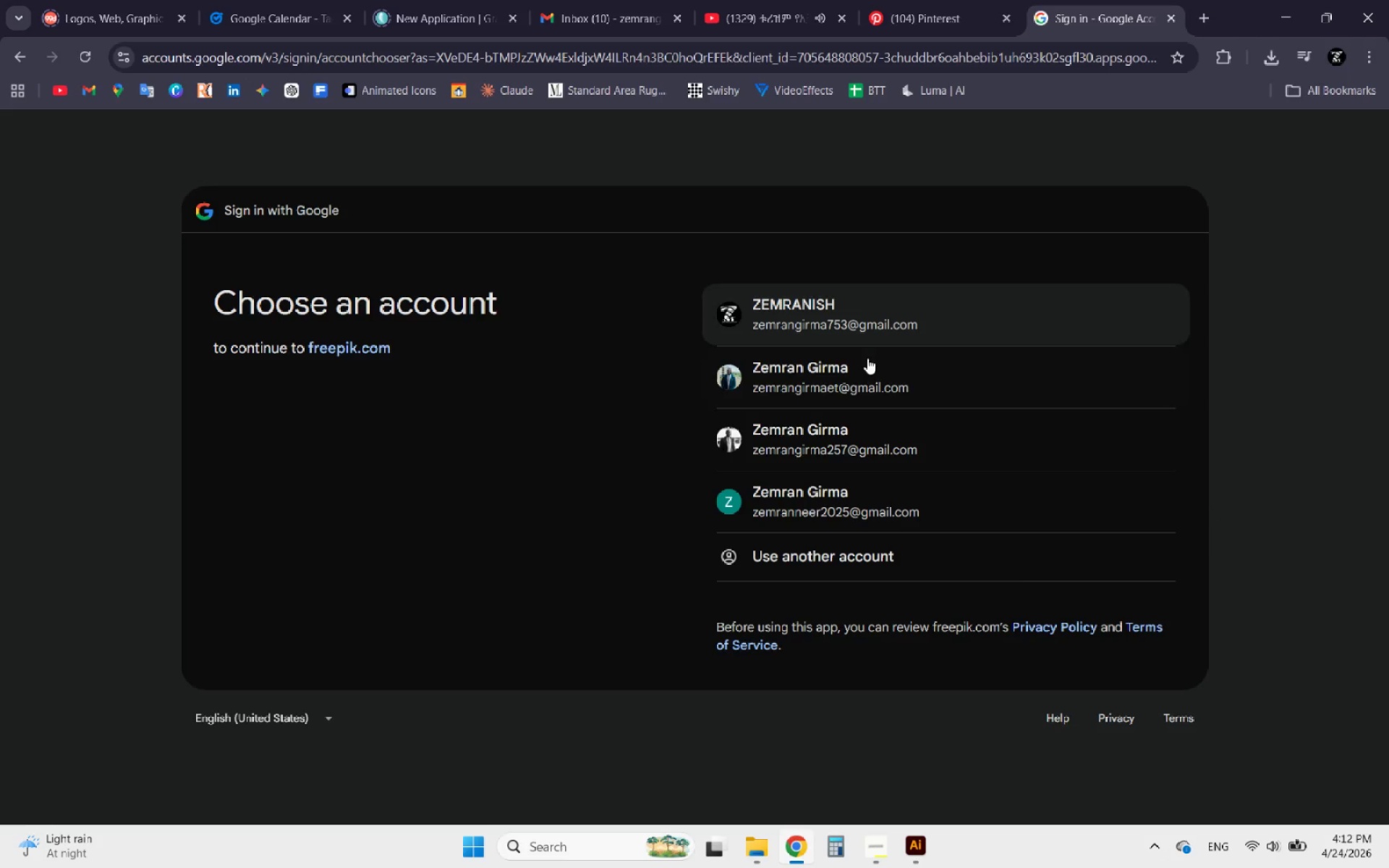 
left_click([859, 342])
 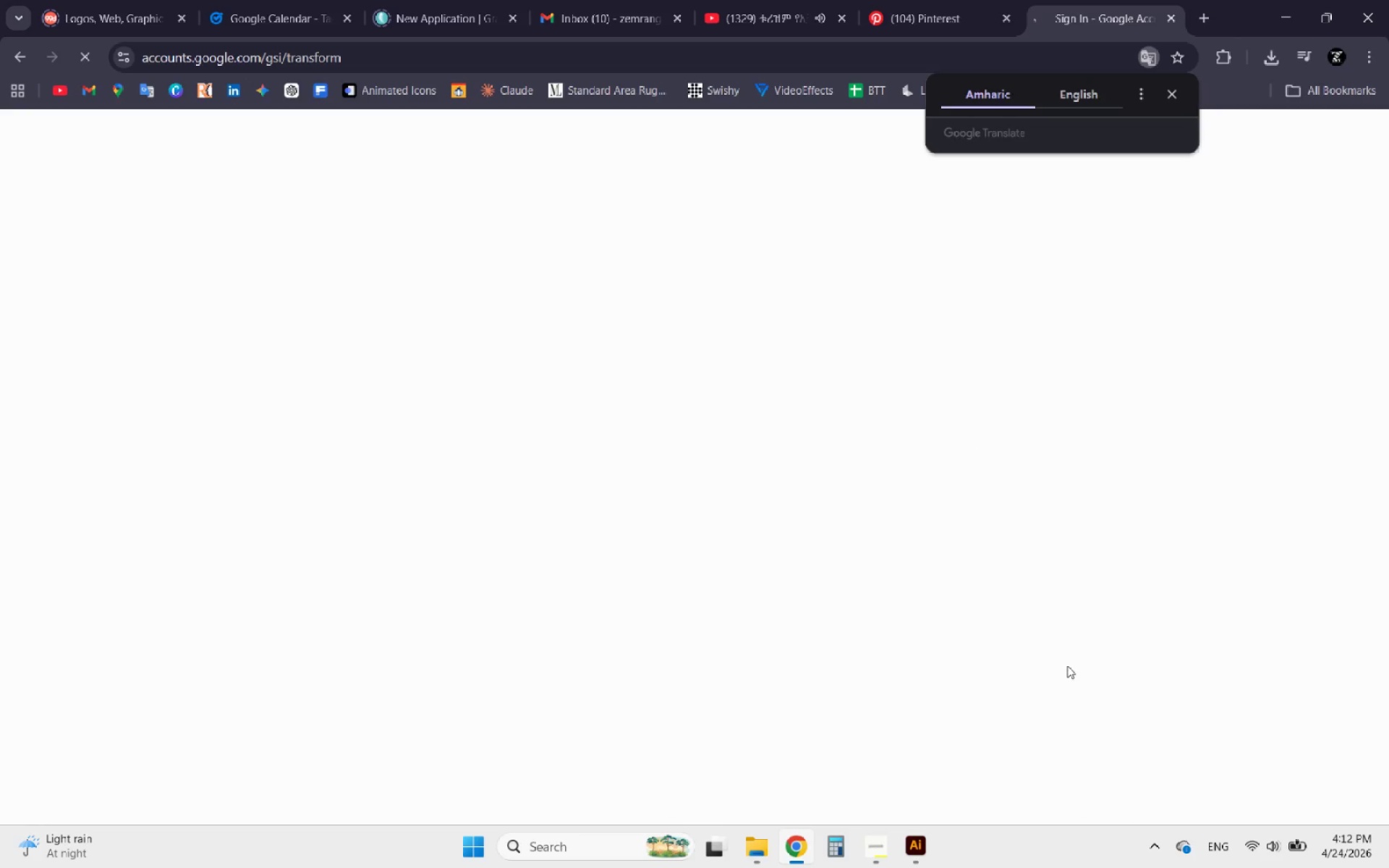 
wait(9.34)
 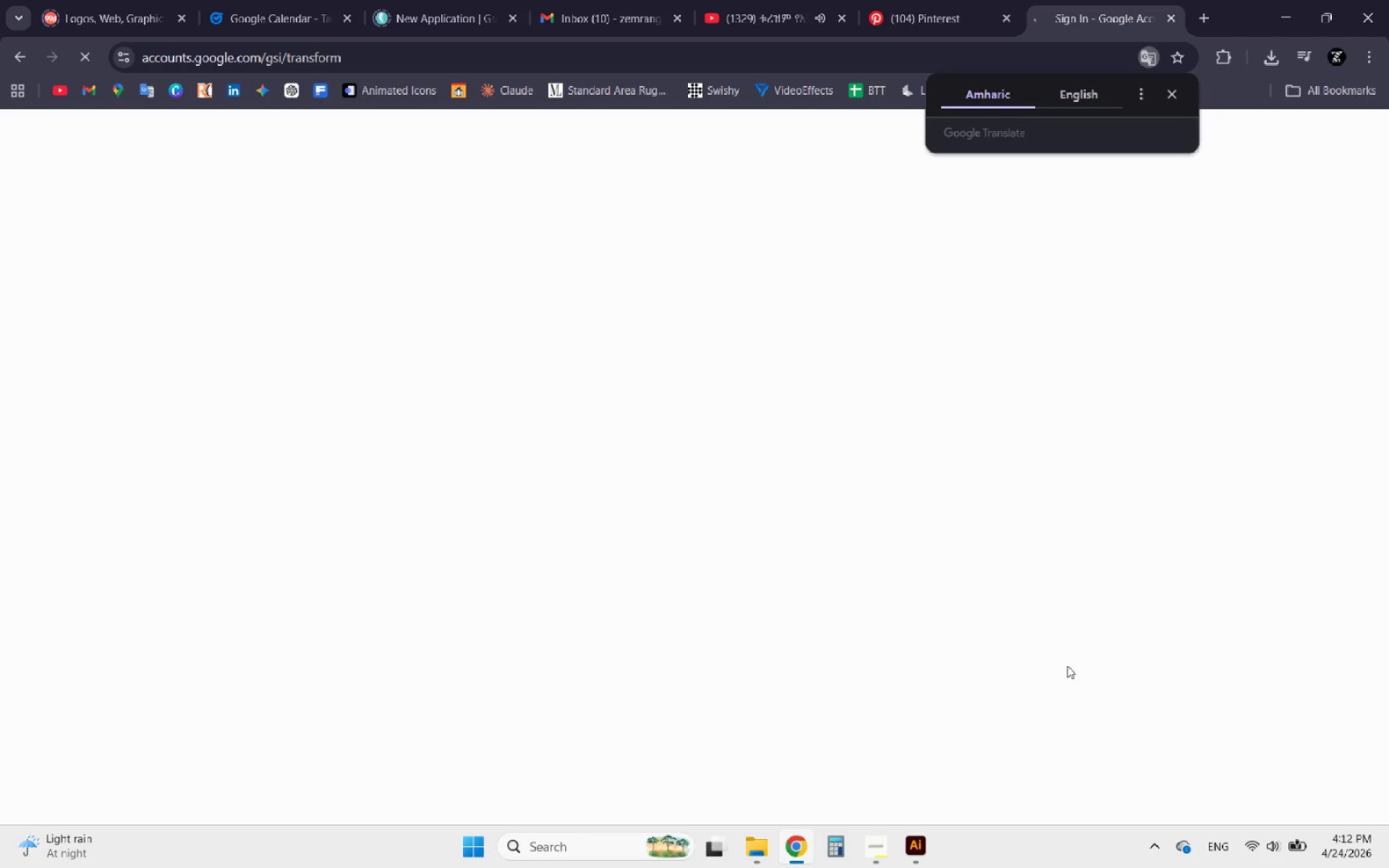 
scroll: coordinate [1196, 510], scroll_direction: down, amount: 3.0
 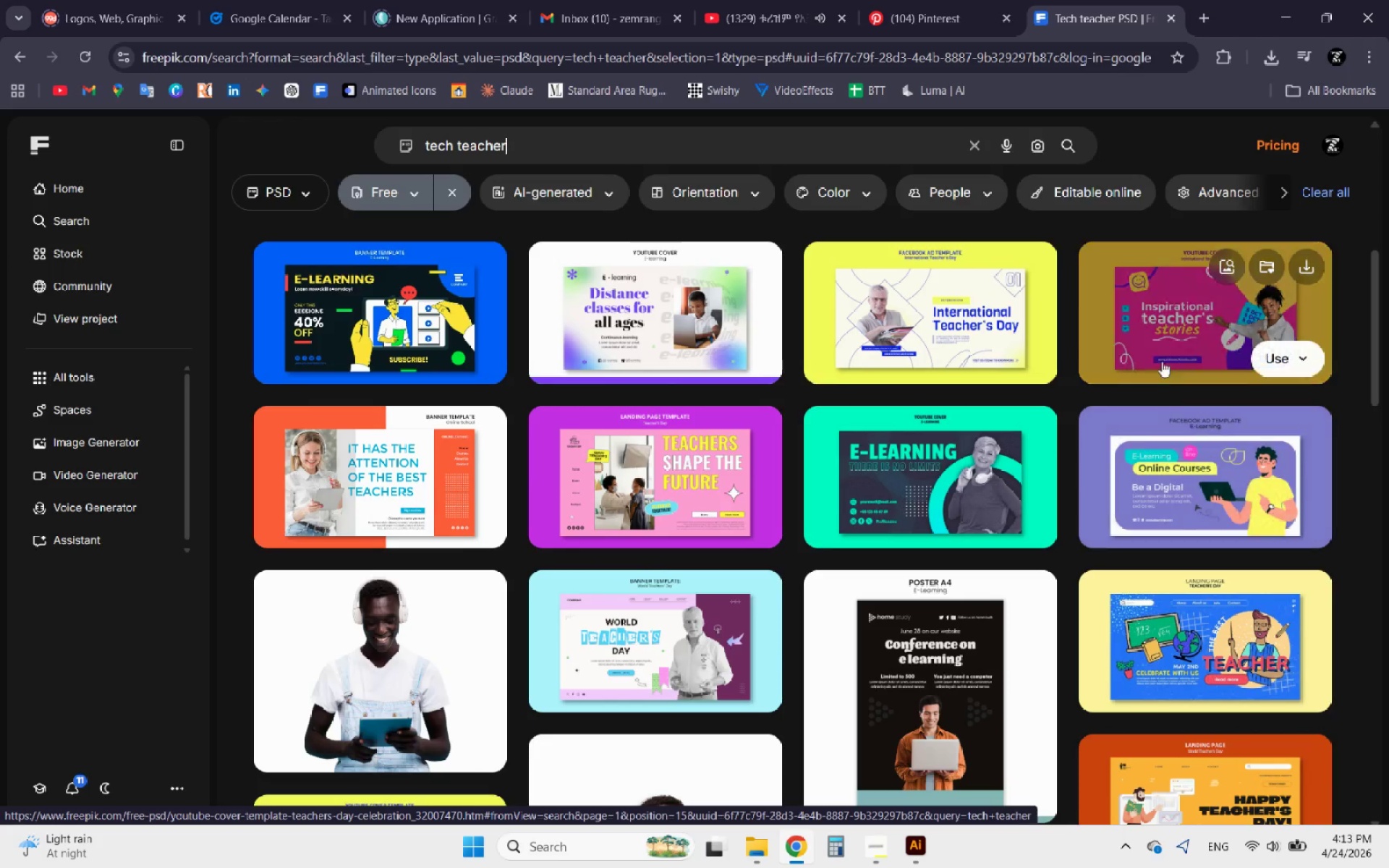 
left_click([1154, 338])
 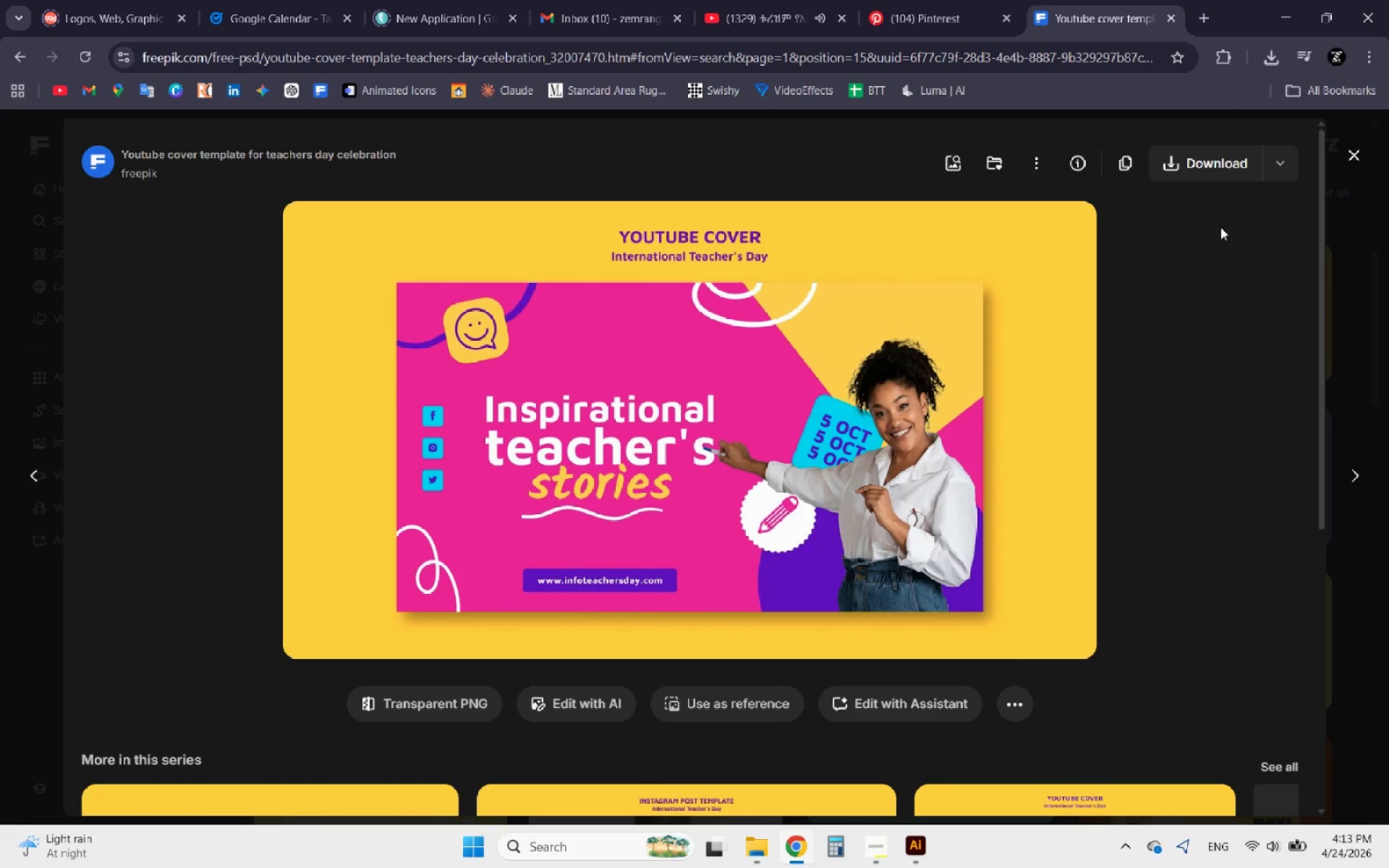 
left_click([1265, 171])
 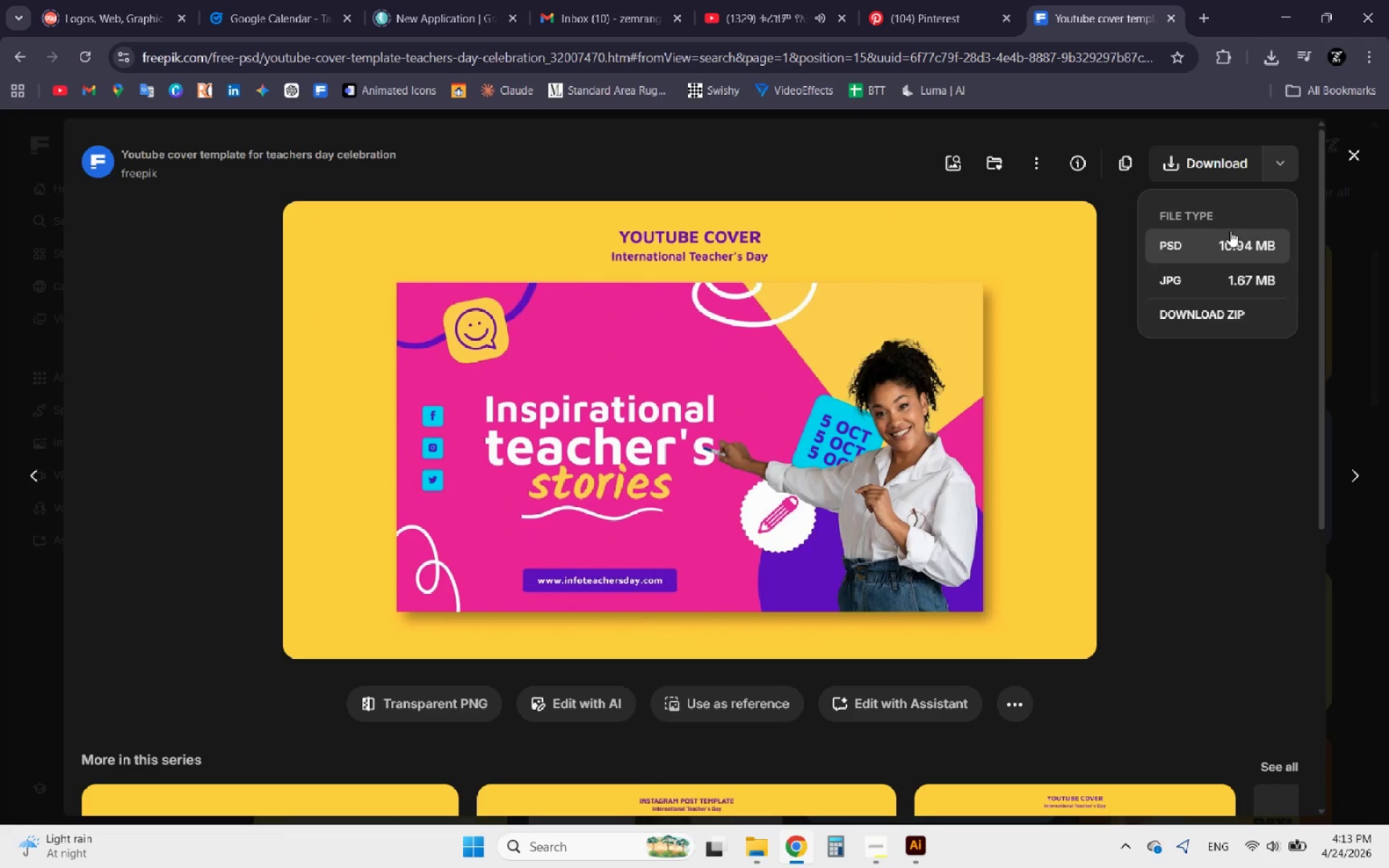 
left_click([1220, 242])
 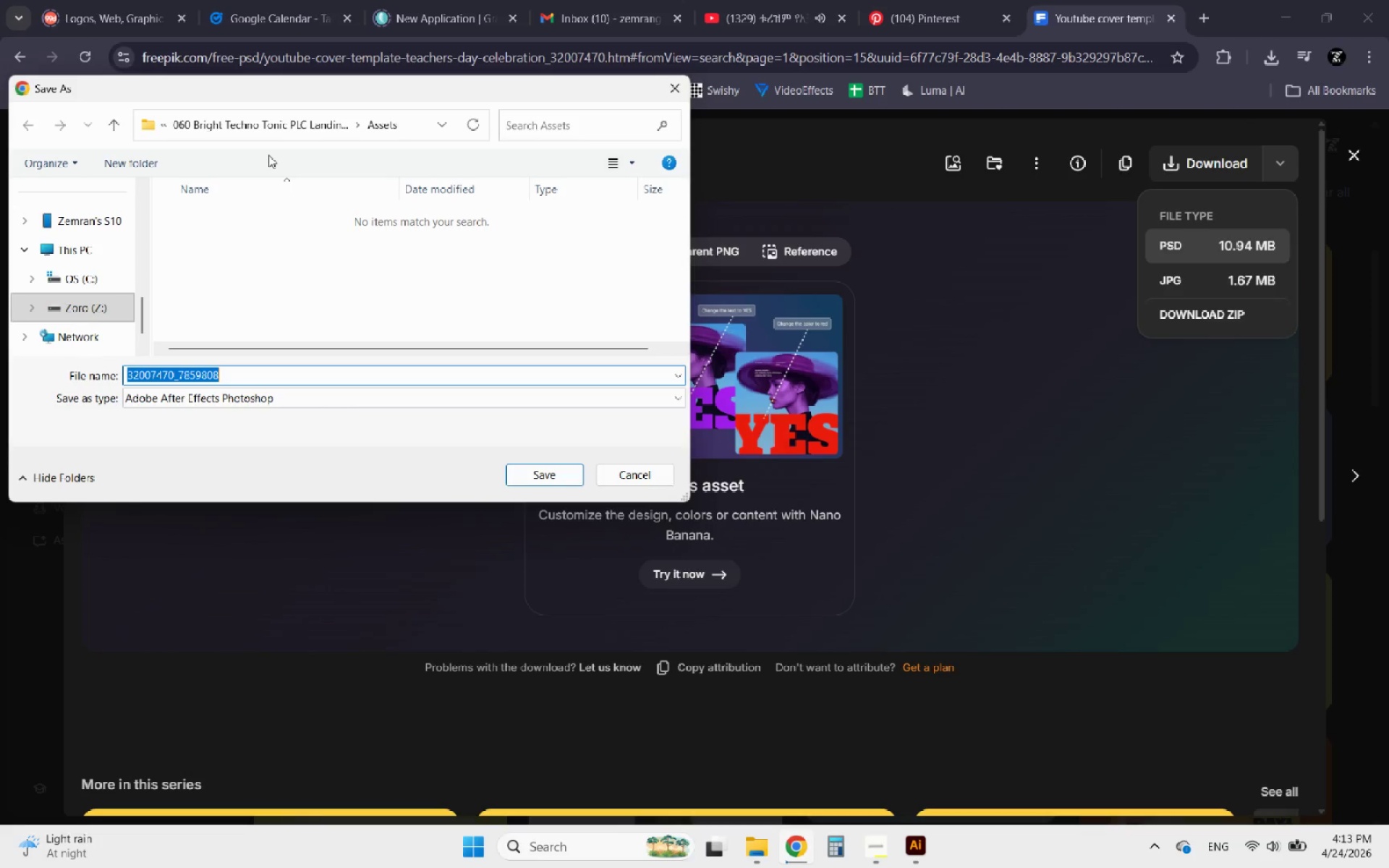 
wait(6.88)
 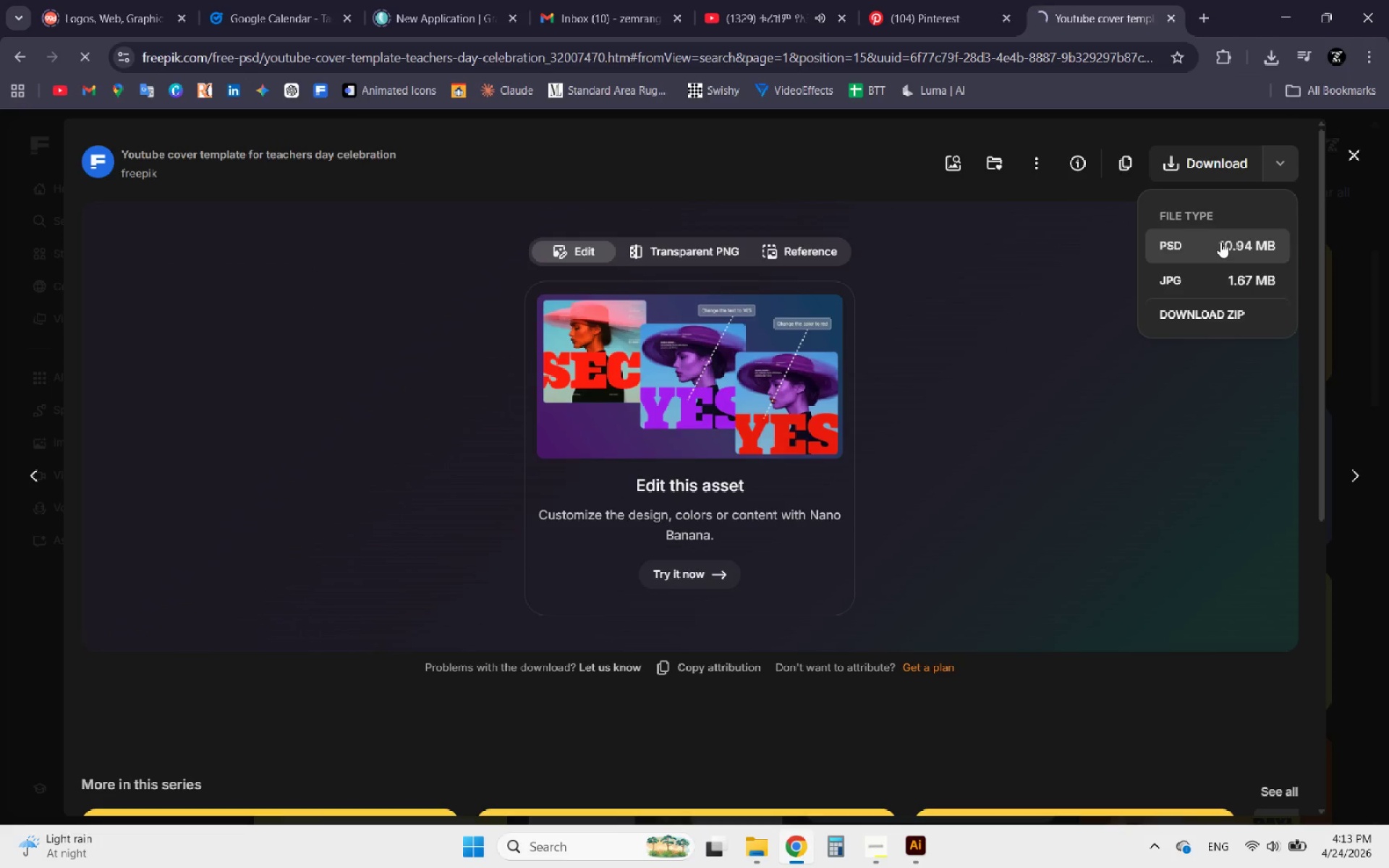 
double_click([514, 476])
 